 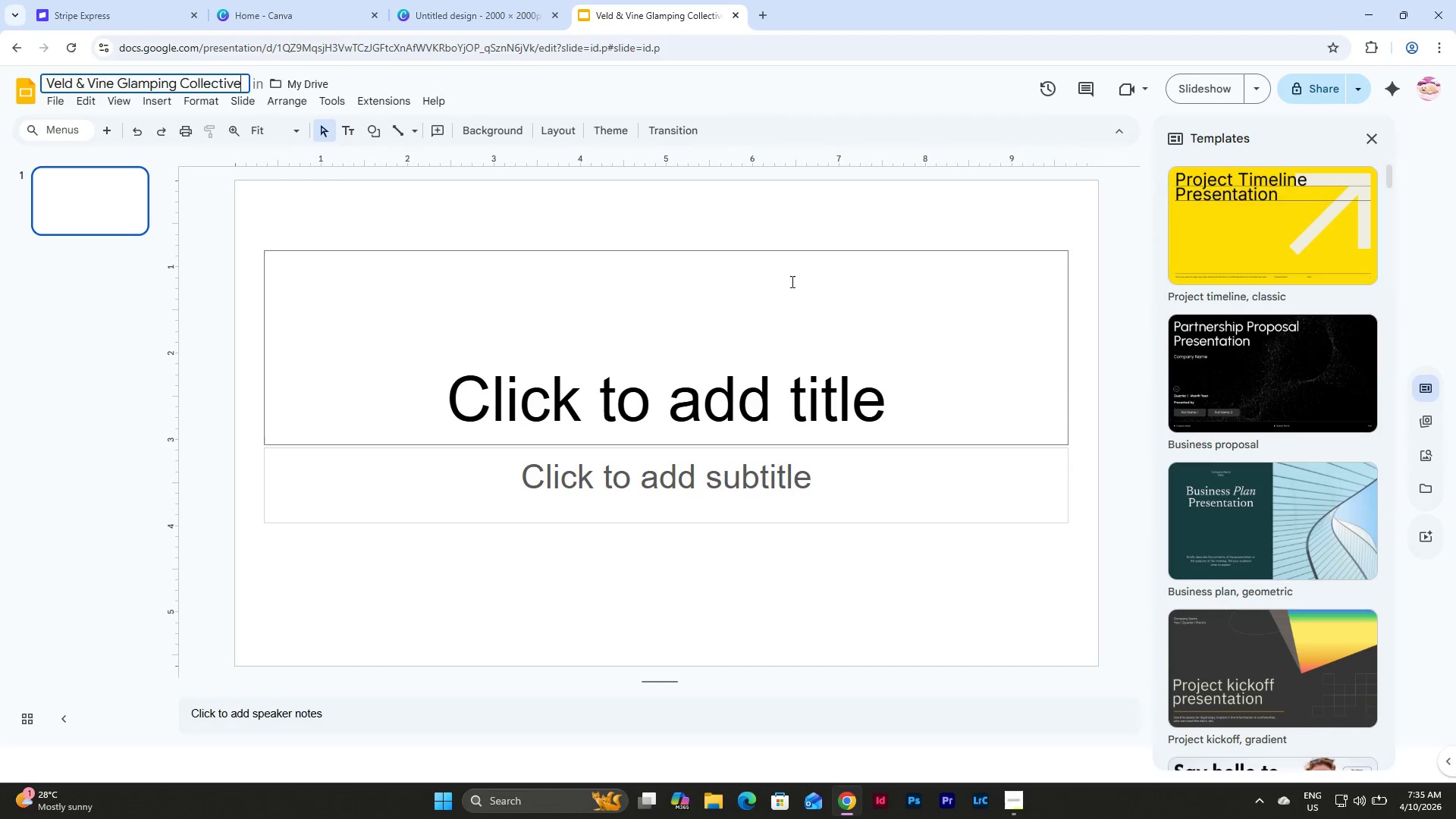 
type(:Pi)
key(Backspace)
key(Backspace)
type( Pitch Deck)
 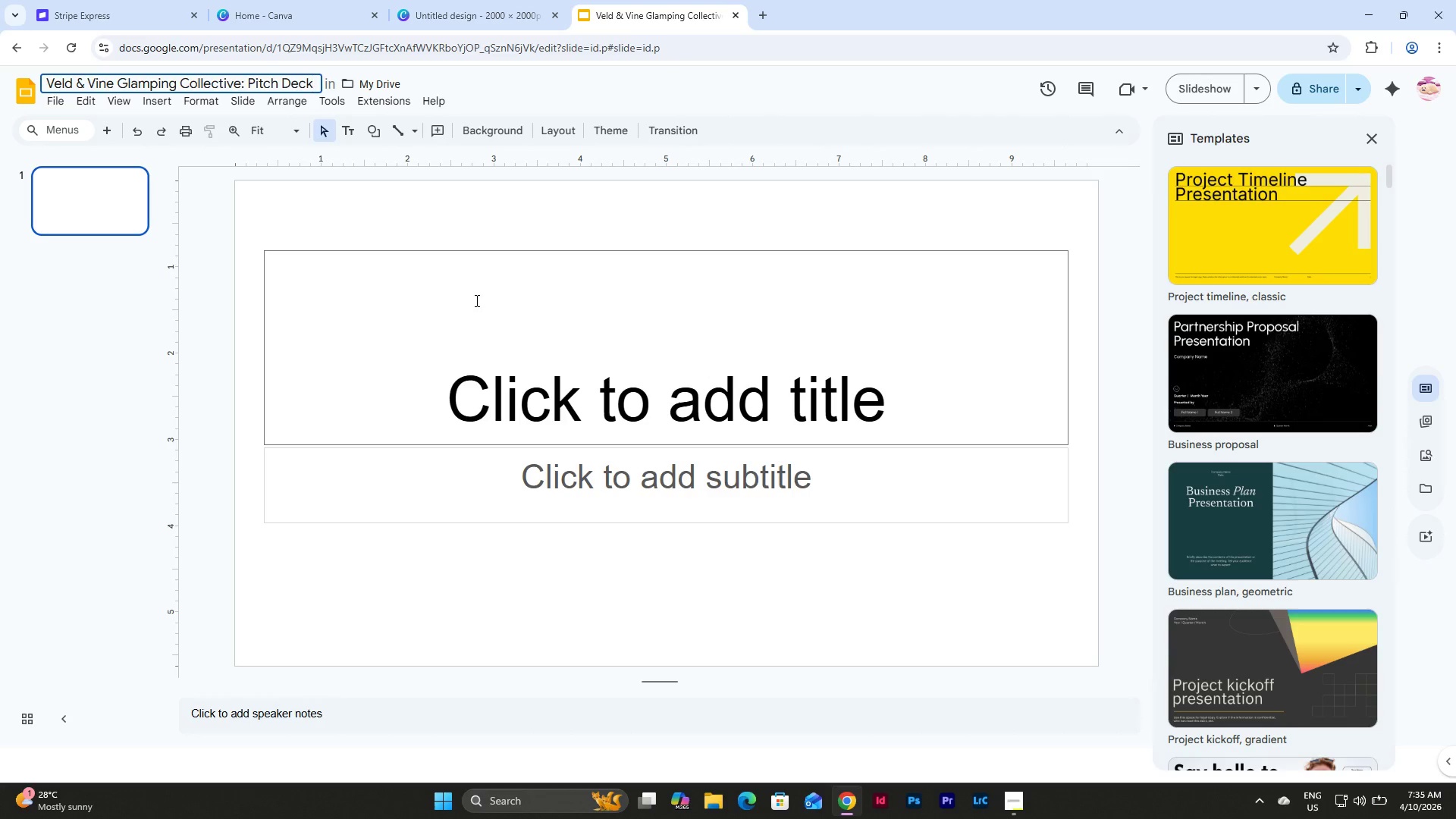 
left_click([293, 217])
 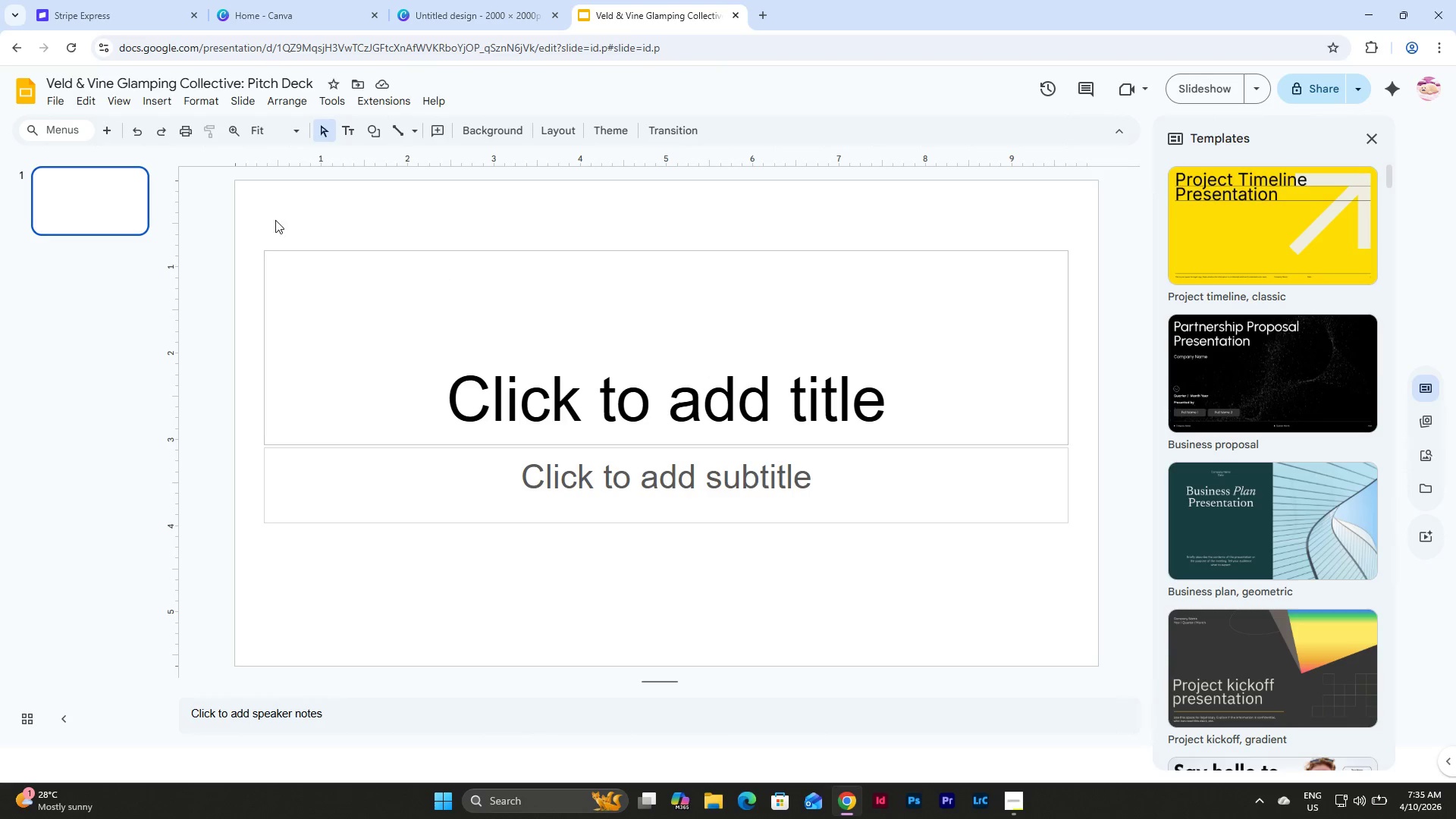 
left_click_drag(start_coordinate=[262, 224], to_coordinate=[863, 570])
 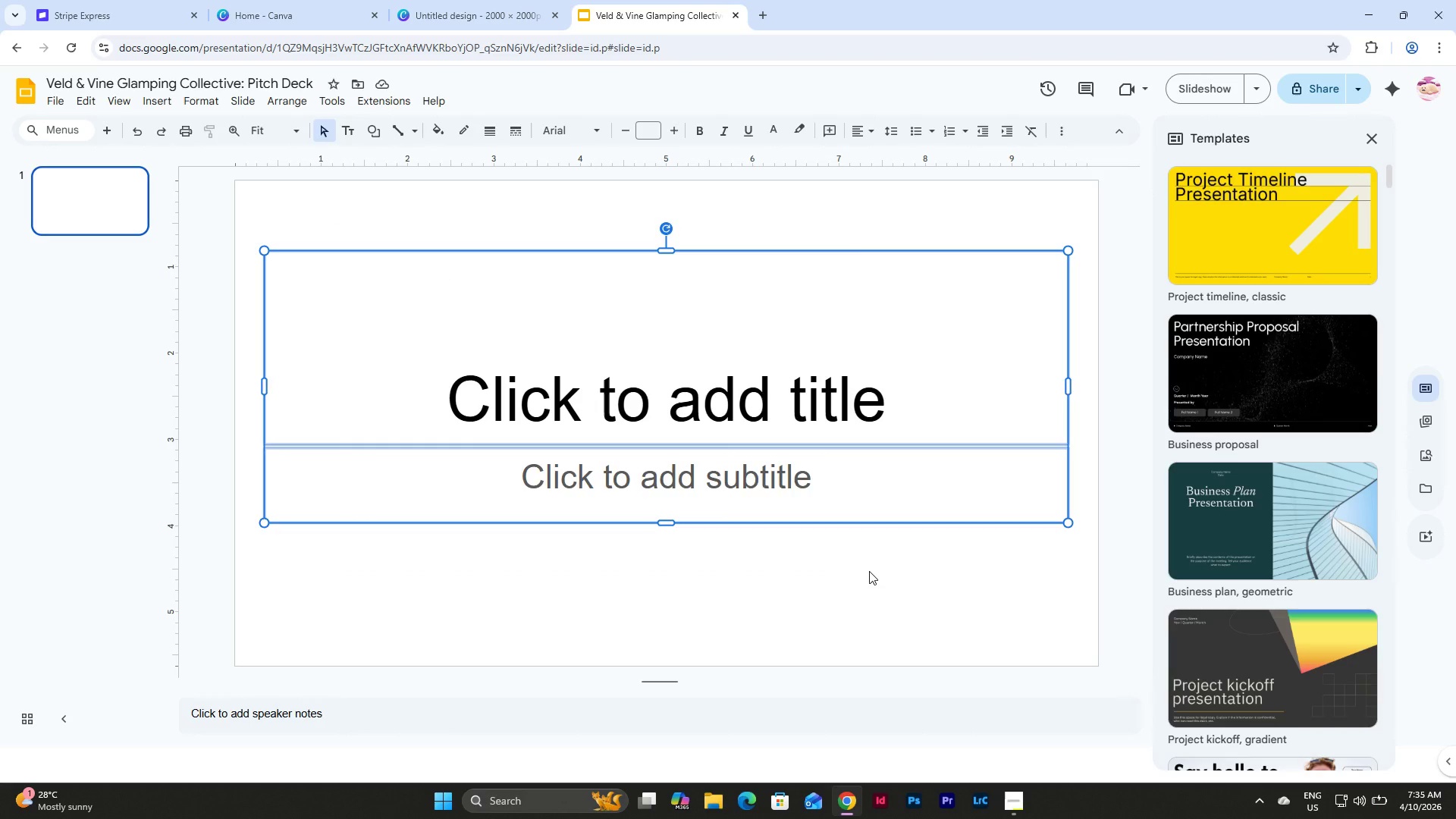 
key(Backspace)
 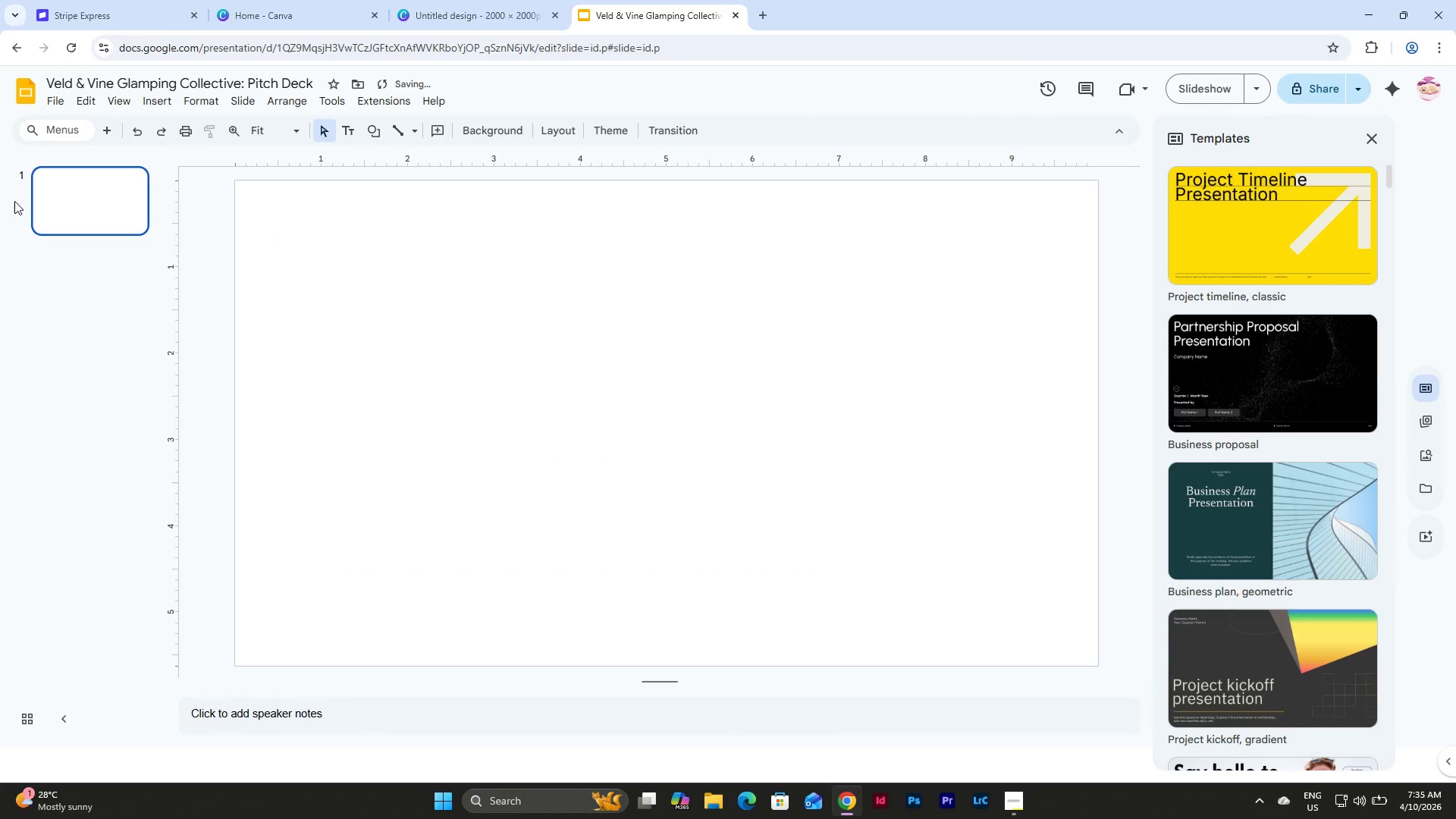 
left_click([91, 214])
 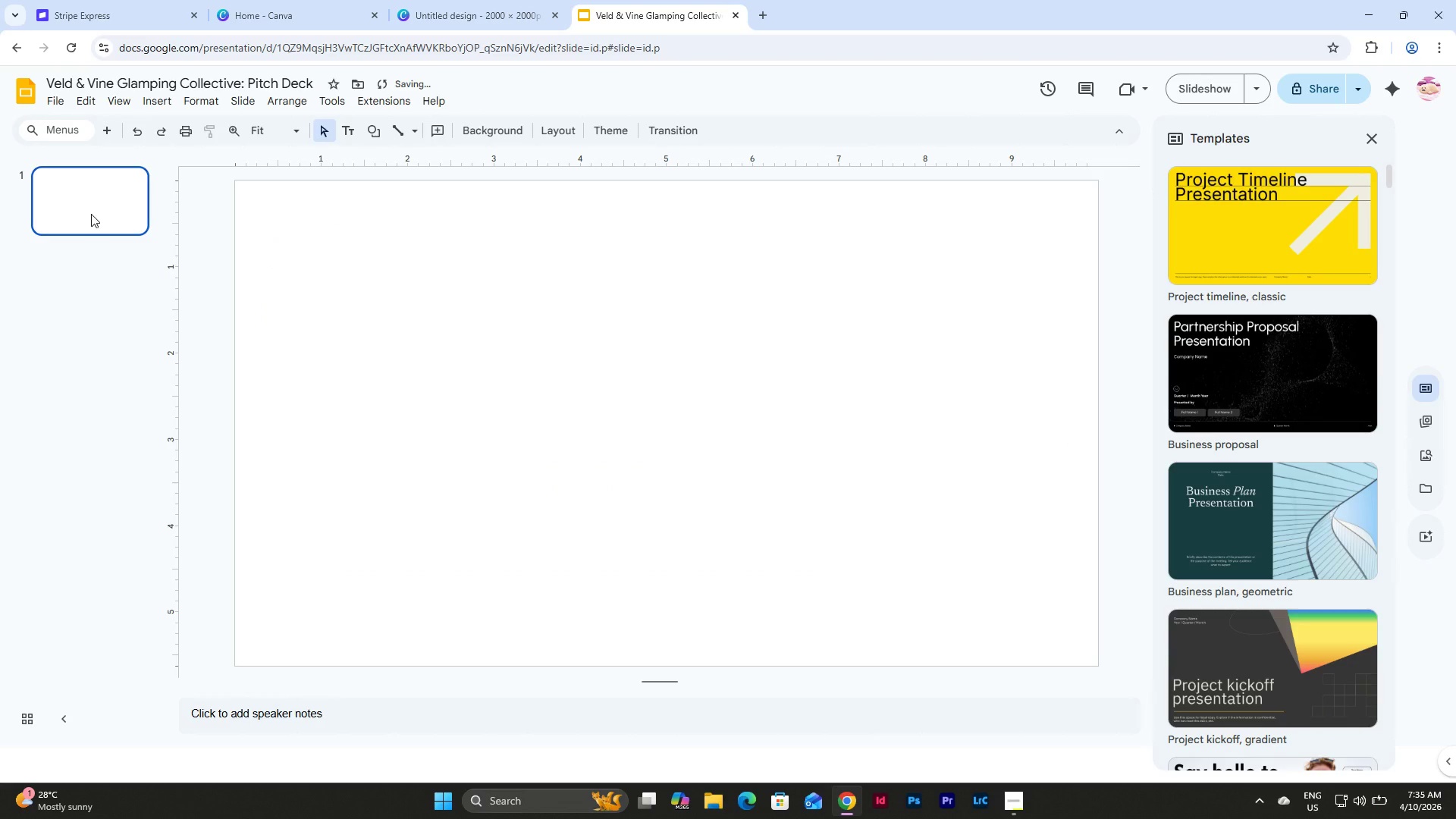 
key(Control+D)
 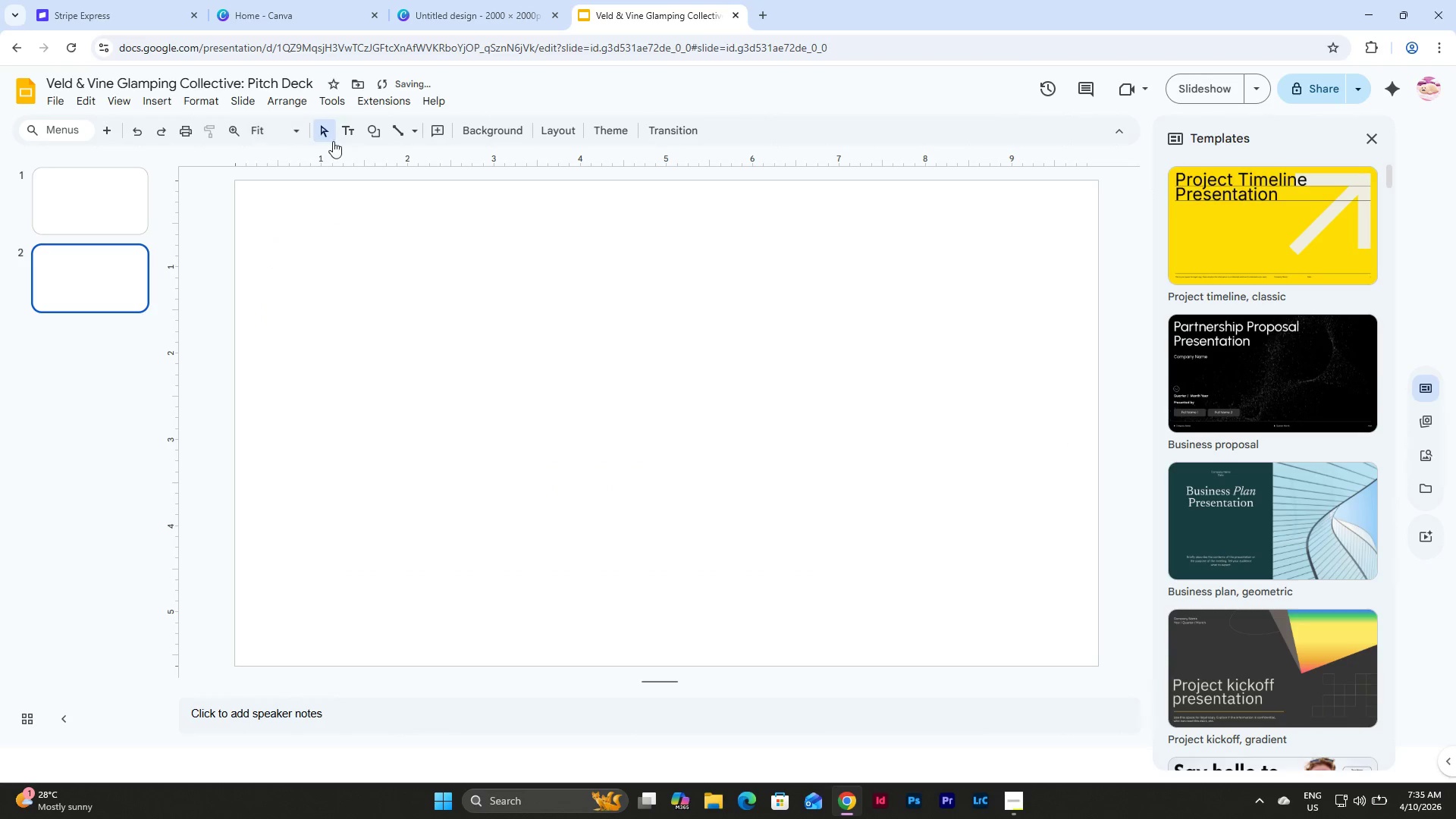 
left_click([374, 130])
 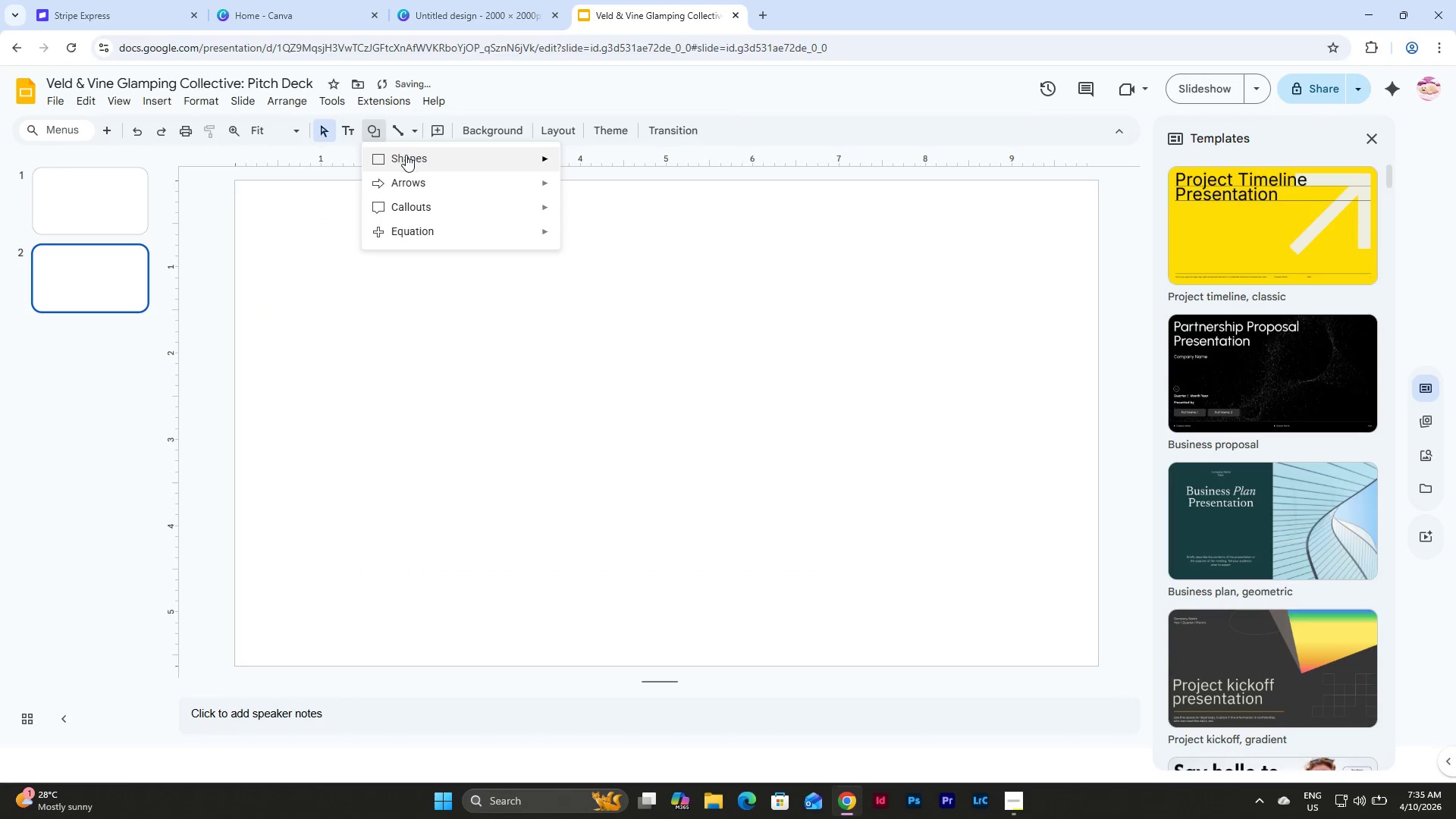 
left_click([406, 155])
 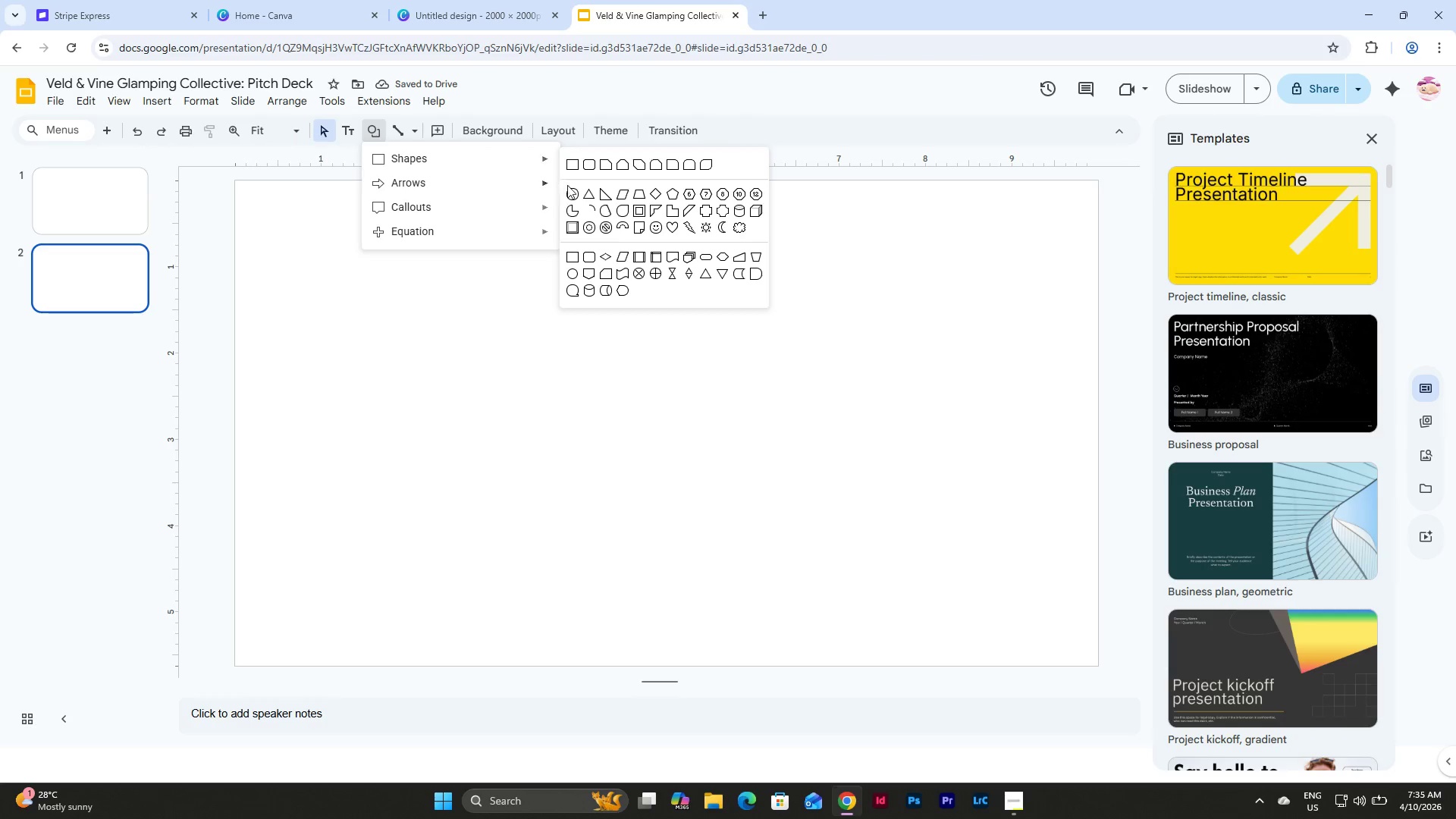 
left_click([569, 185])
 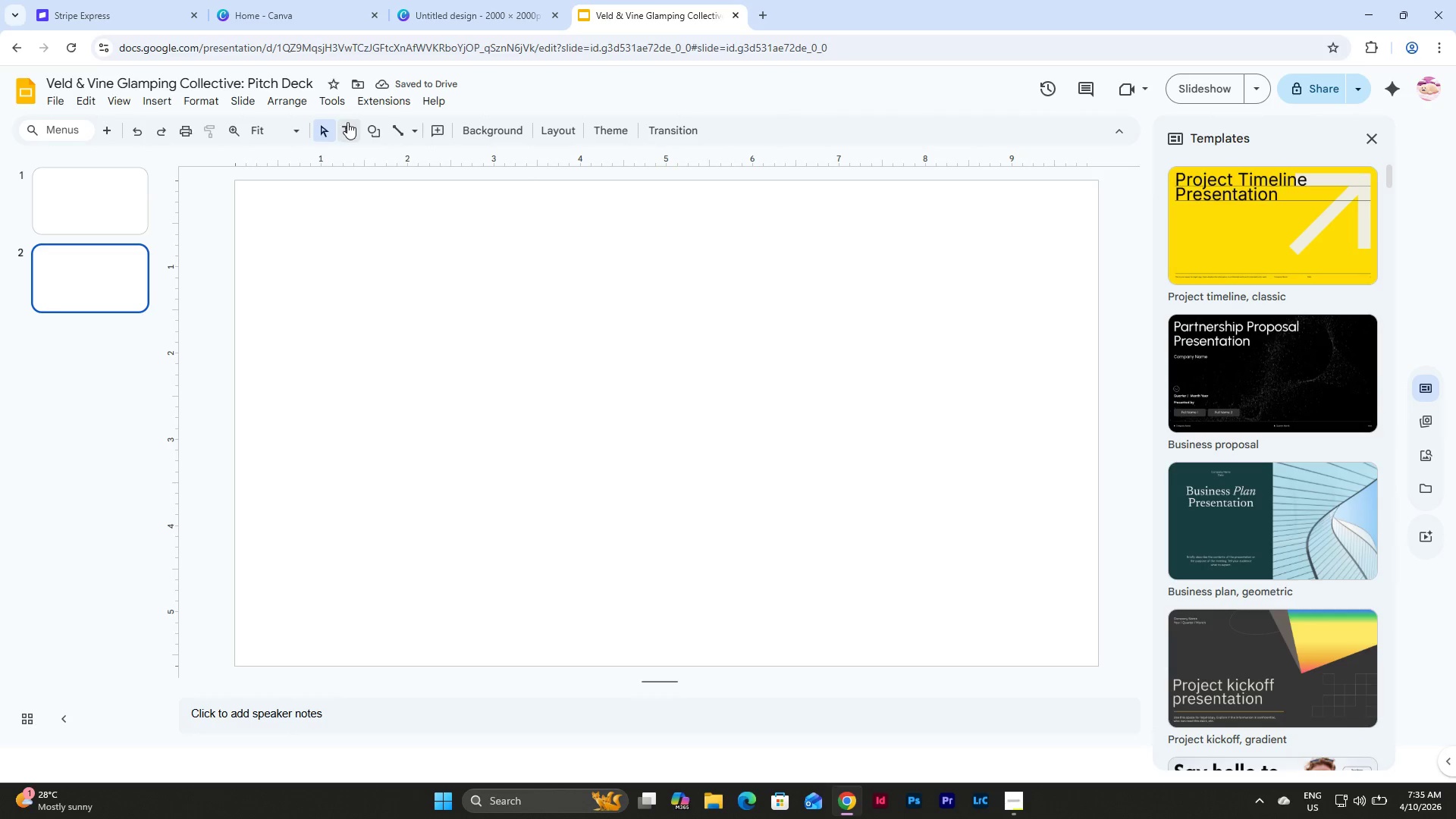 
left_click([374, 127])
 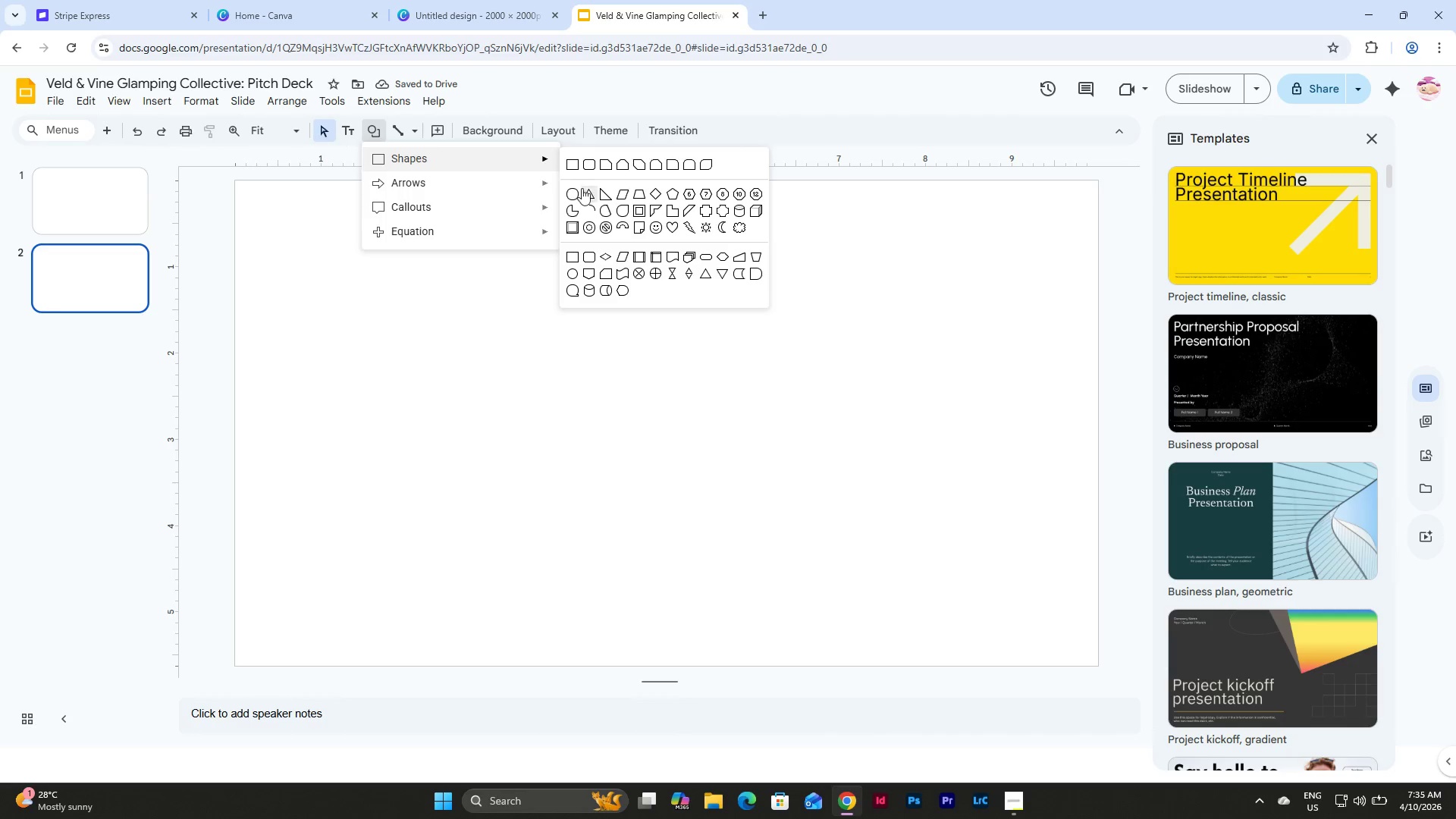 
left_click([579, 190])
 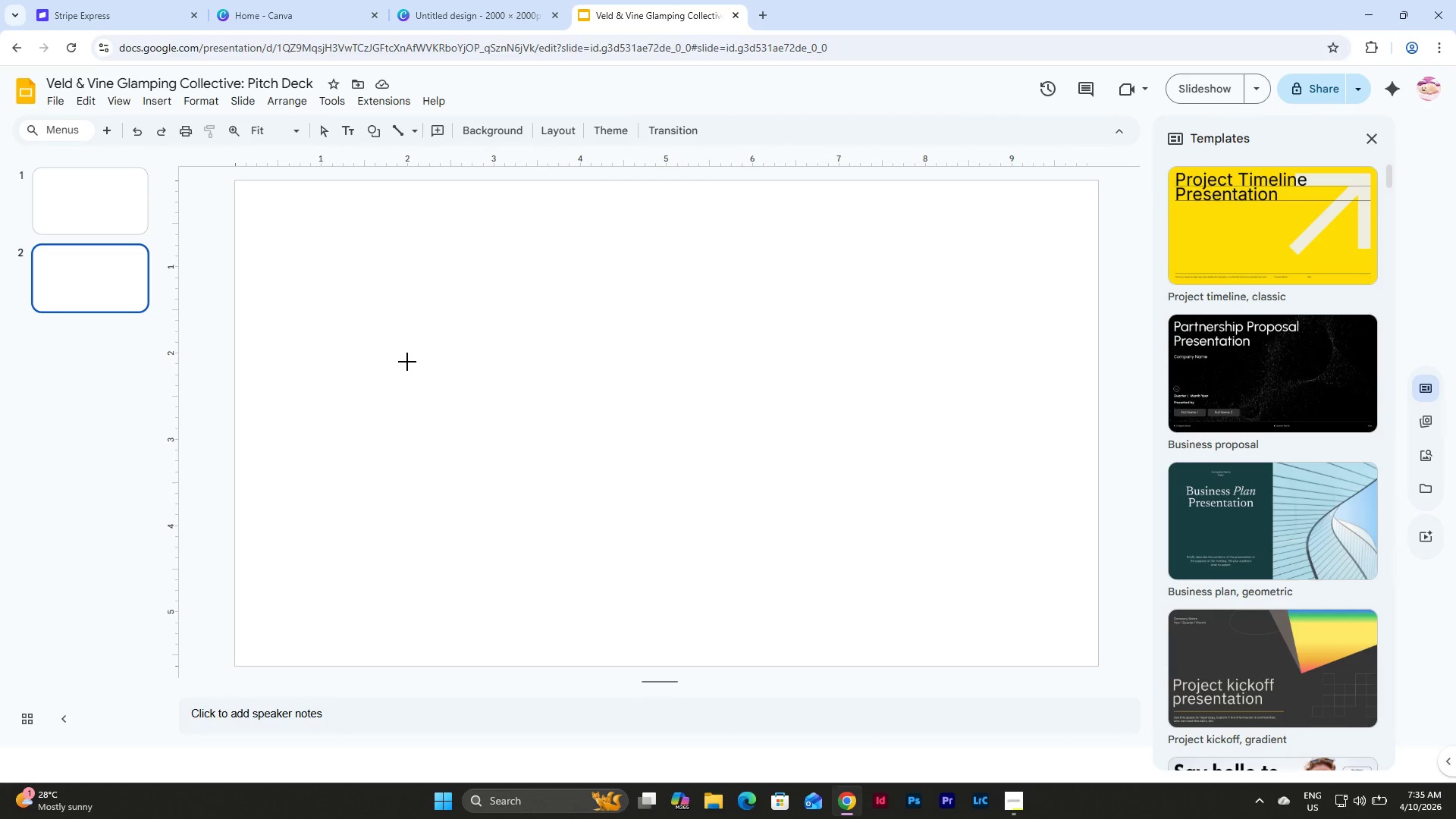 
hold_key(key=ShiftLeft, duration=1.5)
left_click_drag(start_coordinate=[408, 351], to_coordinate=[566, 507])
 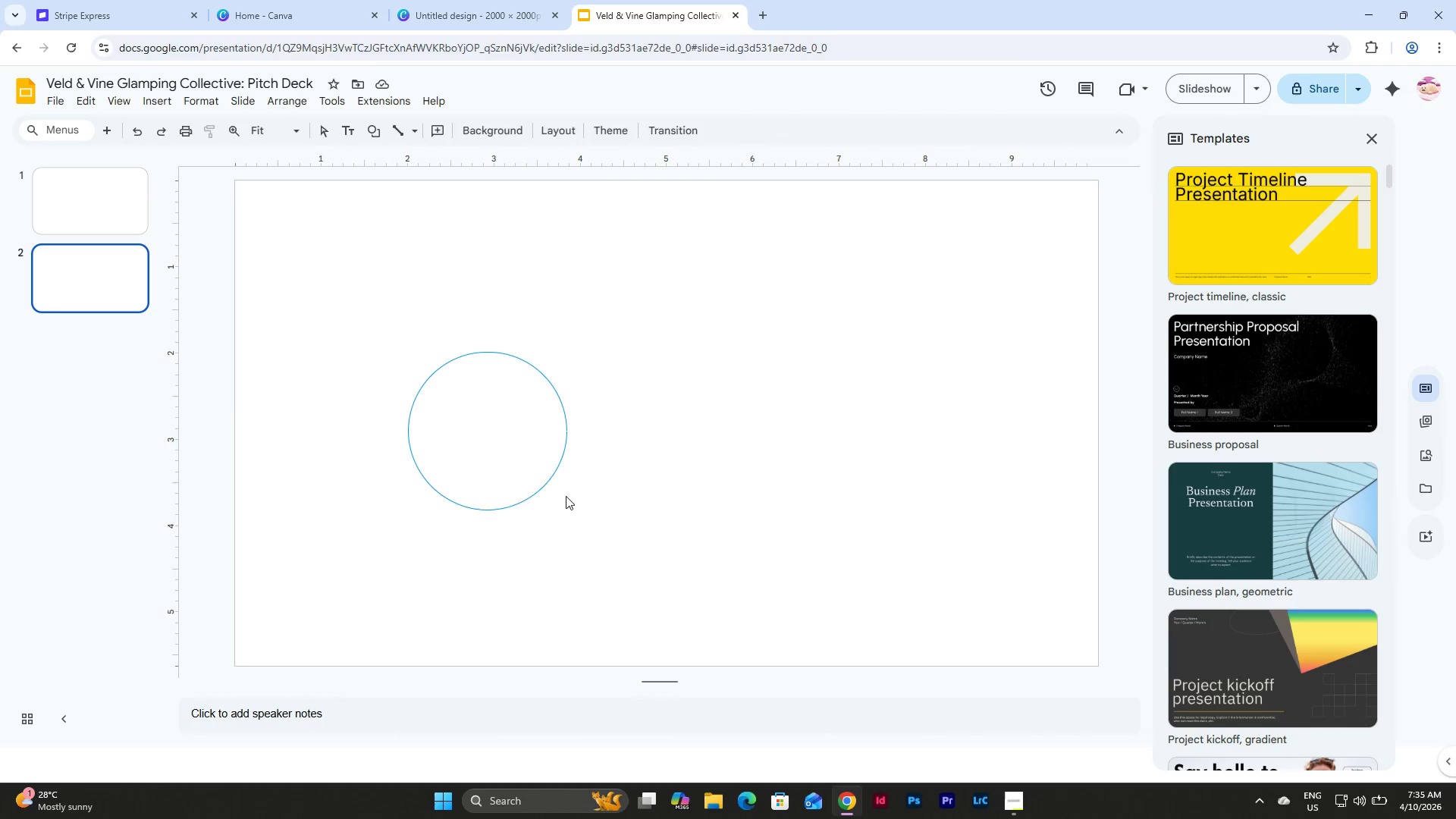 
key(Shift+ShiftLeft)
 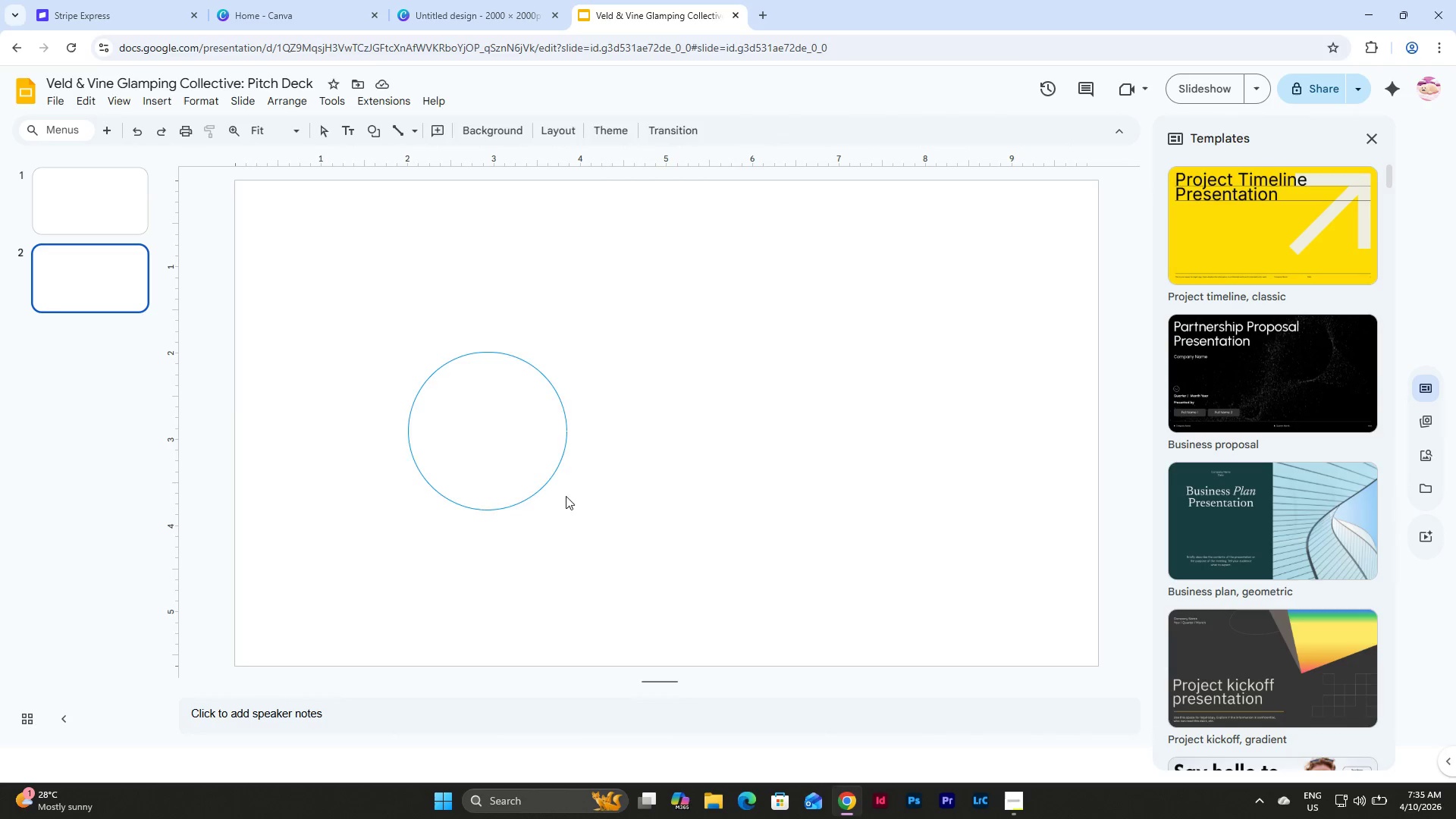 
left_click_drag(start_coordinate=[490, 422], to_coordinate=[482, 413])
 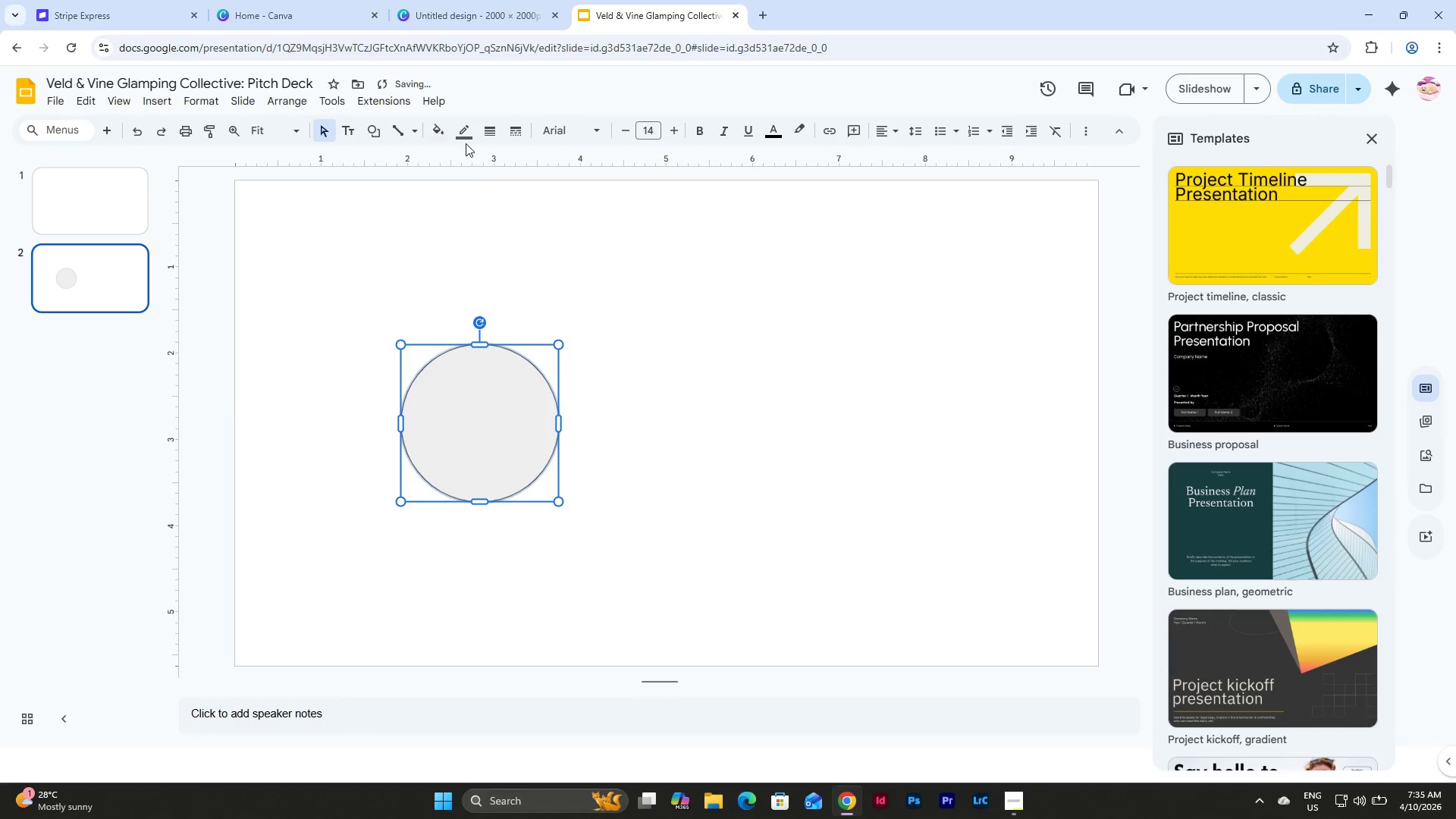 
left_click([463, 130])
 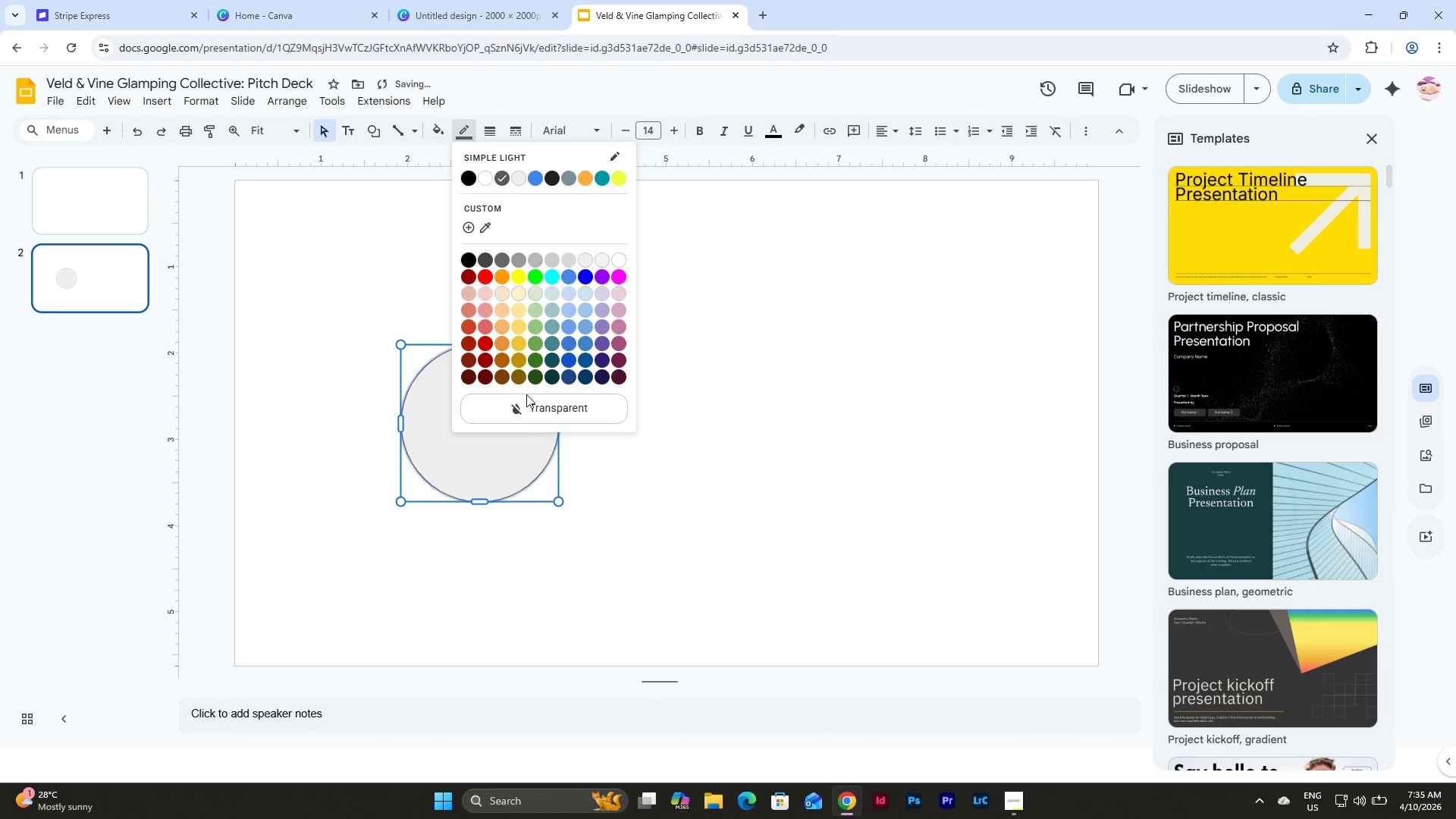 
left_click([529, 408])
 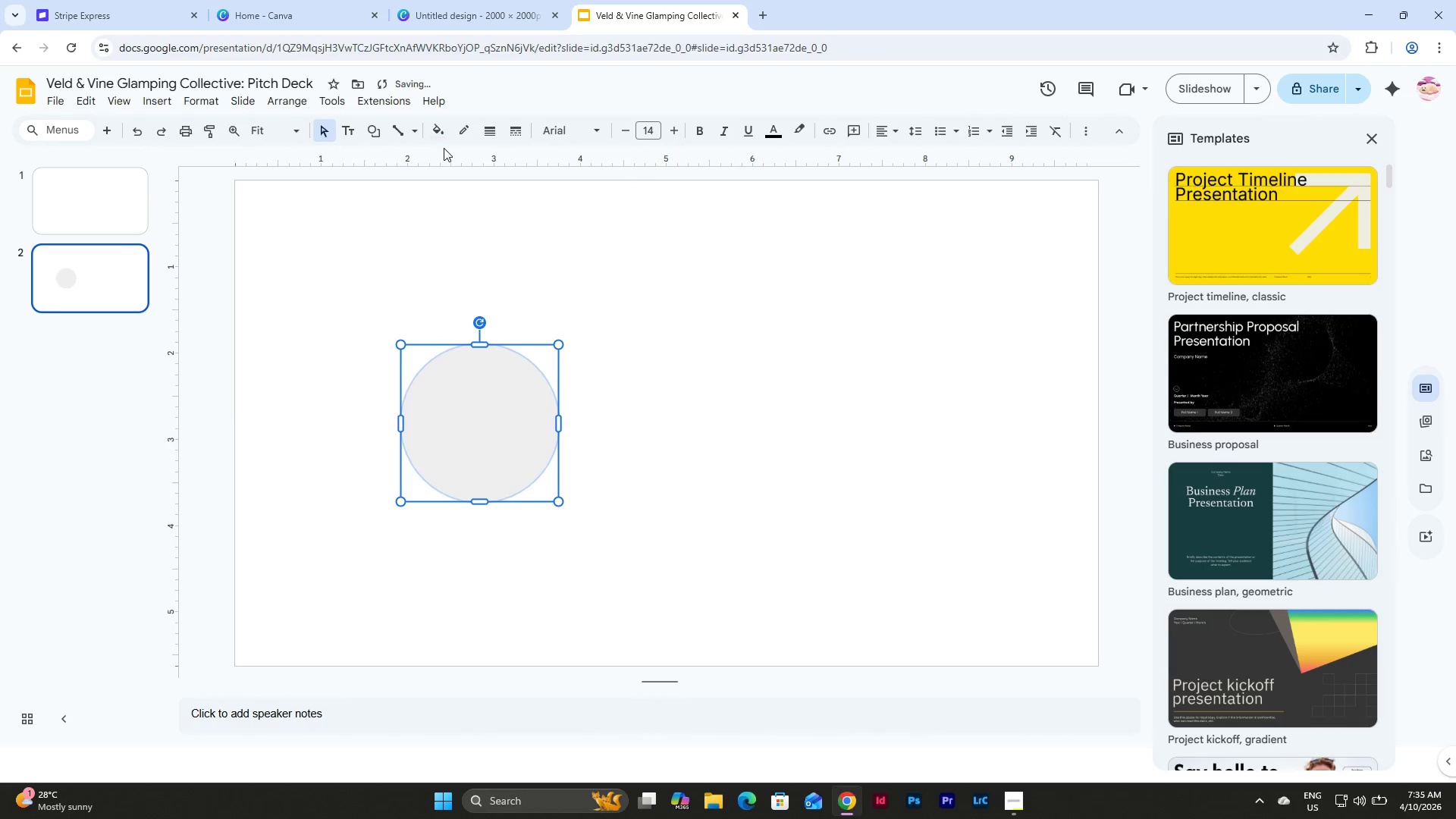 
left_click([435, 127])
 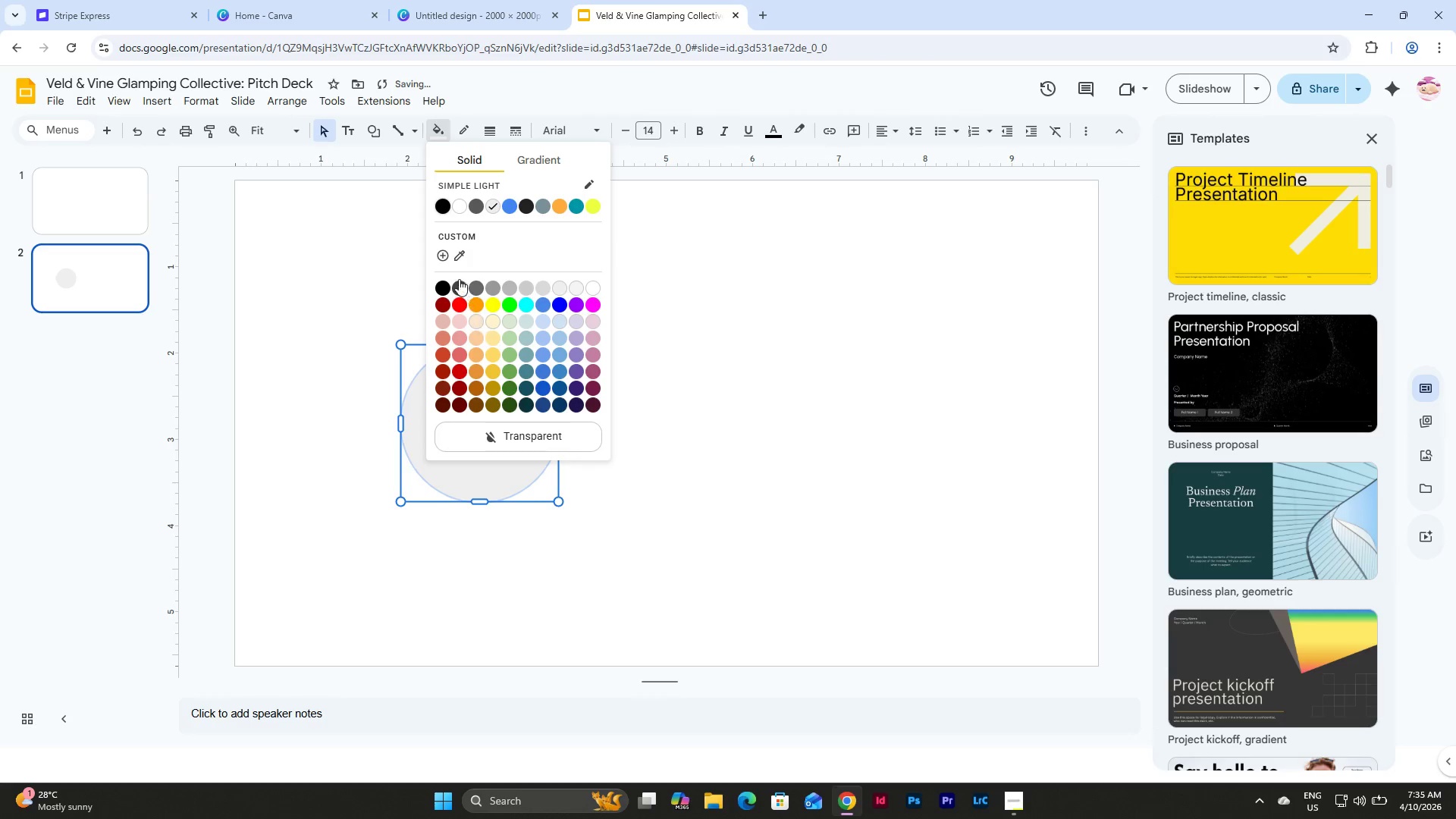 
left_click([445, 255])
 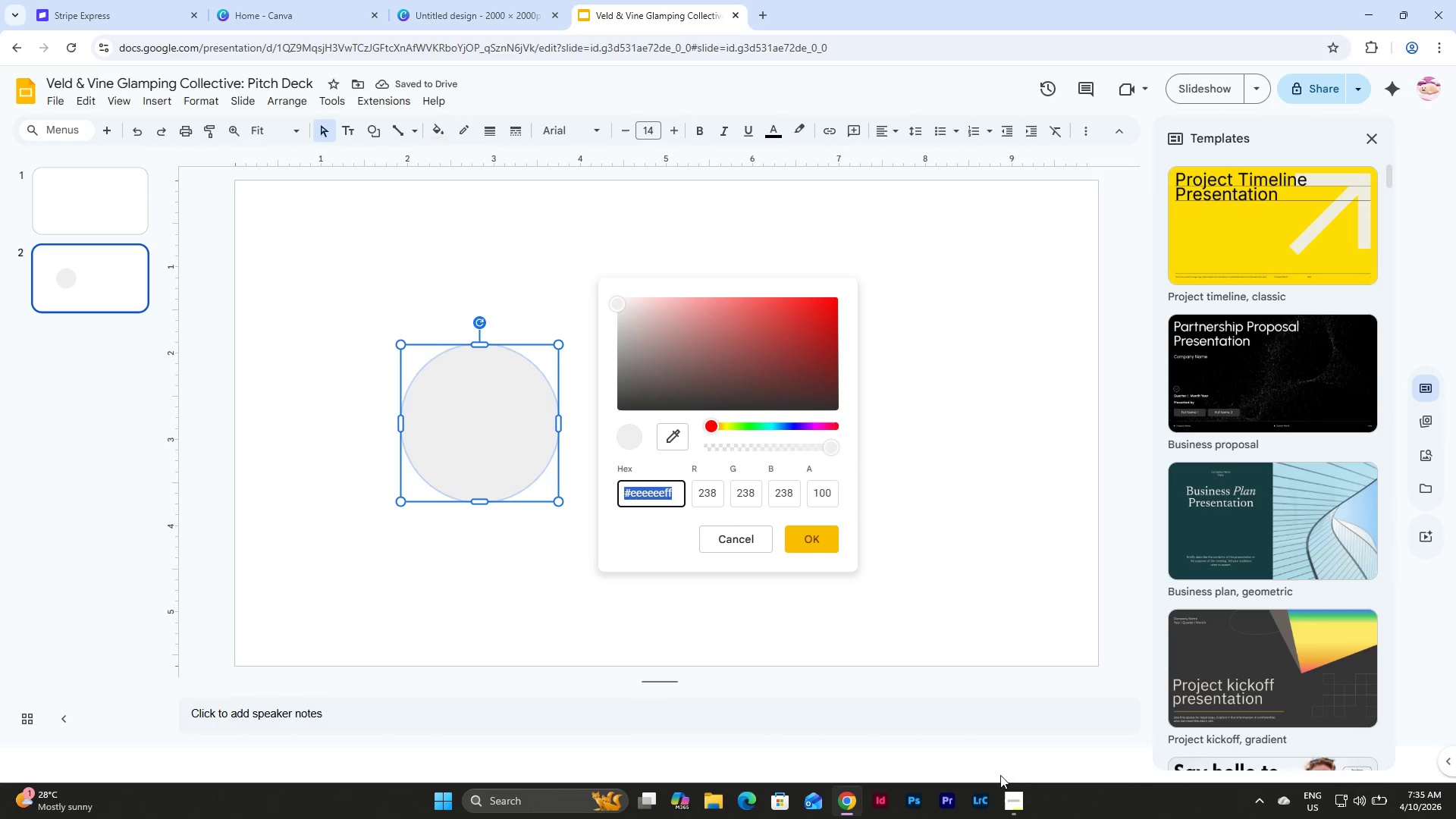 
left_click([1010, 800])
 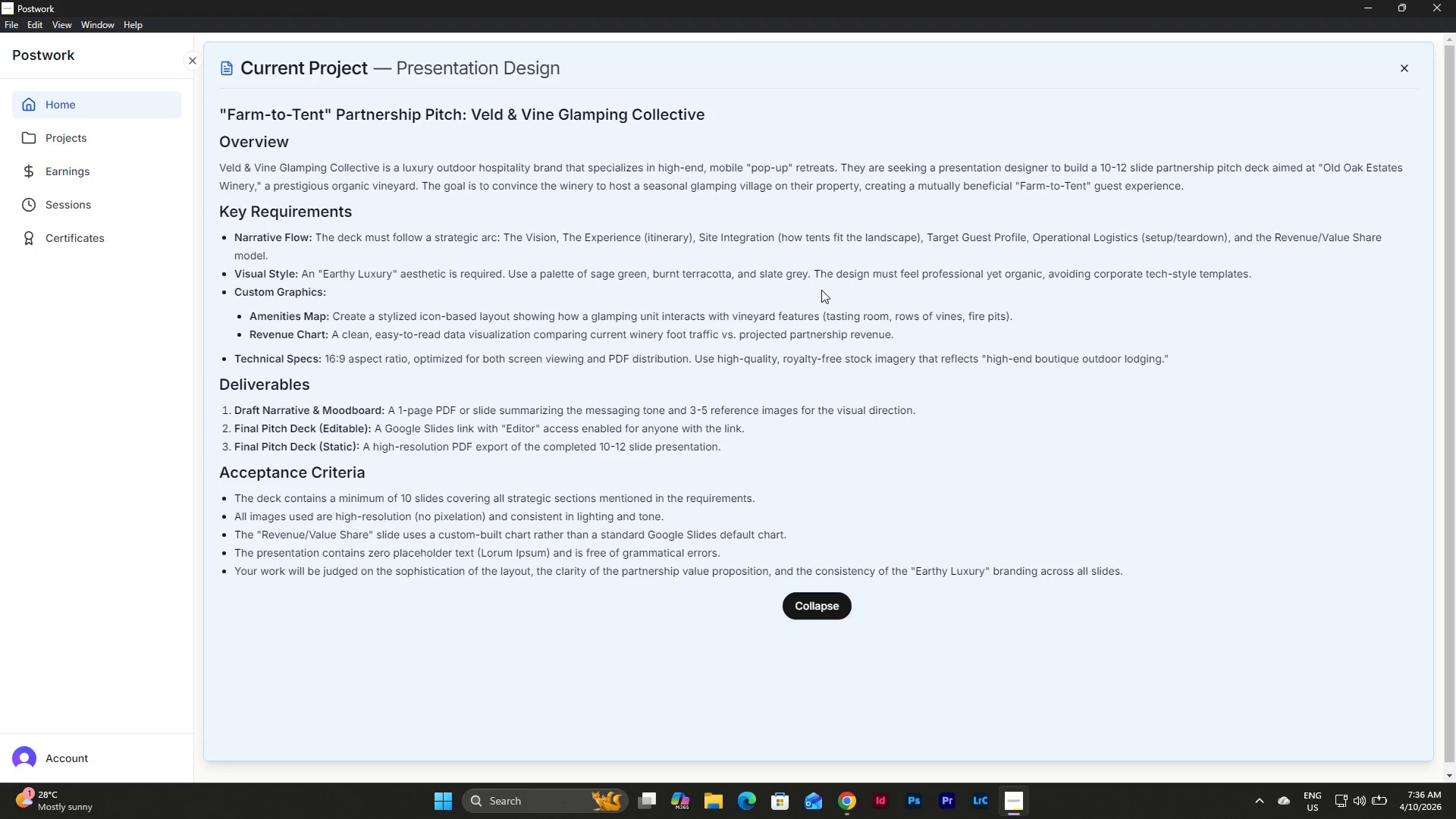 
wait(11.23)
 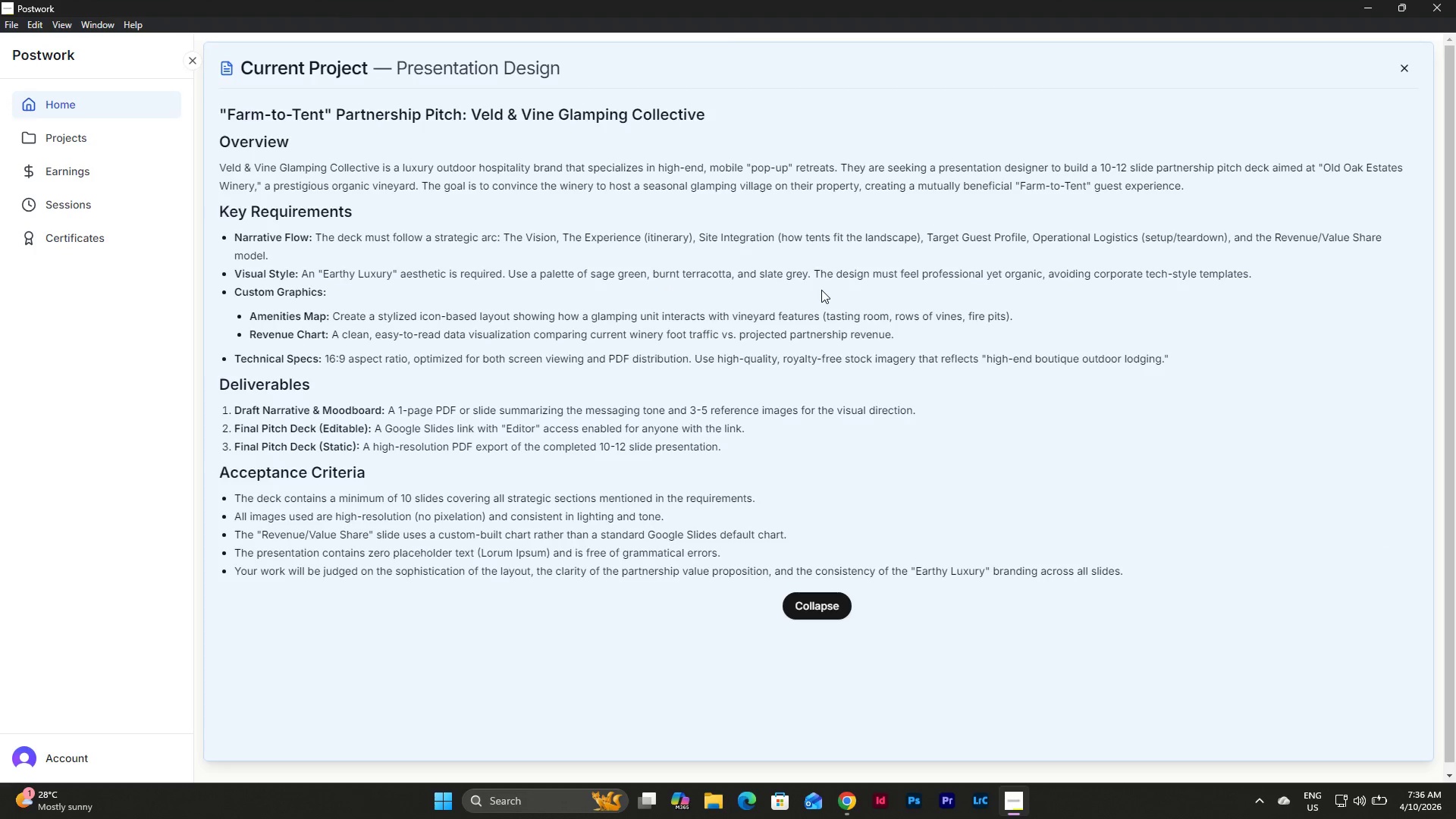 
left_click([676, 490])
 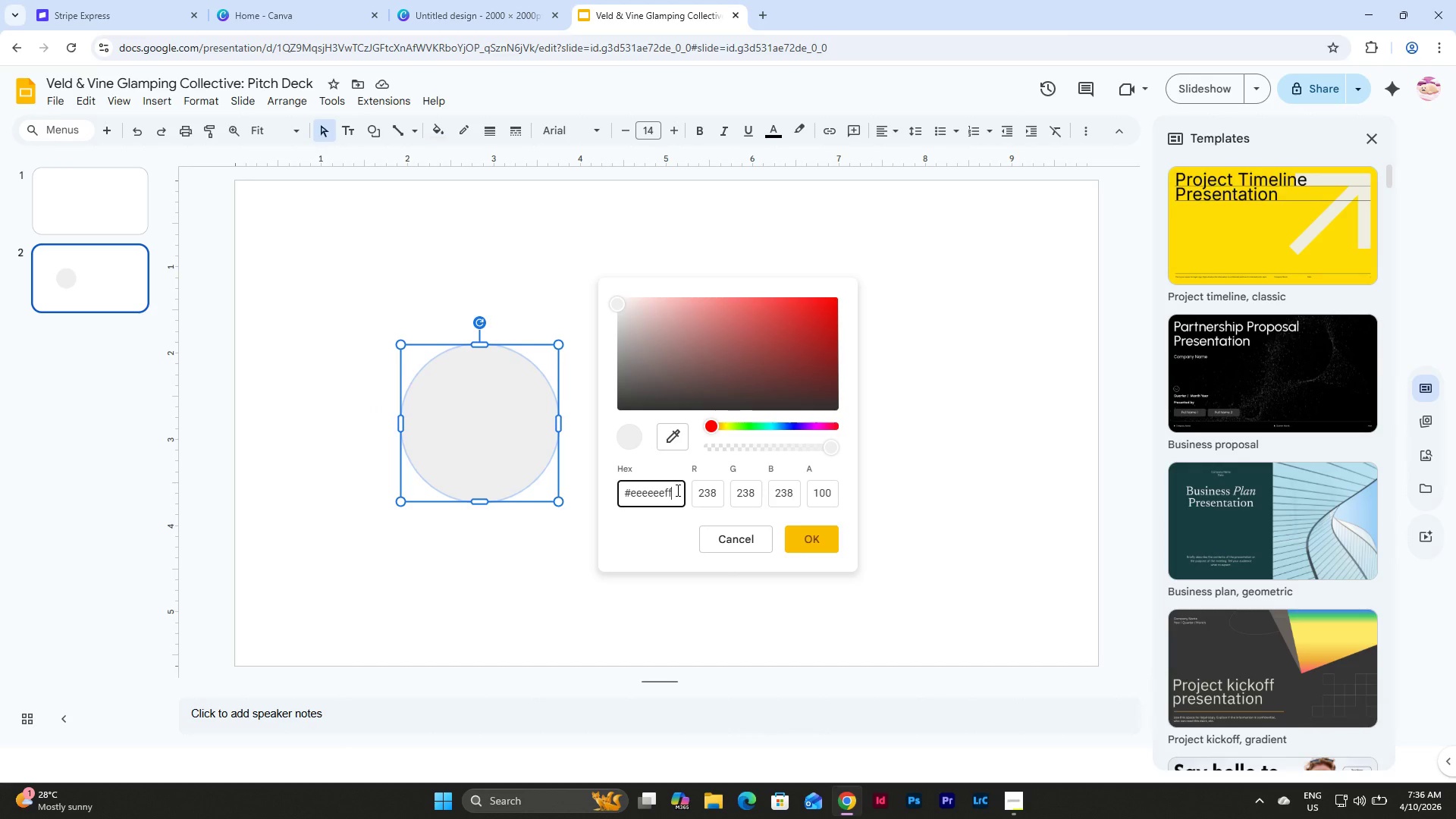 
left_click_drag(start_coordinate=[676, 490], to_coordinate=[558, 484])
 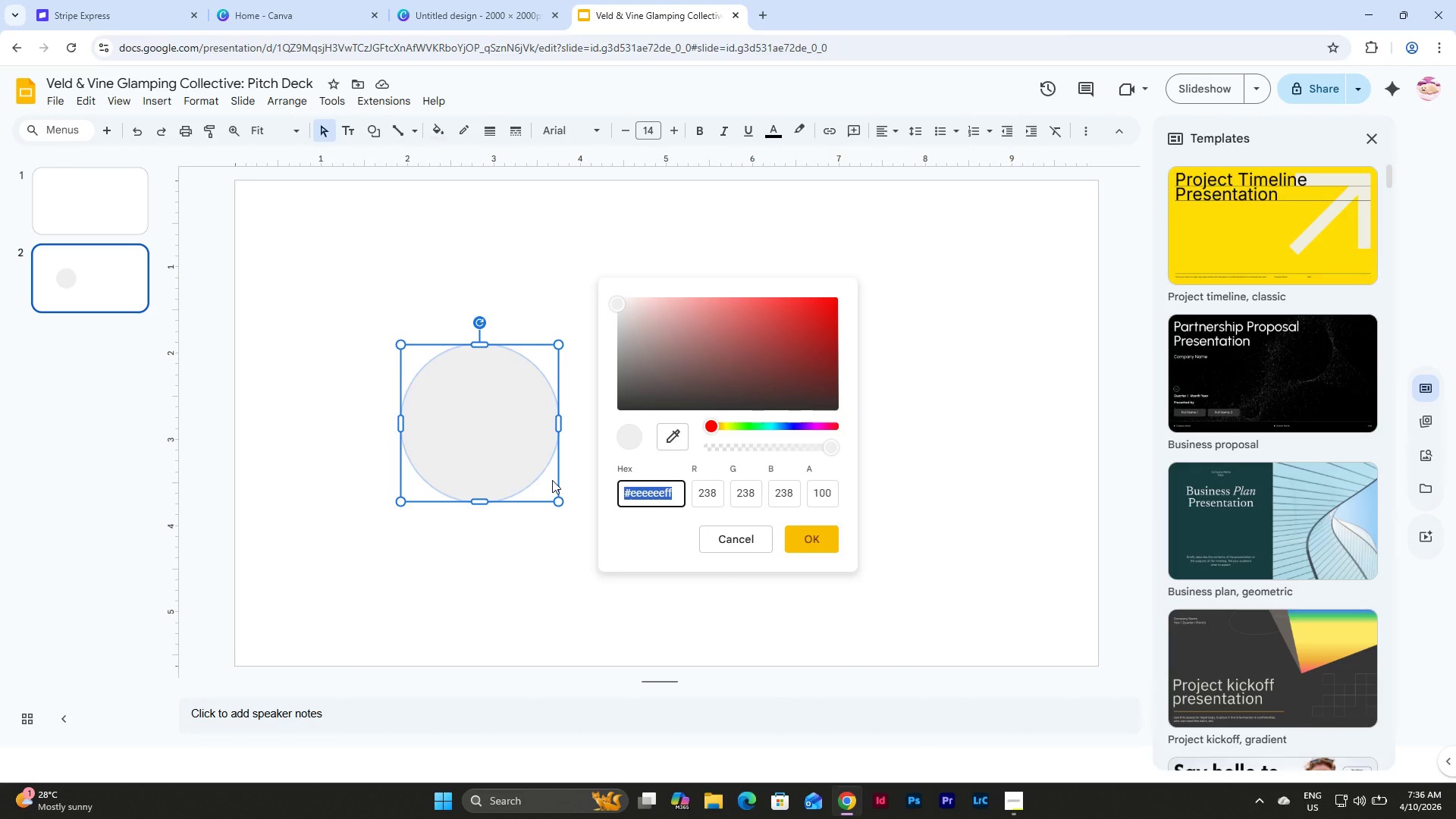 
key(Numpad7)
 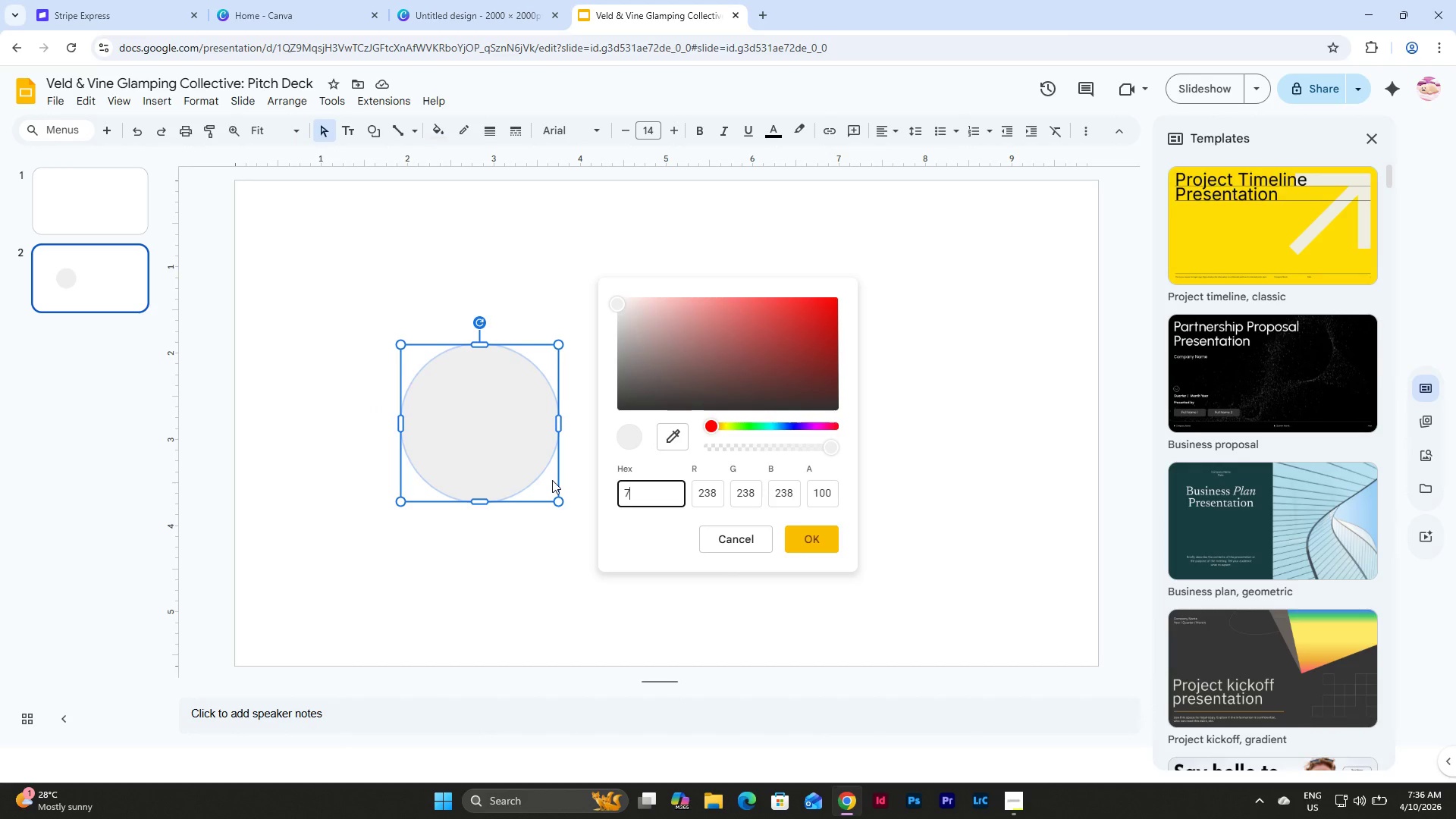 
key(A)
 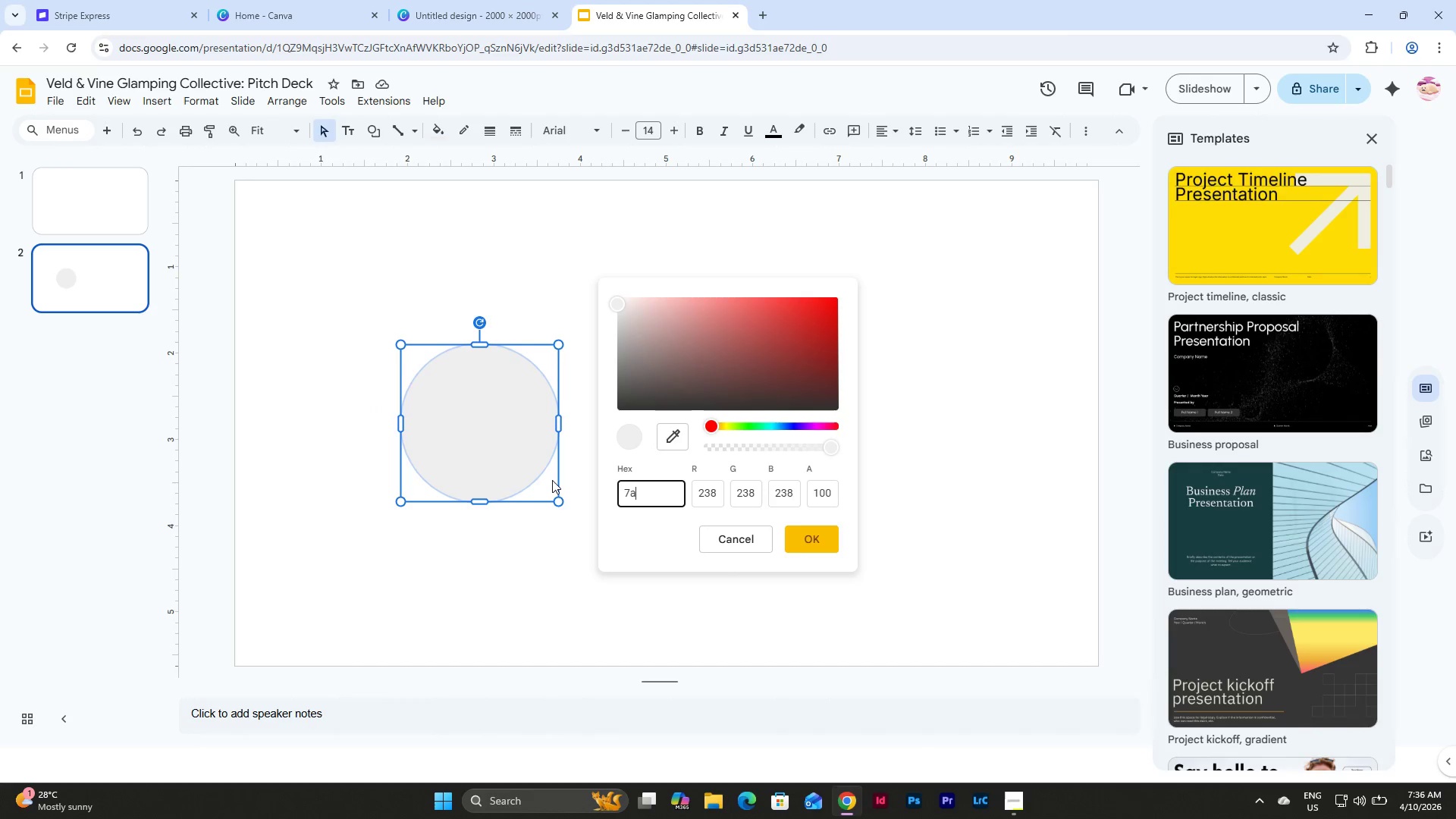 
key(Numpad8)
 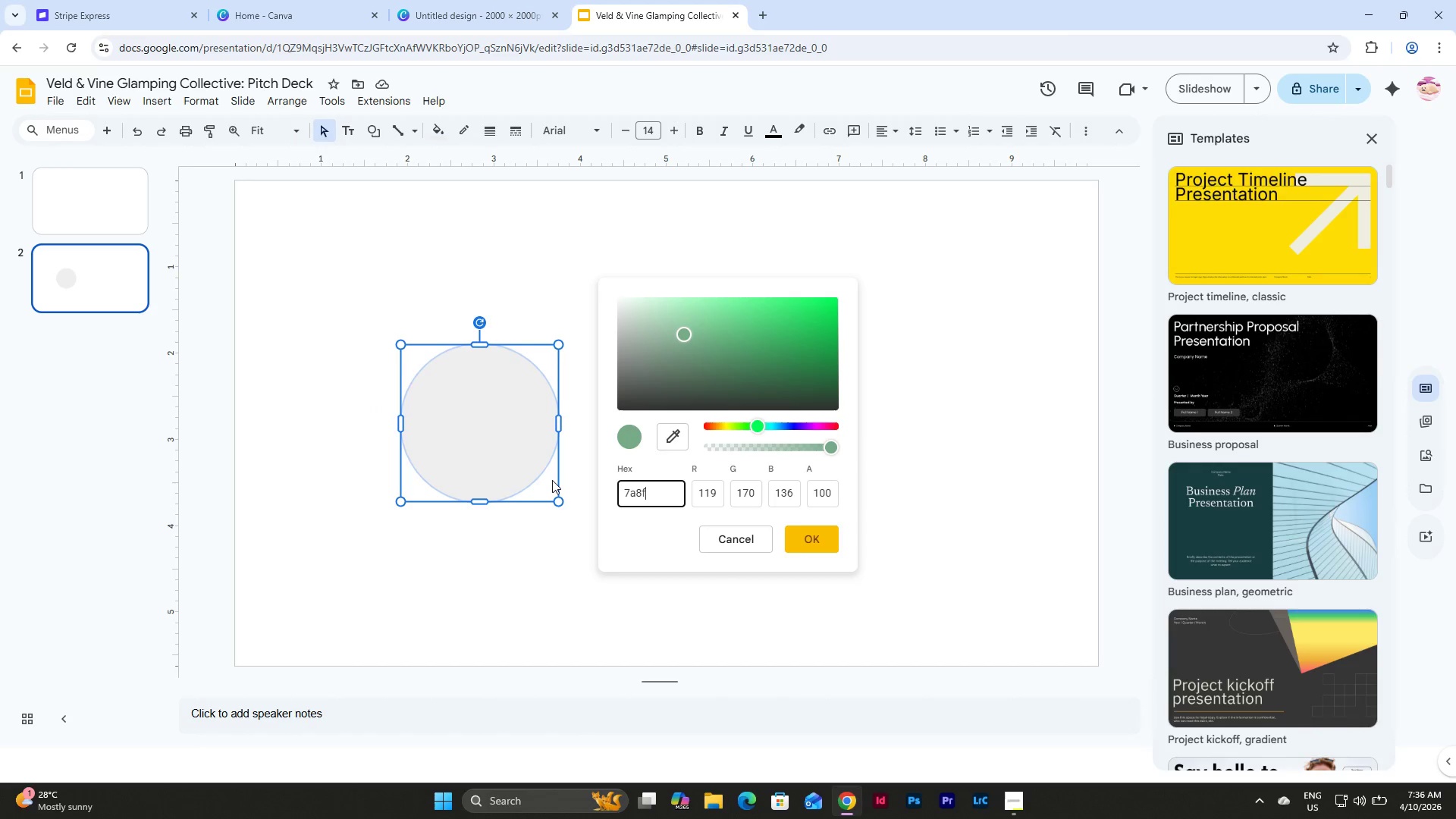 
key(F)
 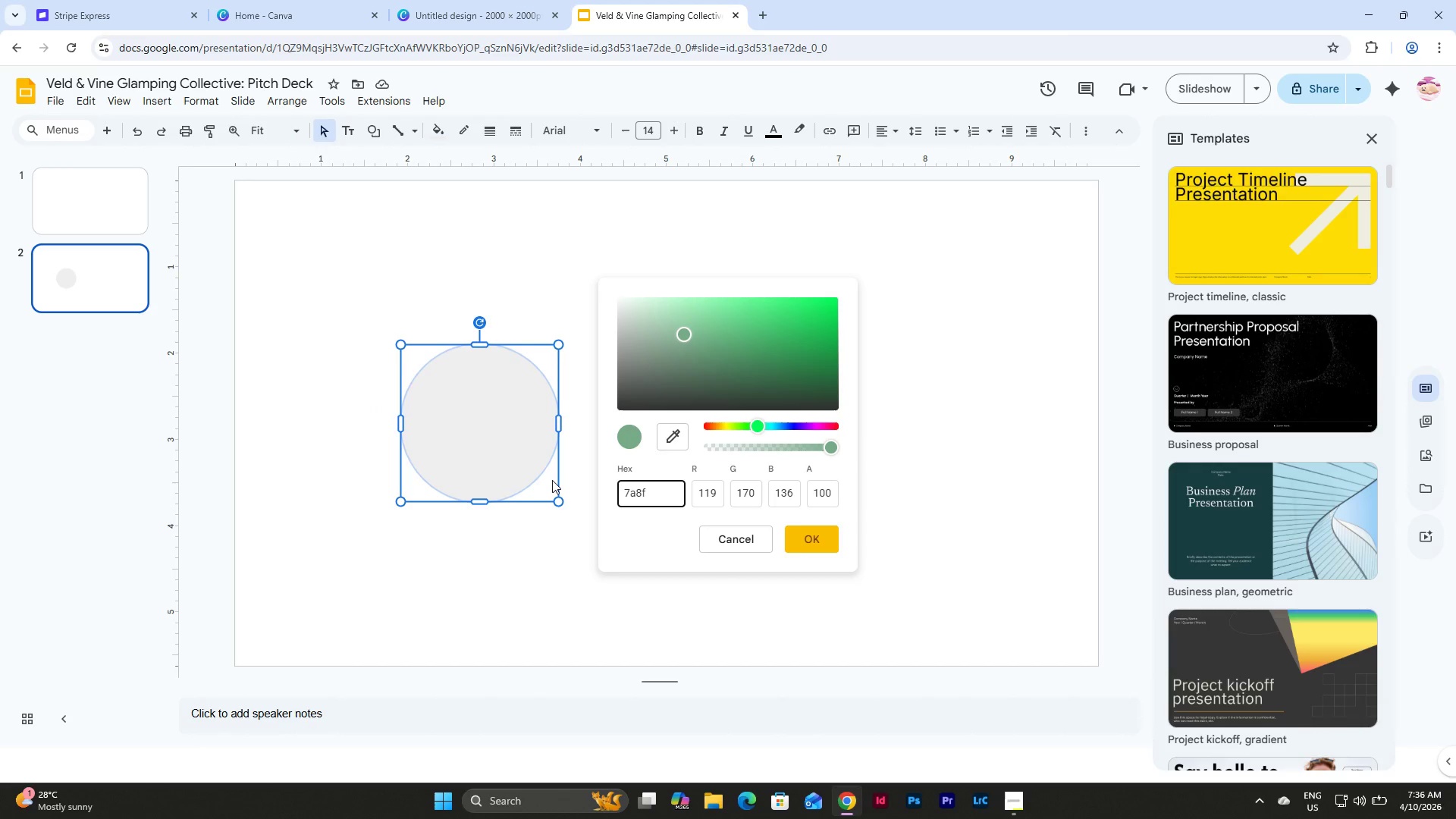 
key(Numpad7)
 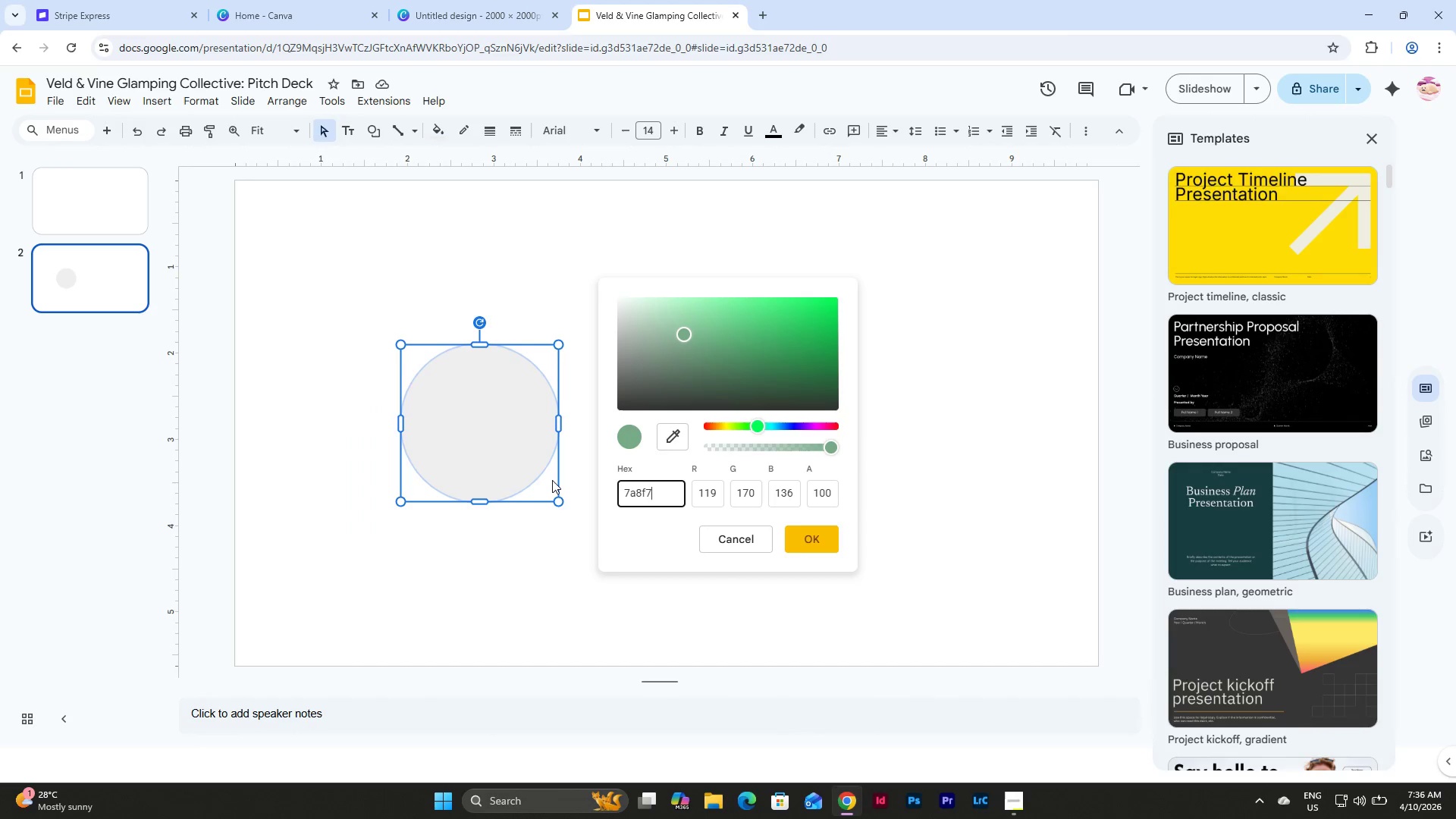 
key(A)
 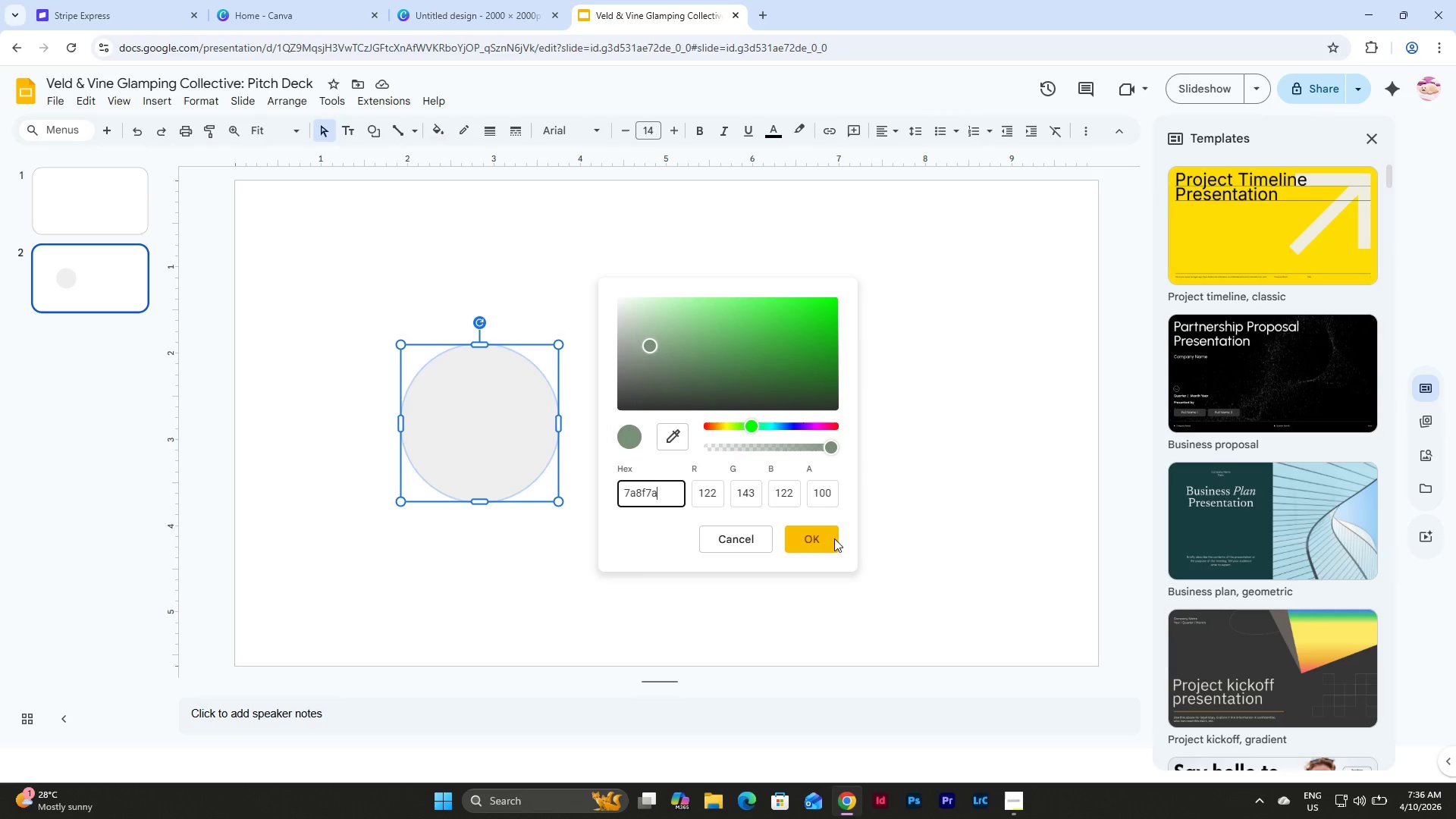 
double_click([698, 453])
 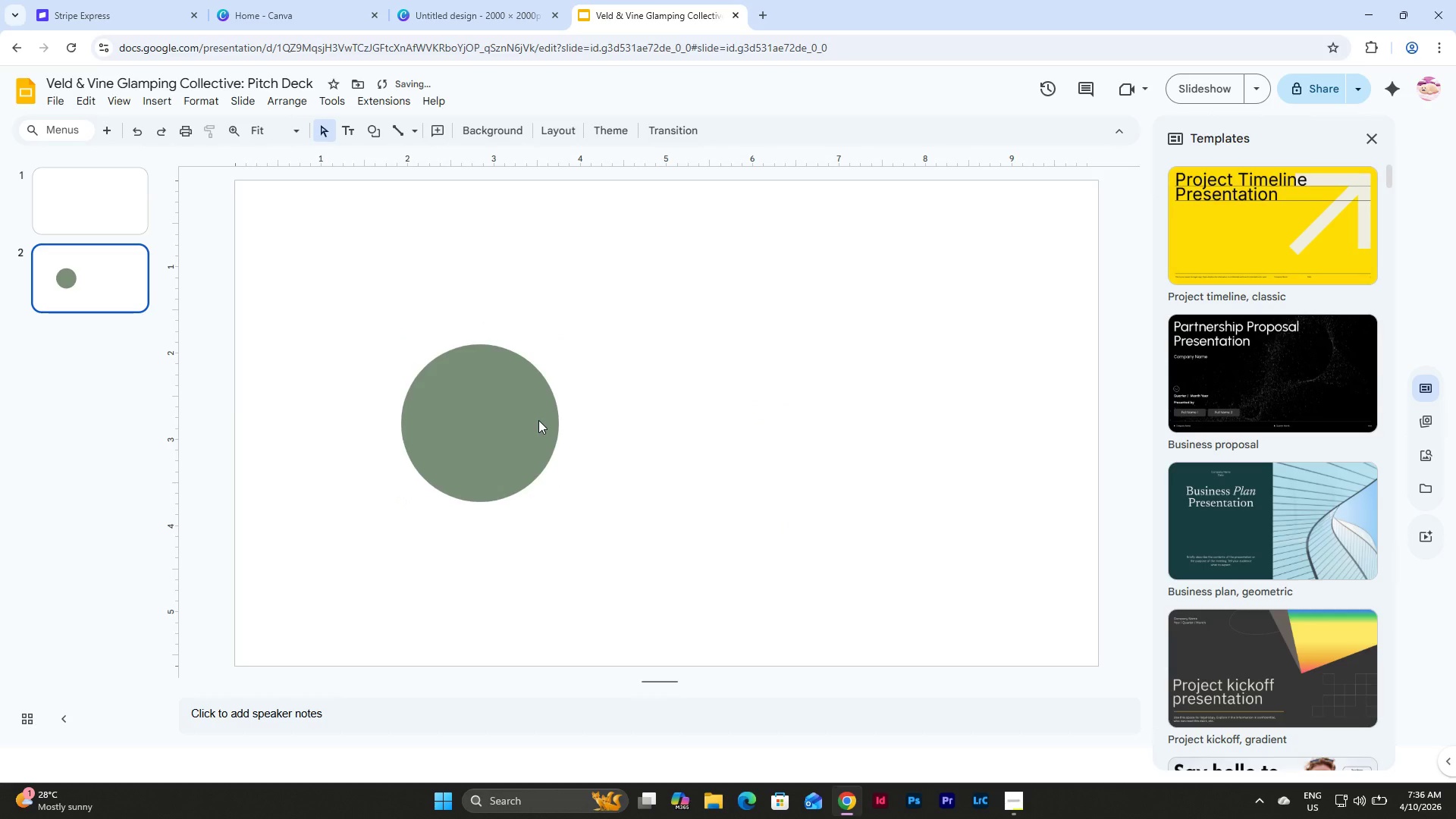 
triple_click([538, 420])
 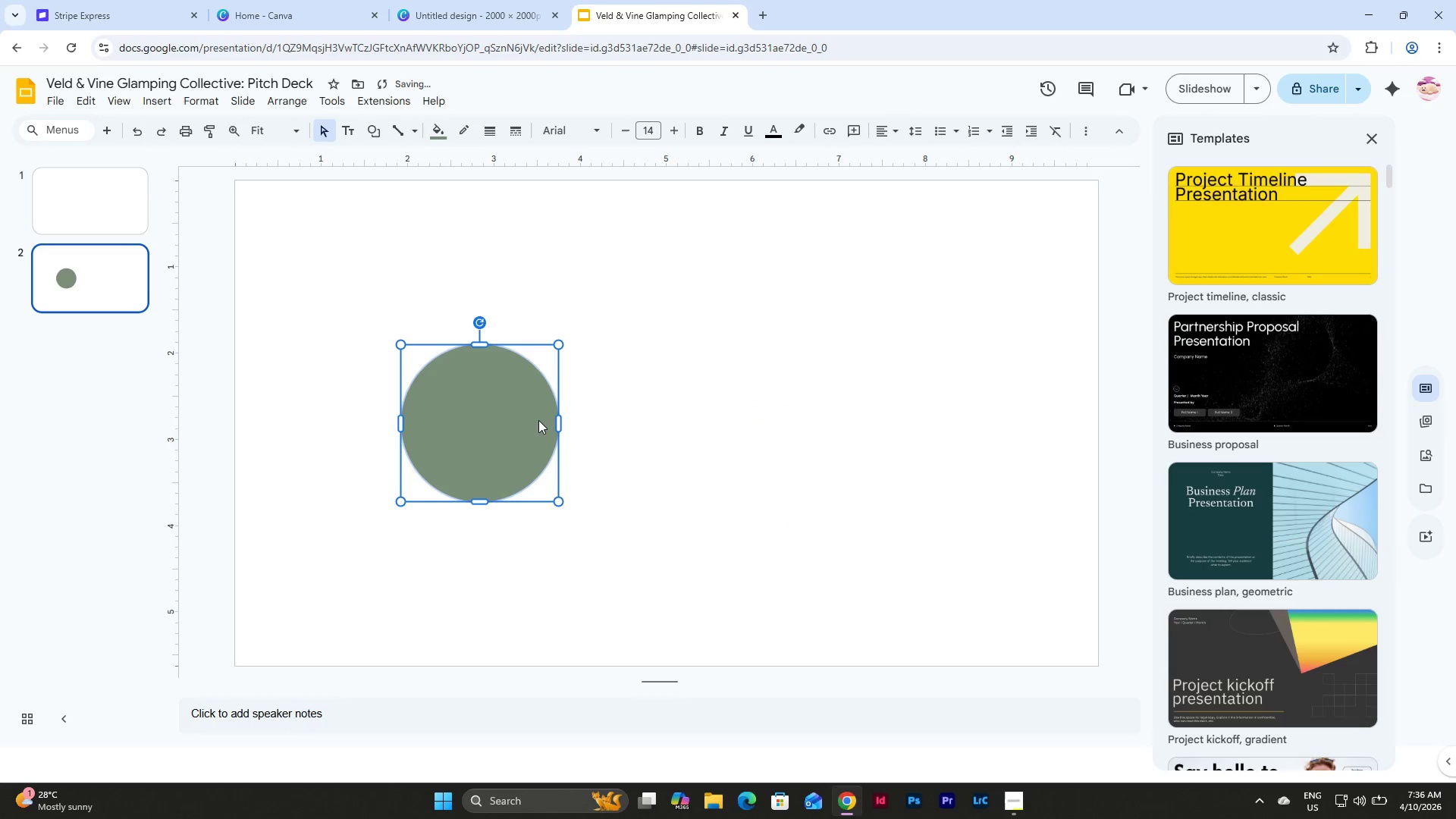 
key(Control+D)
 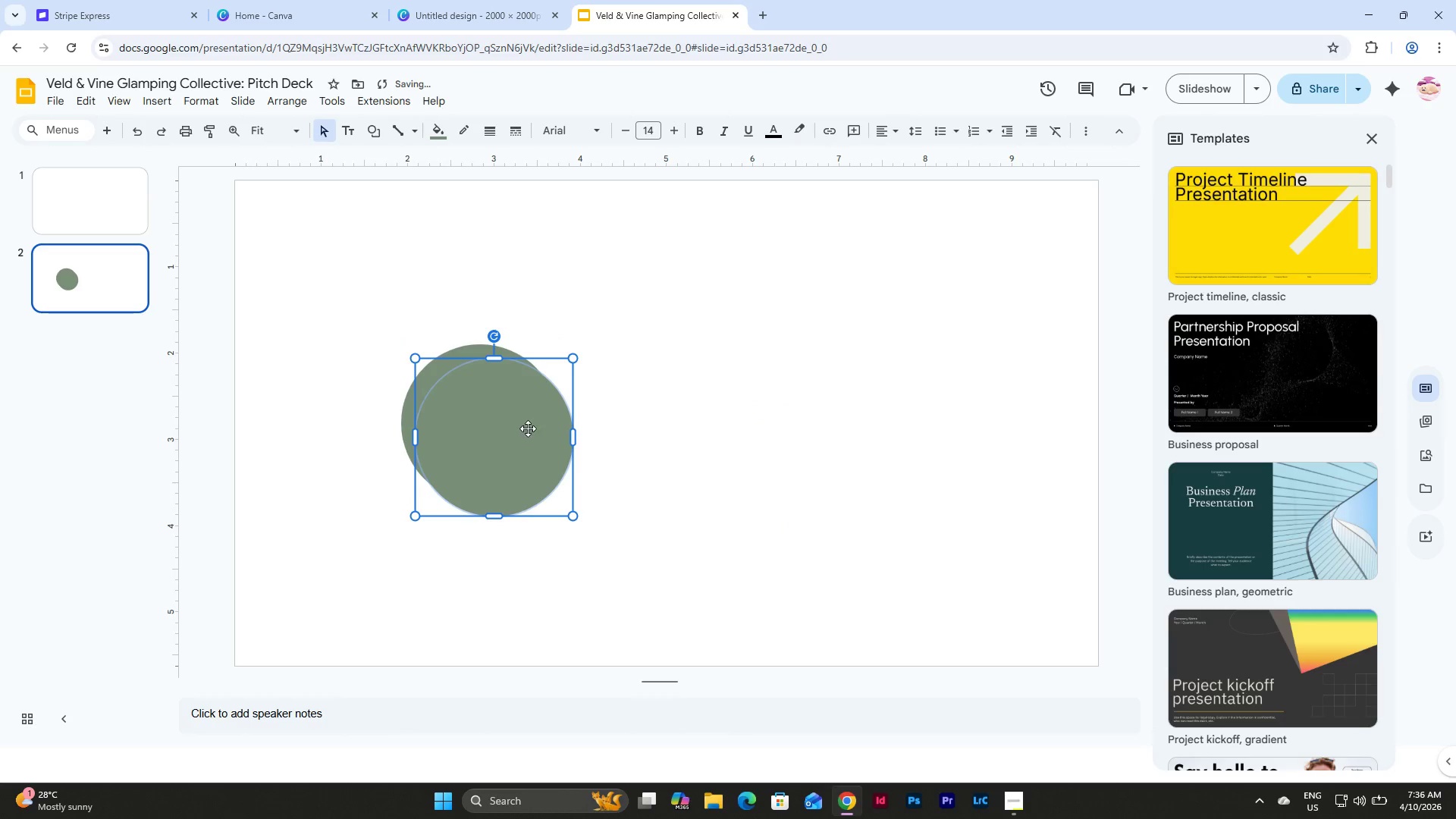 
left_click_drag(start_coordinate=[528, 428], to_coordinate=[697, 415])
 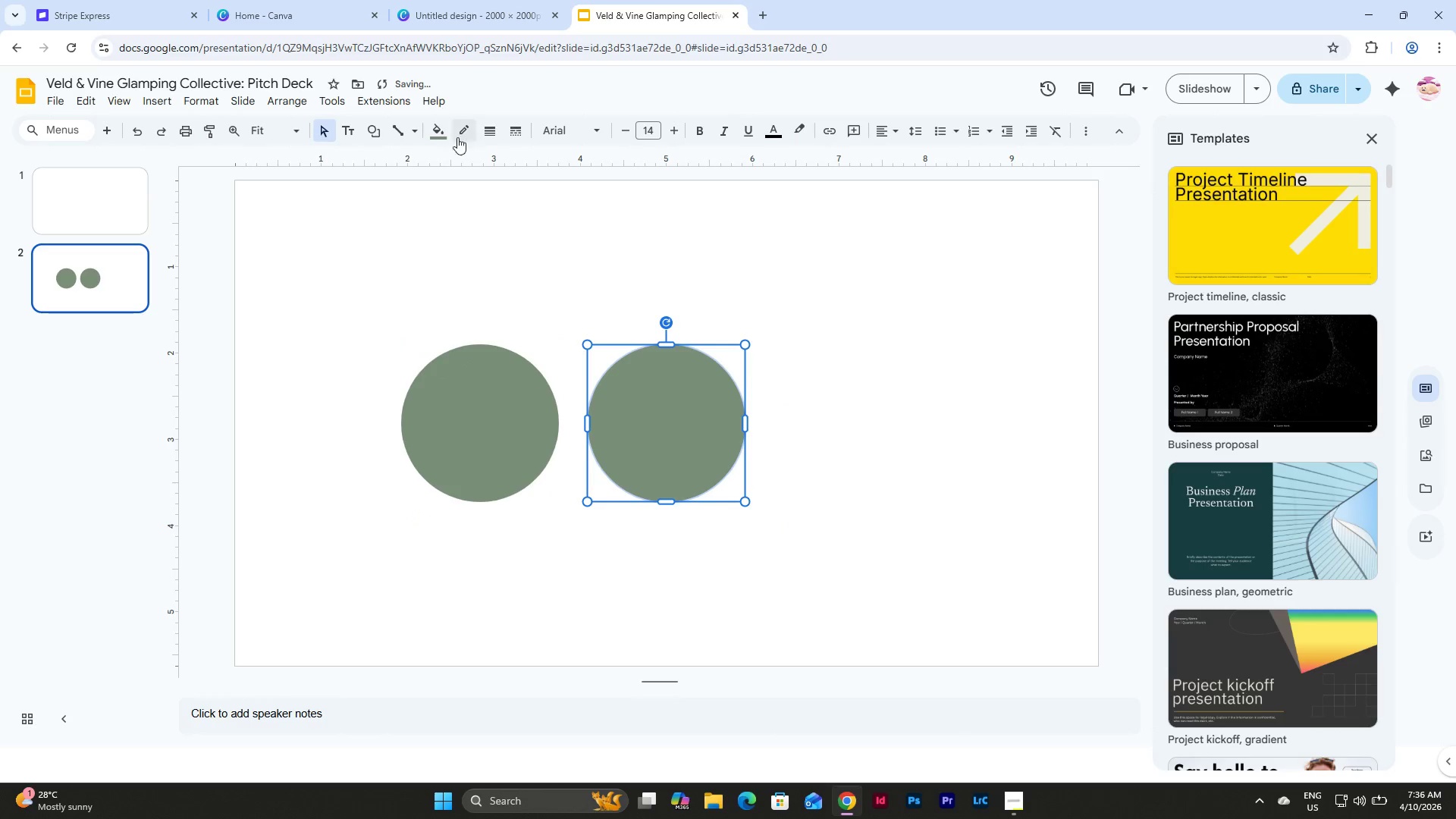 
left_click([433, 130])
 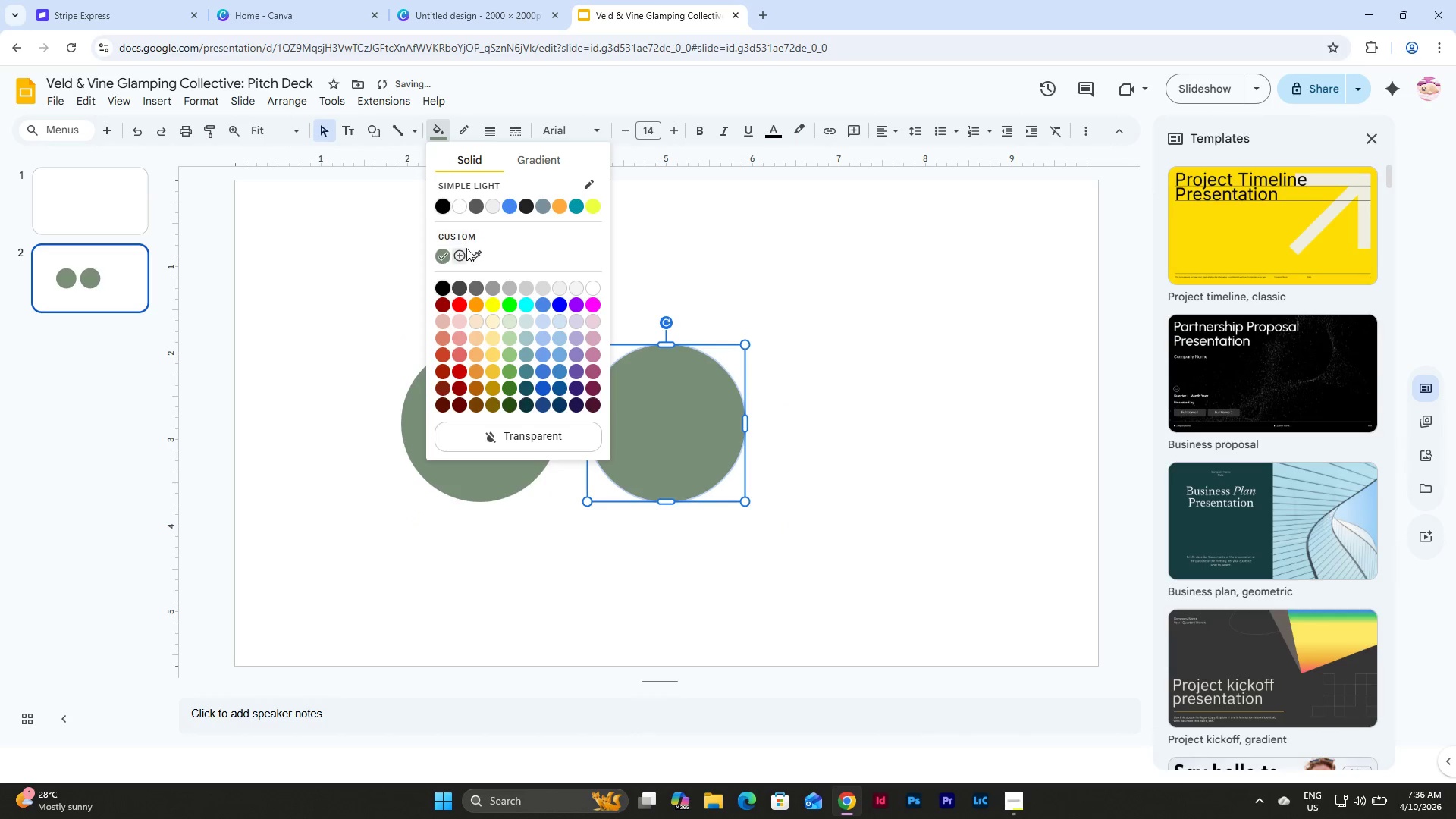 
left_click([463, 252])
 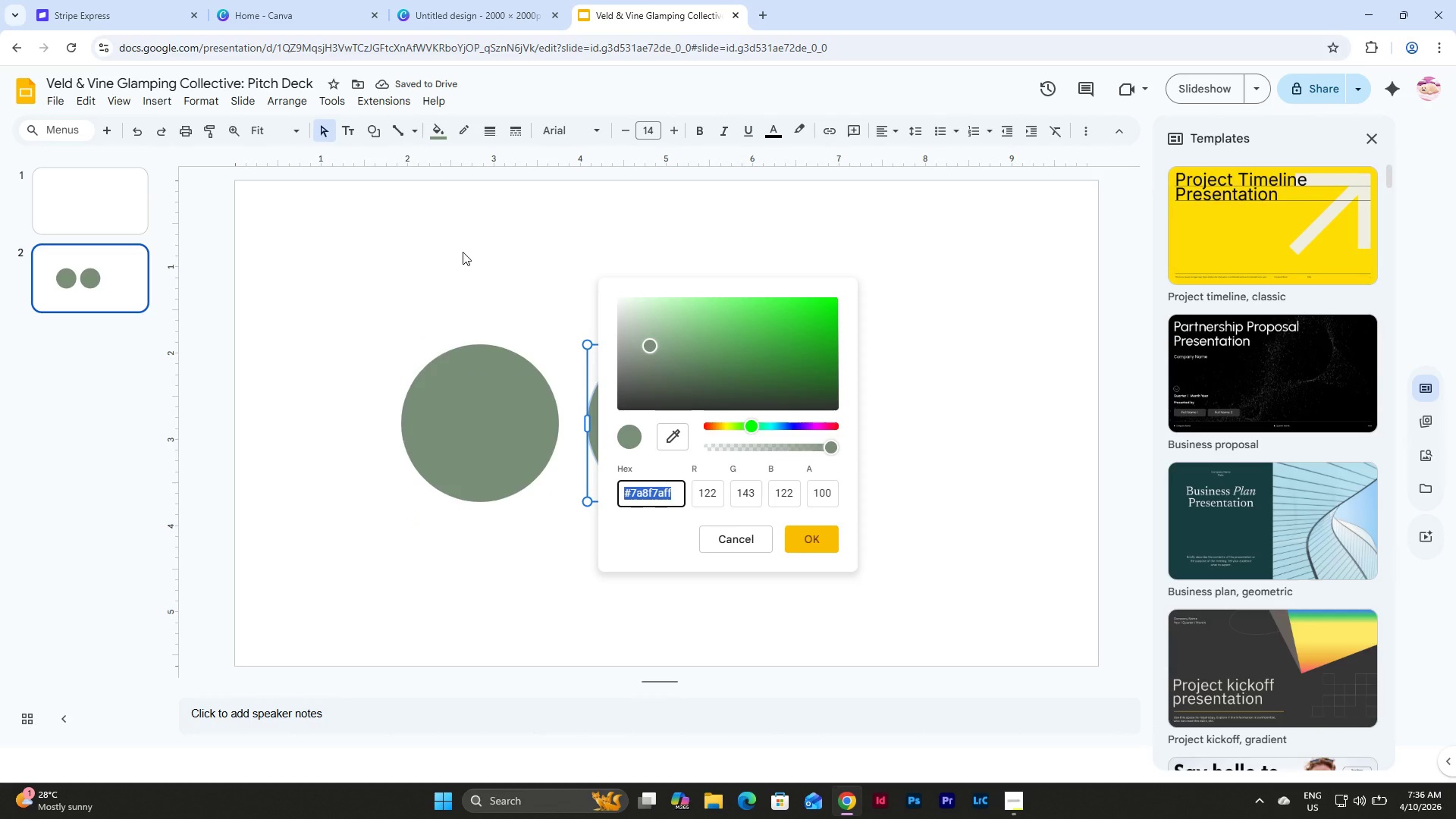 
key(Backspace)
 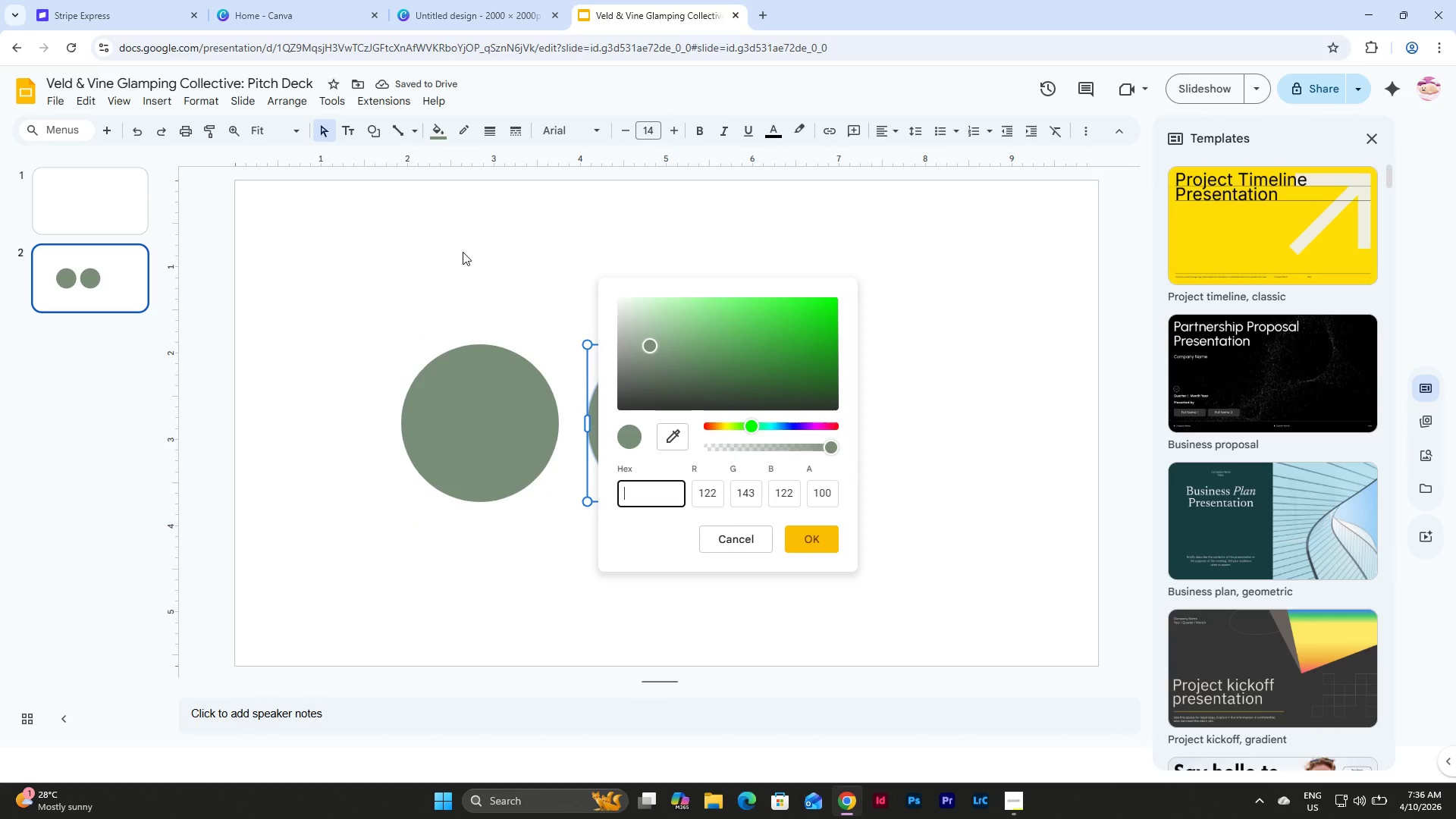 
key(C)
 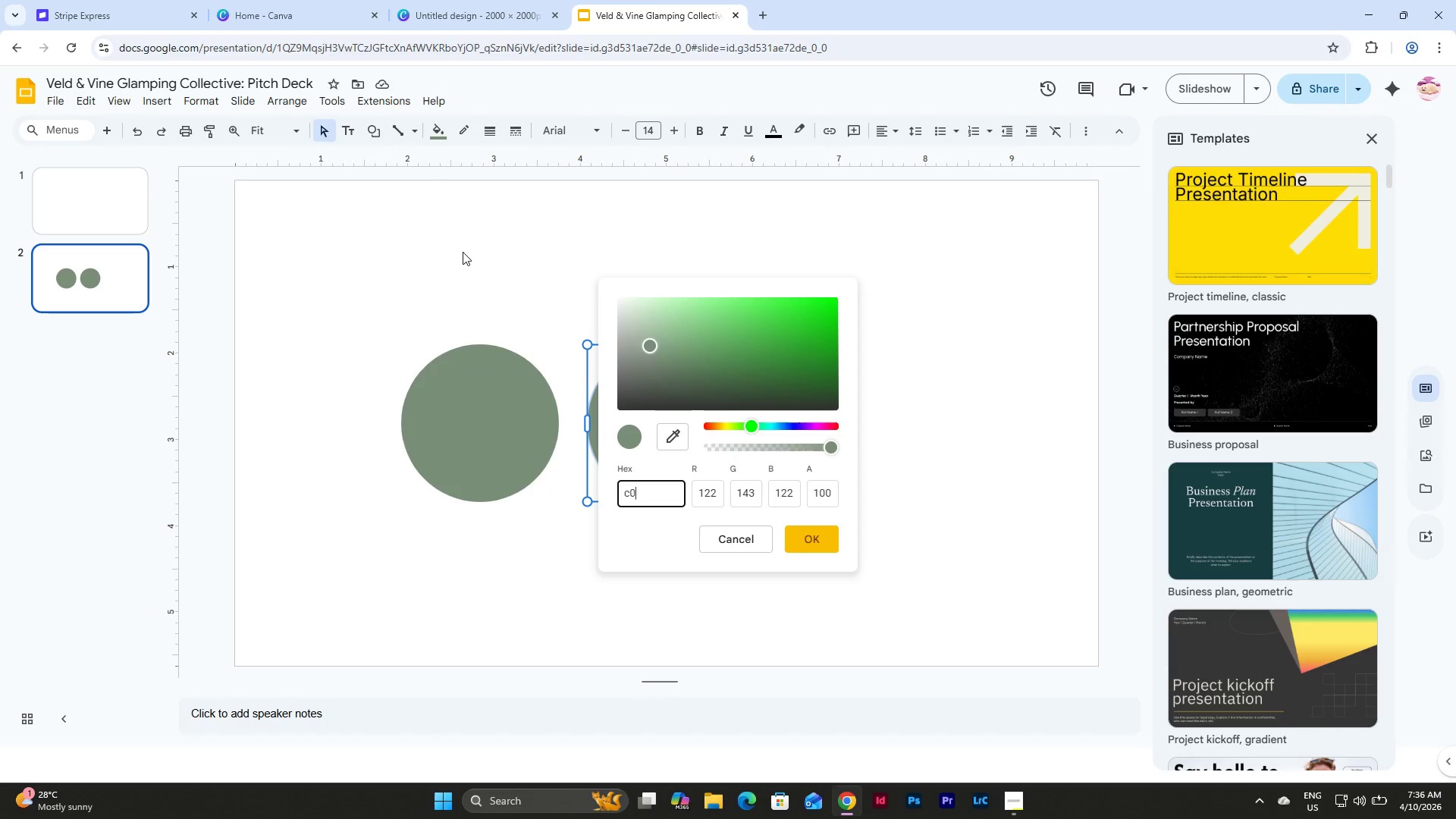 
key(Numpad0)
 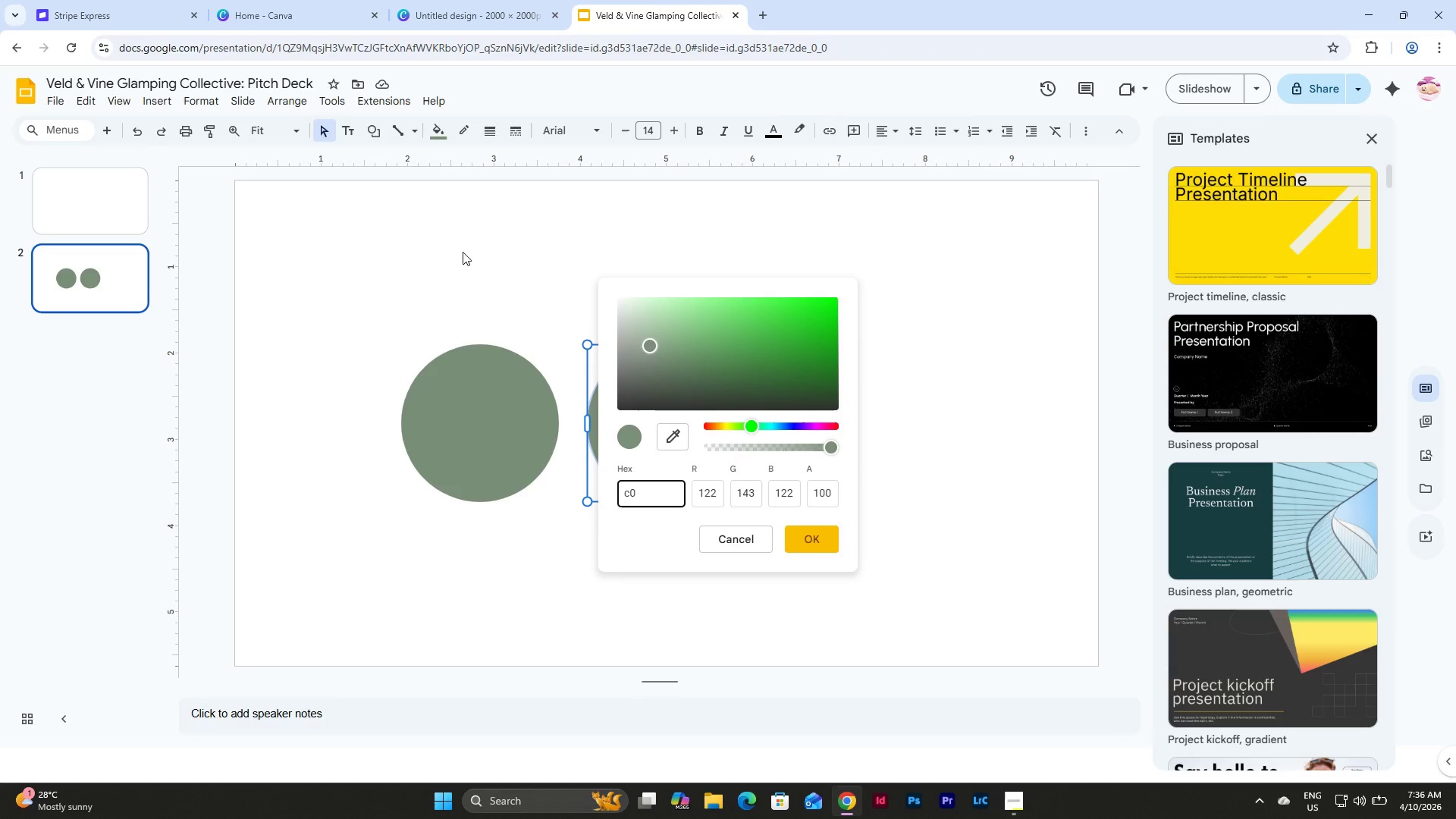 
key(Numpad6)
 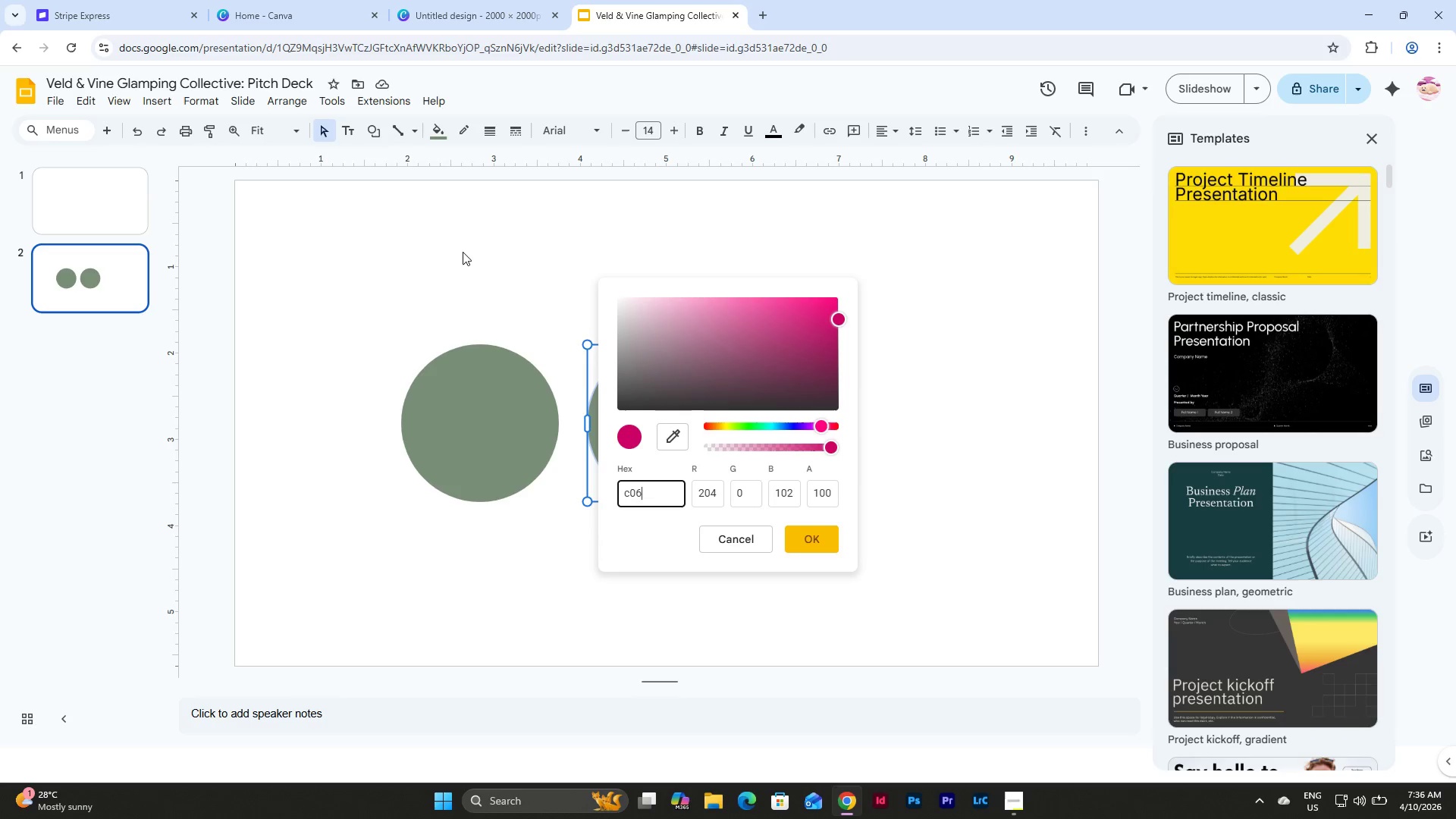 
key(Numpad5)
 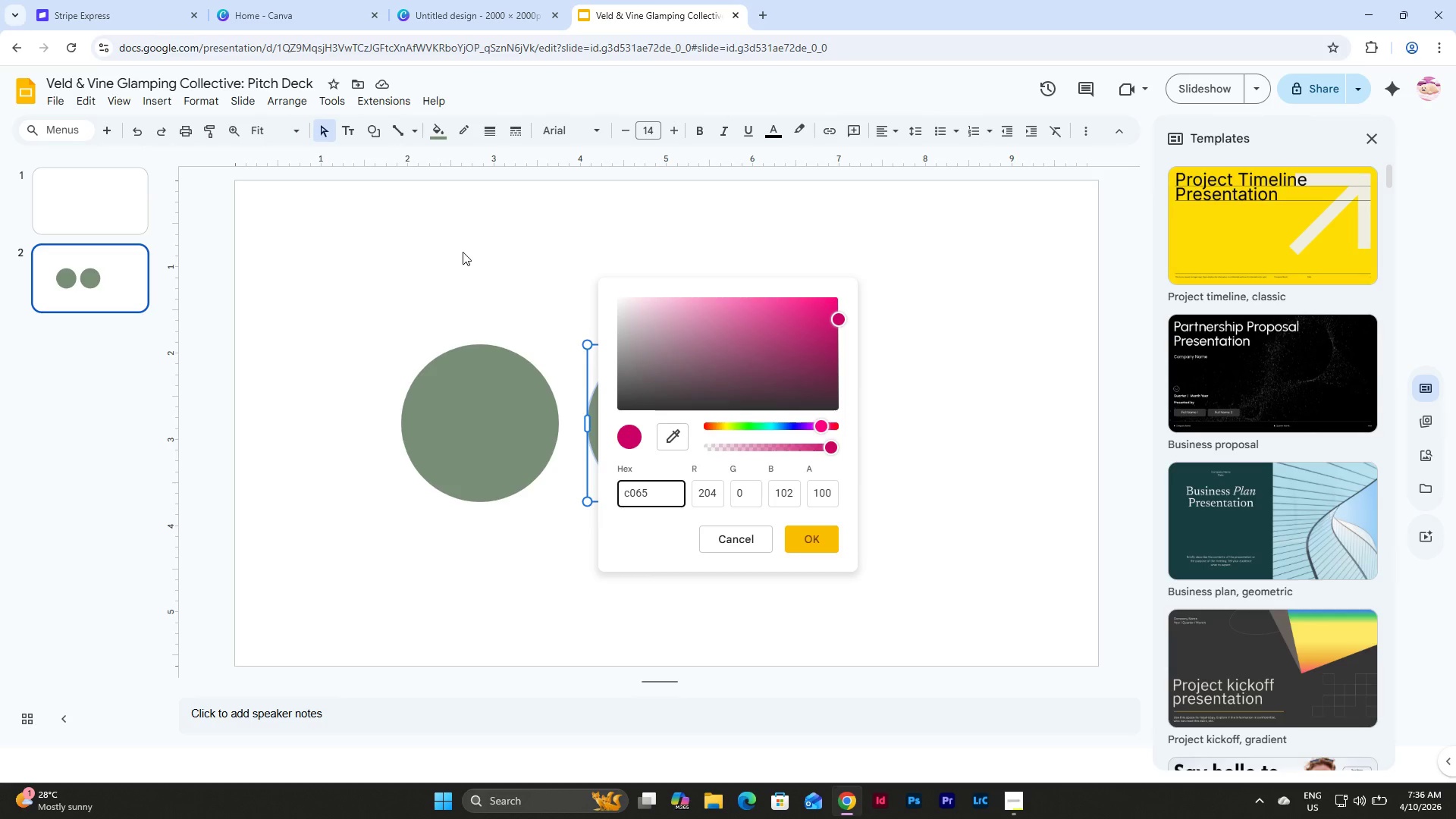 
key(Numpad3)
 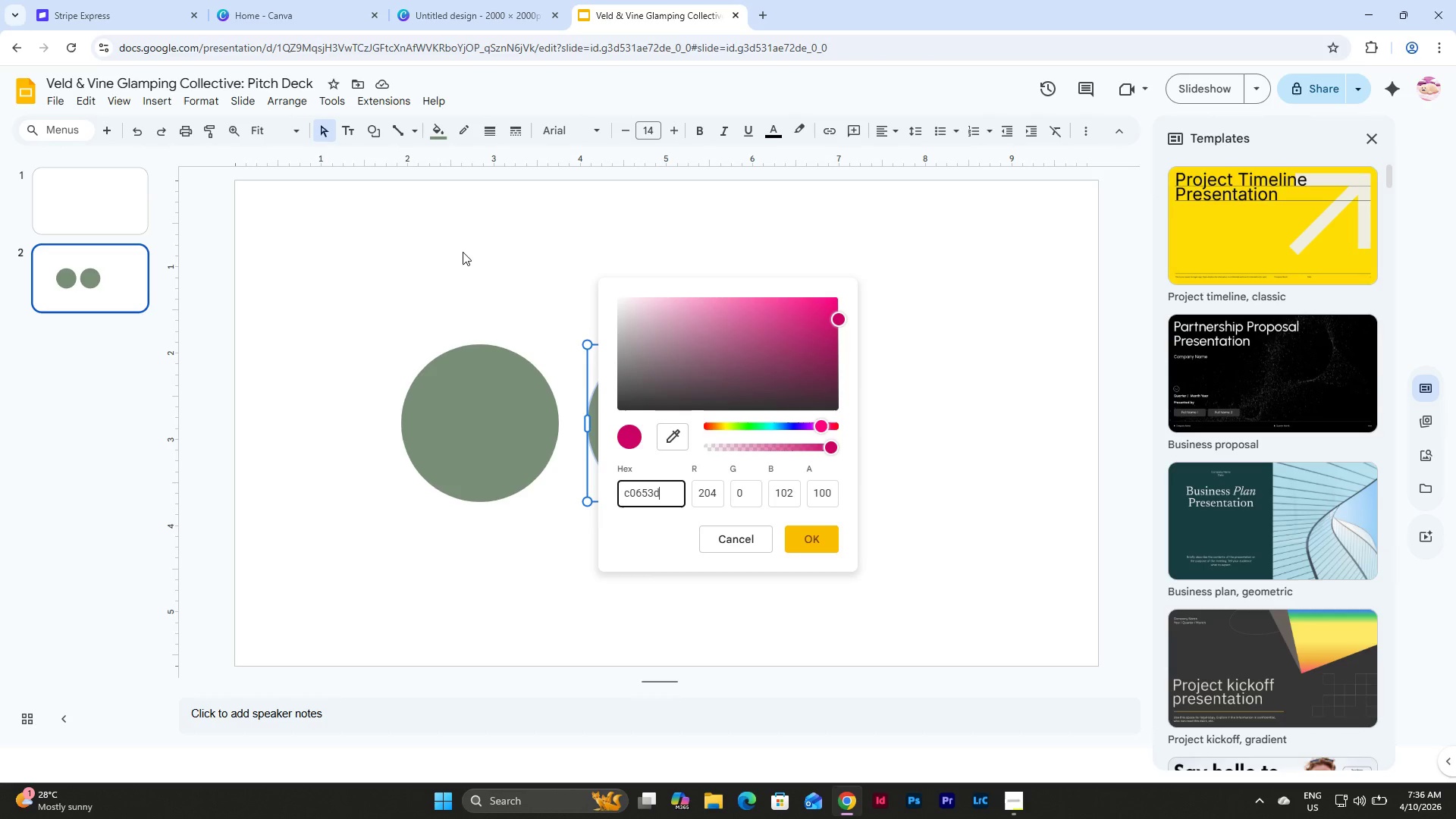 
key(D)
 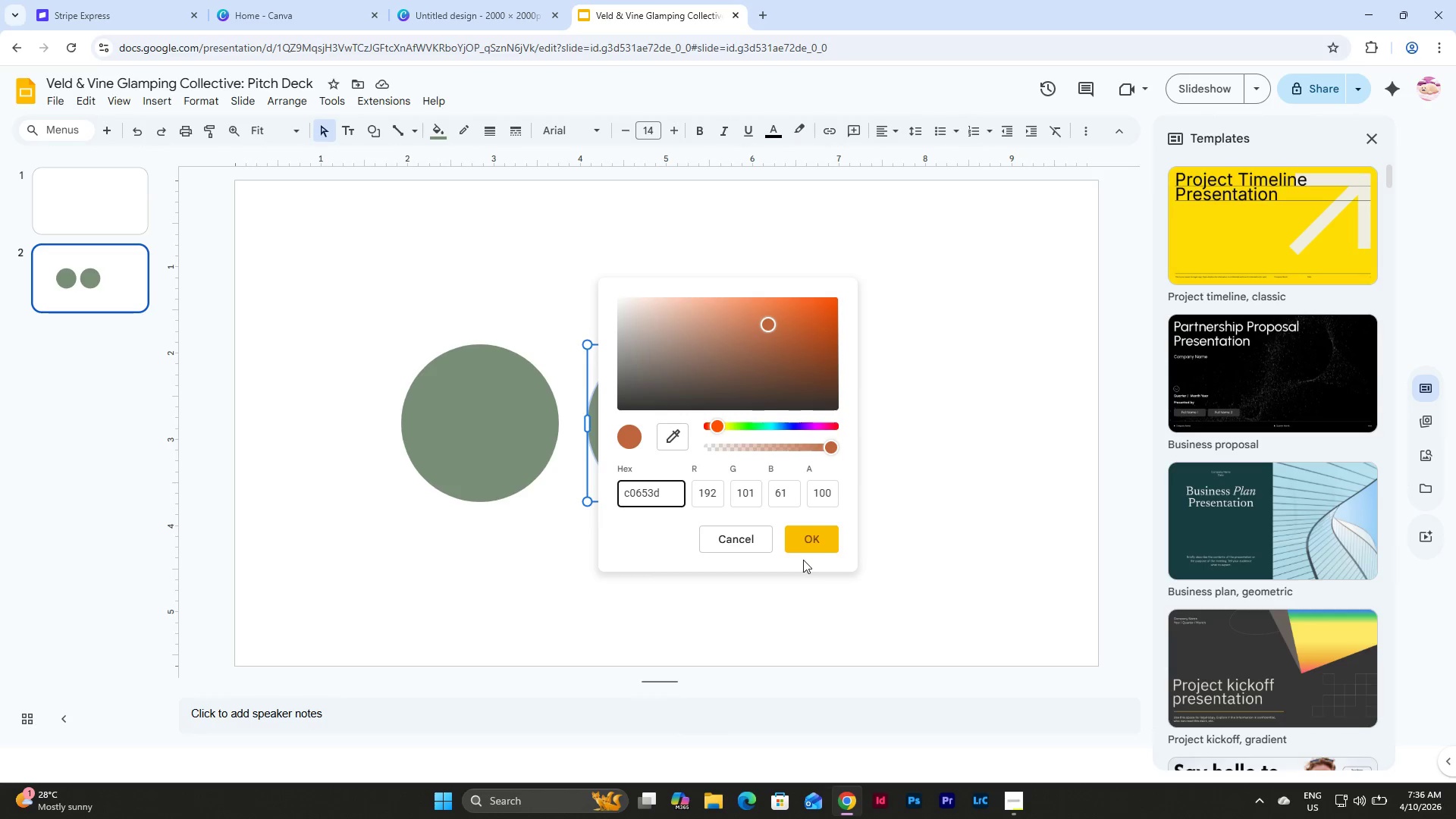 
double_click([792, 497])
 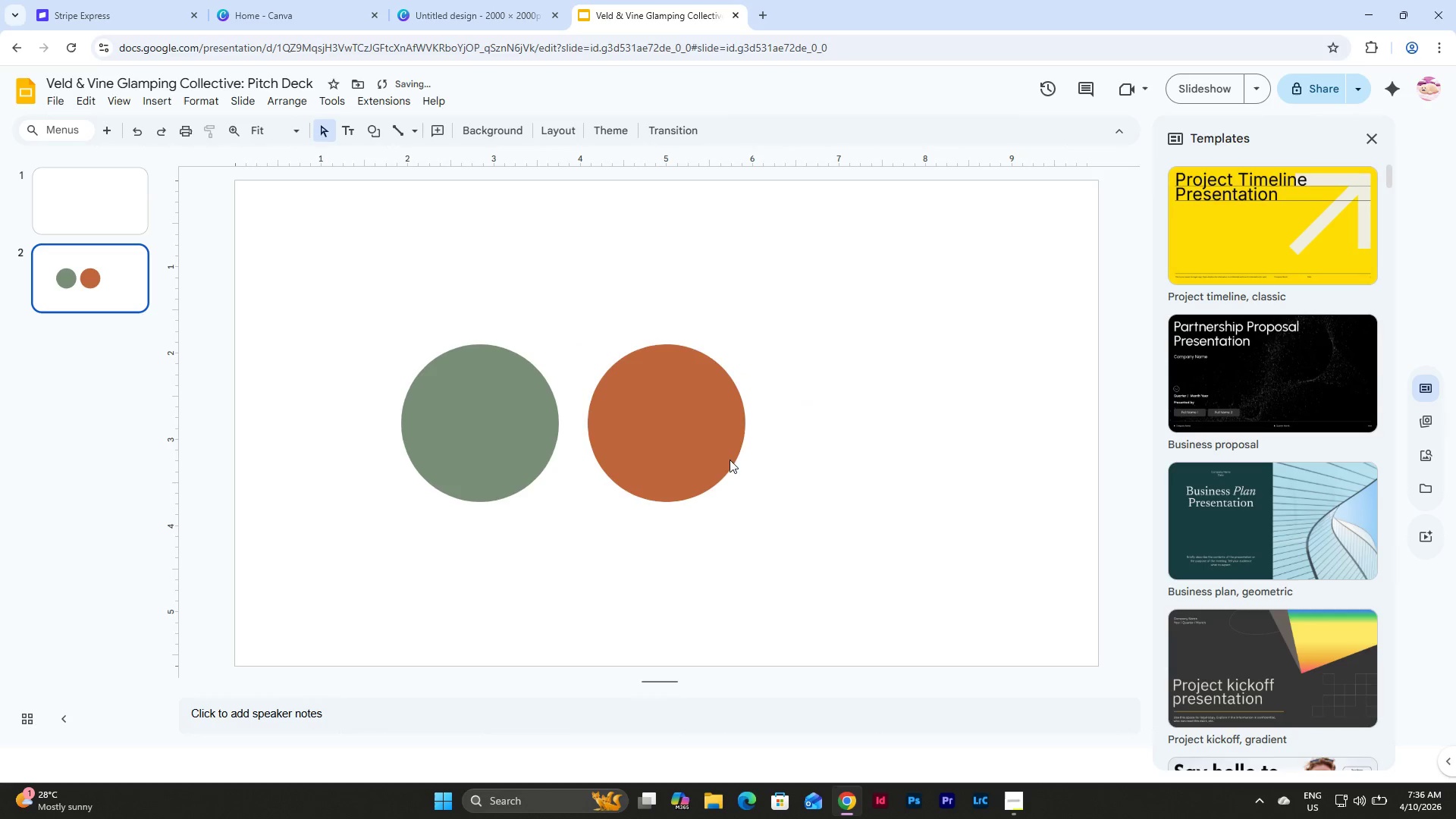 
triple_click([686, 426])
 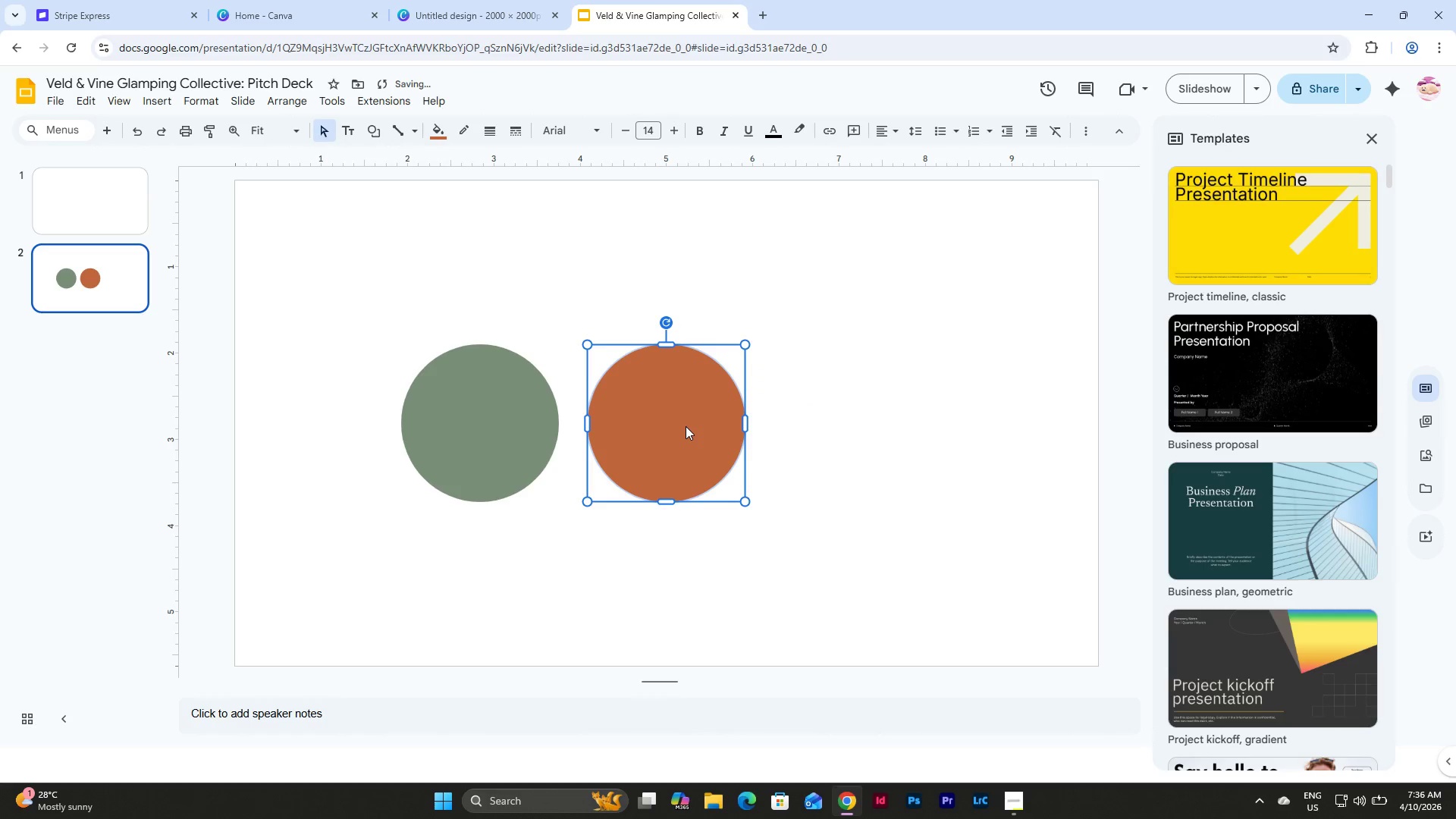 
key(Control+D)
 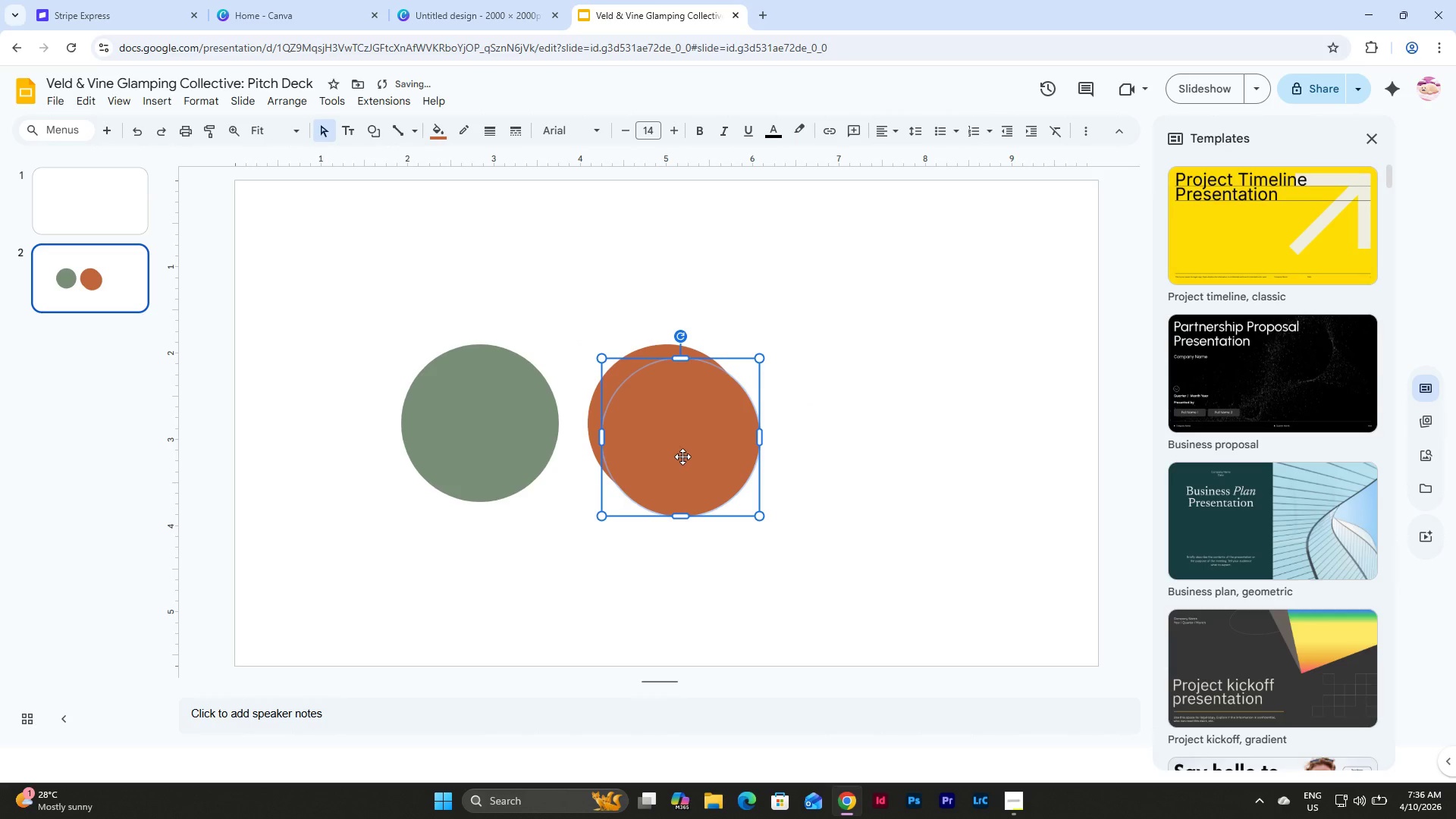 
left_click_drag(start_coordinate=[681, 452], to_coordinate=[855, 441])
 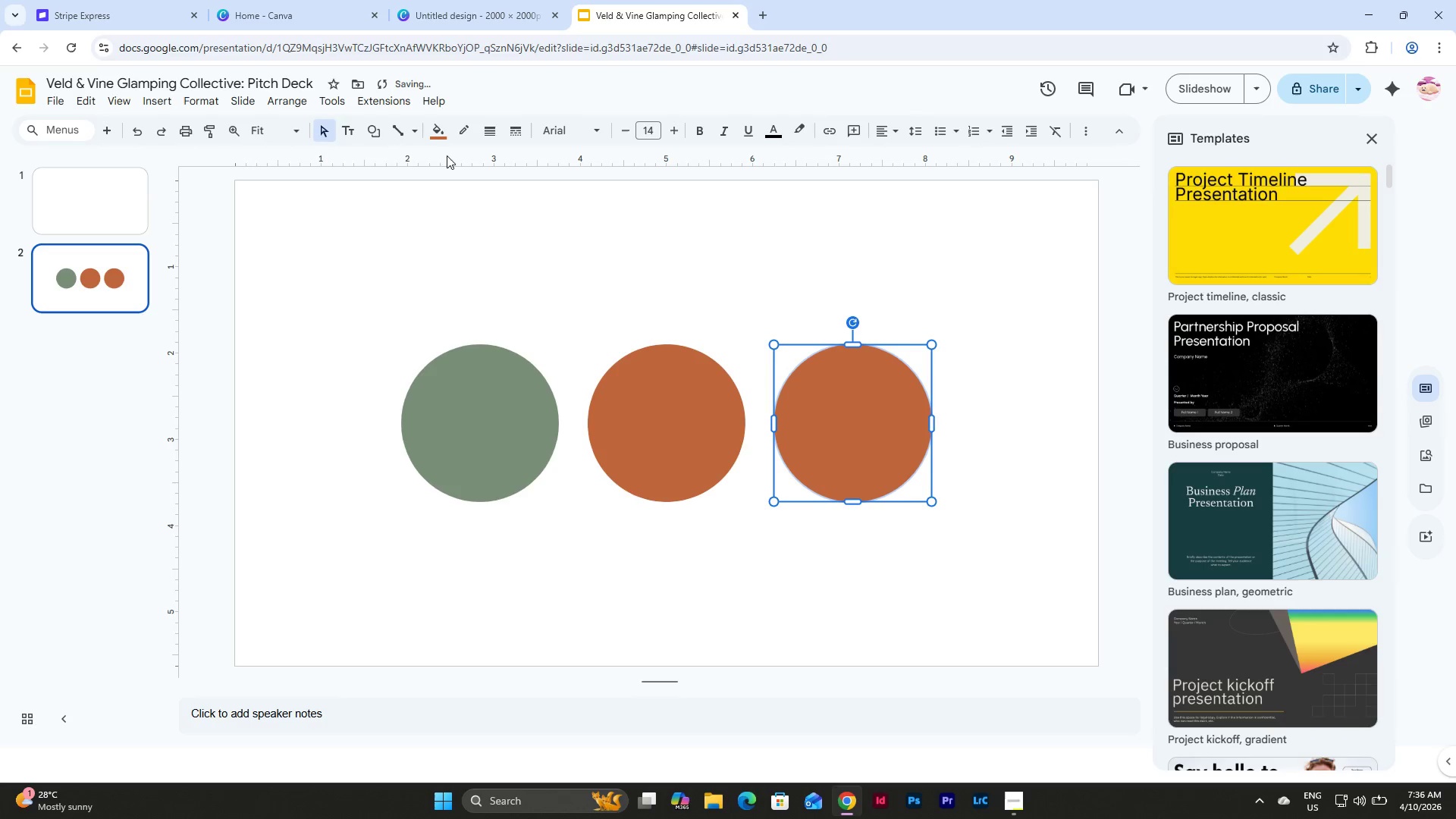 
left_click([441, 140])
 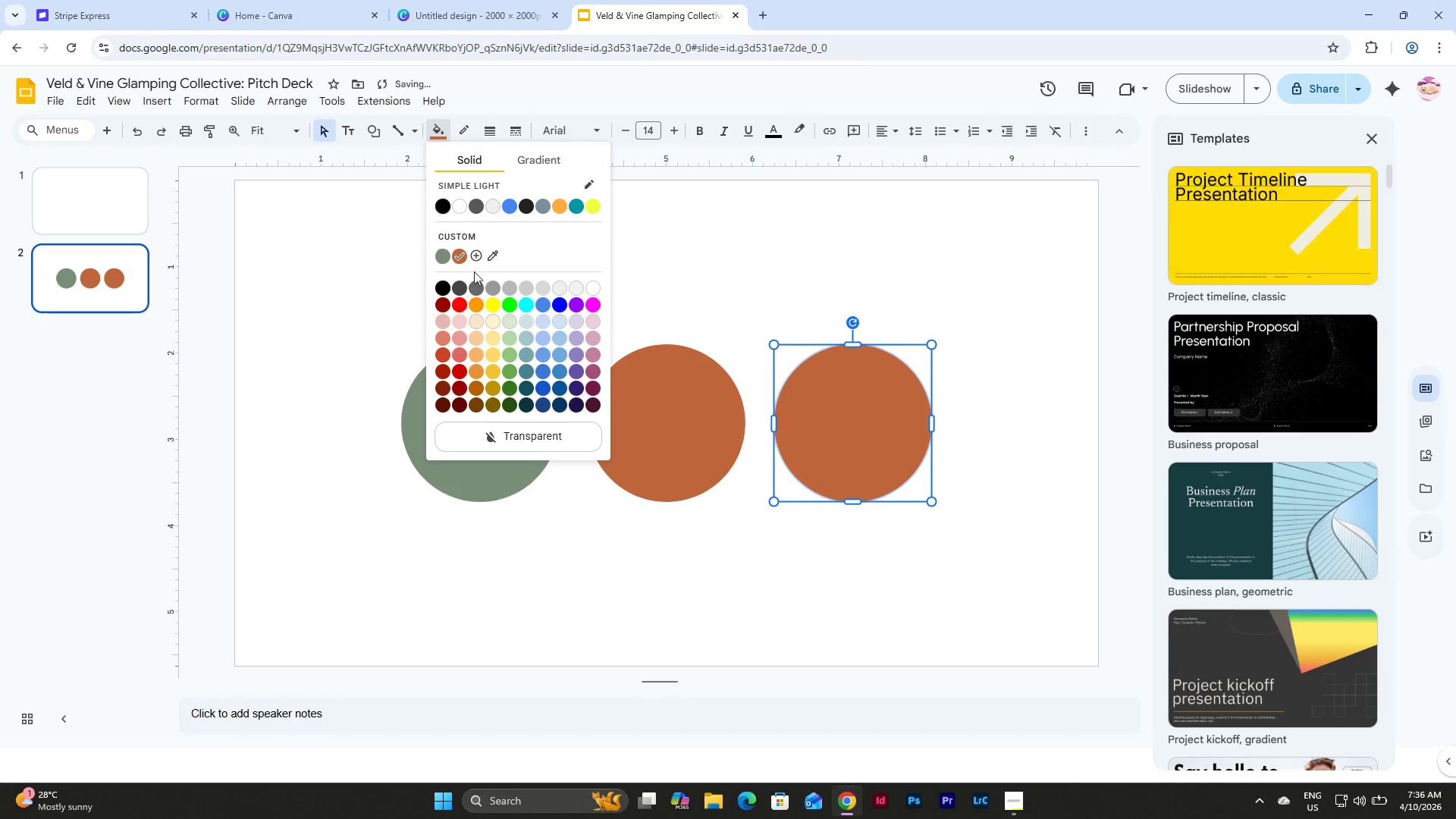 
left_click([483, 256])
 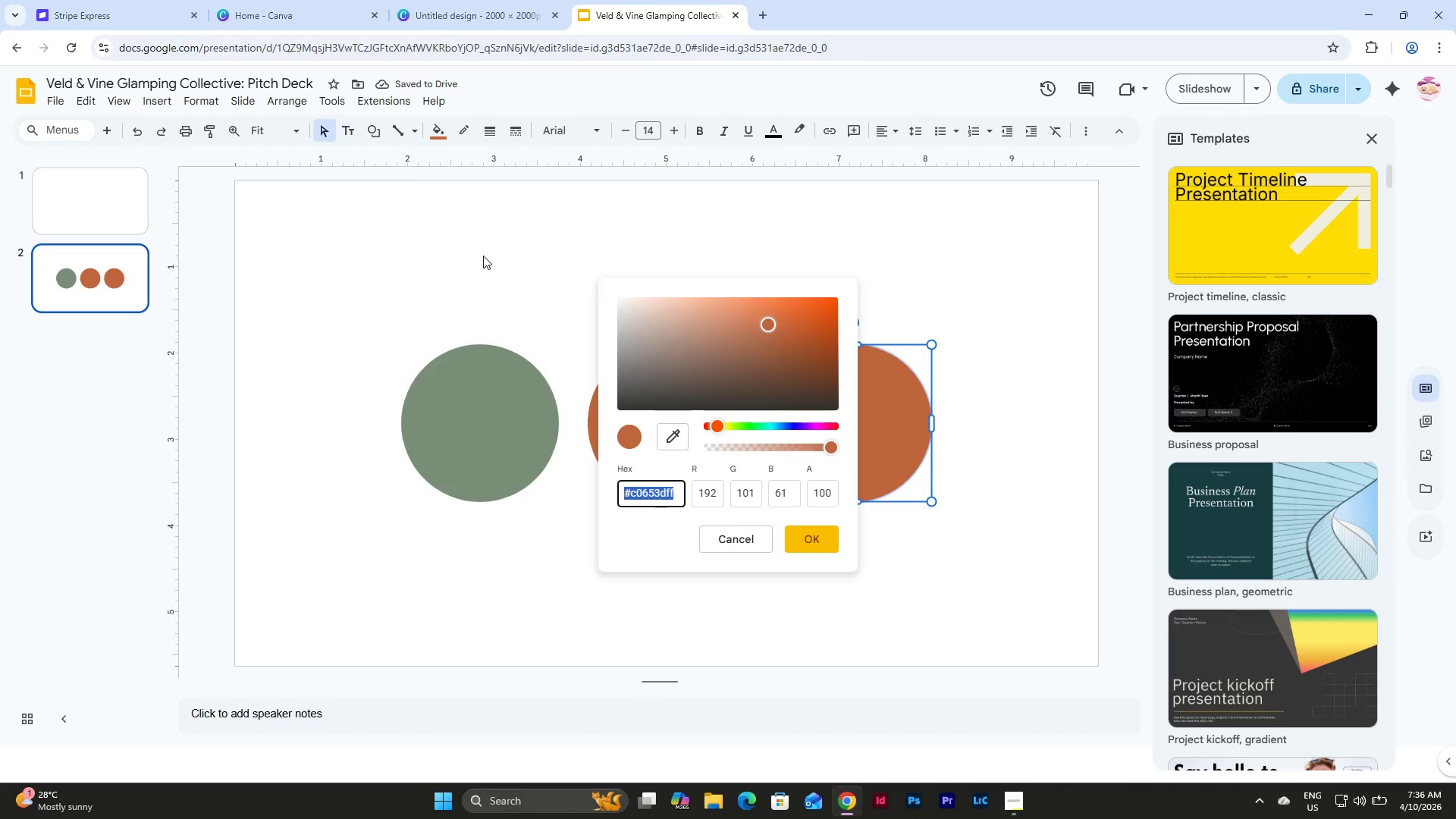 
key(Numpad4)
 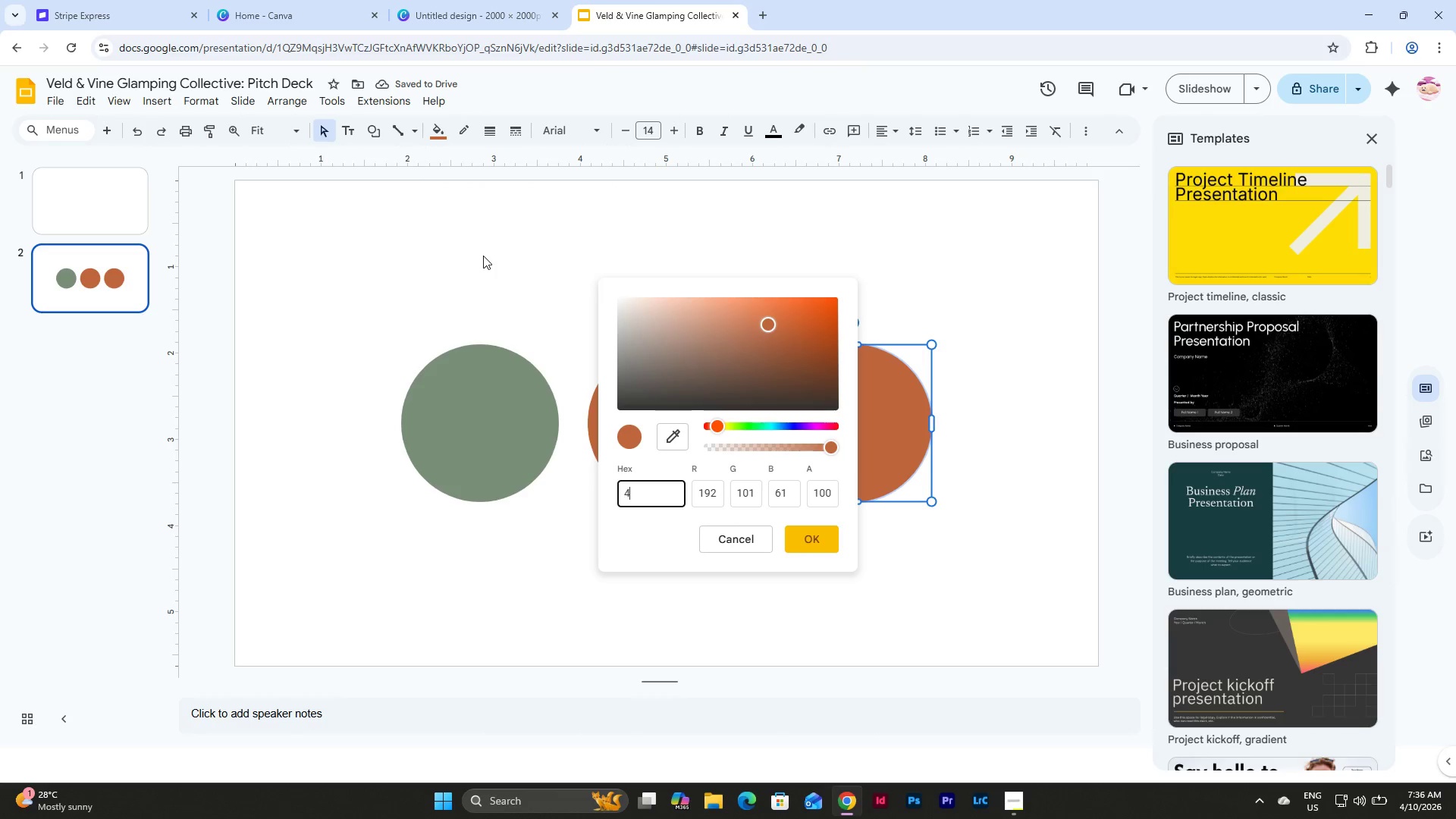 
key(A)
 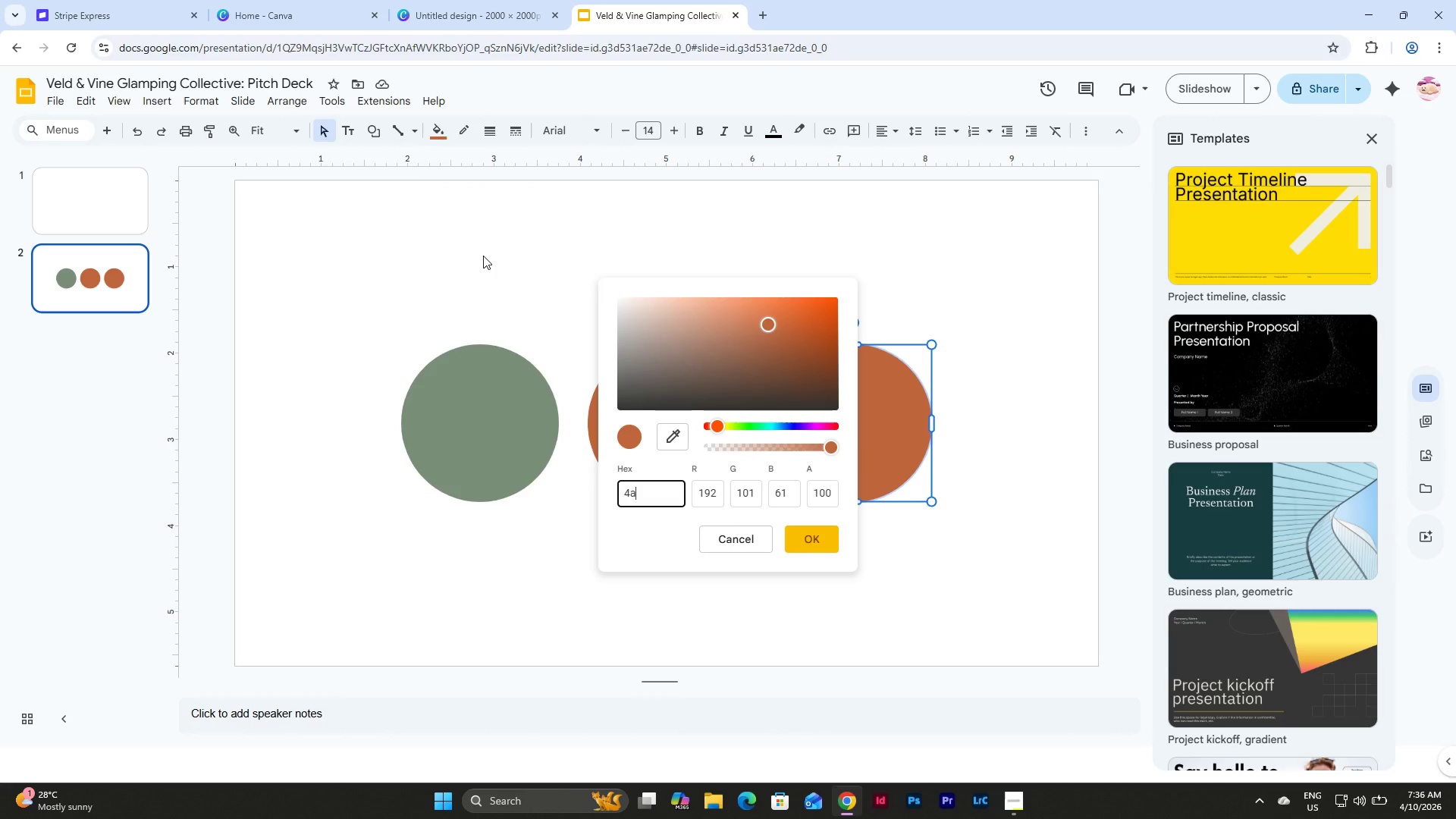 
key(Numpad4)
 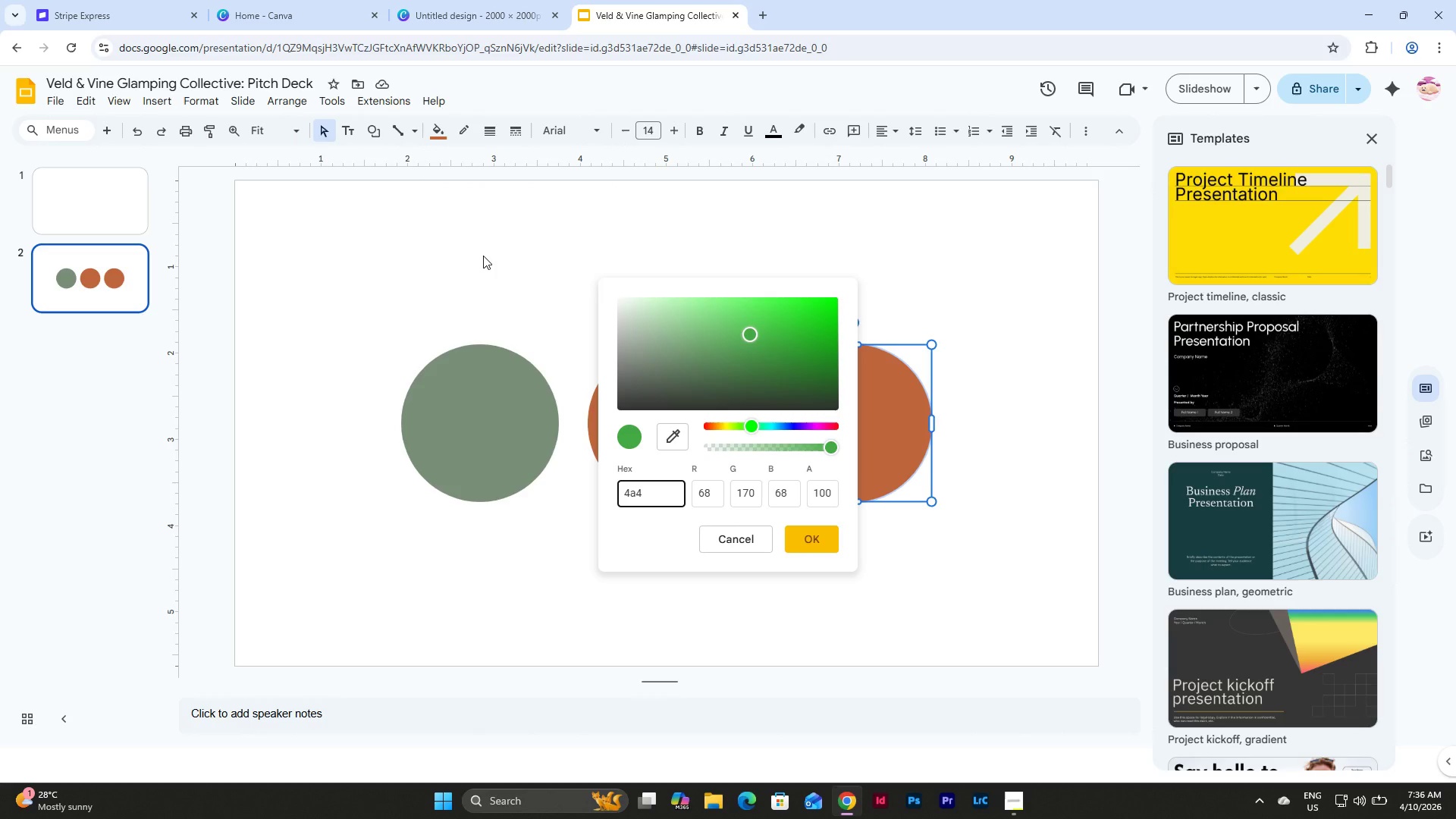 
key(F)
 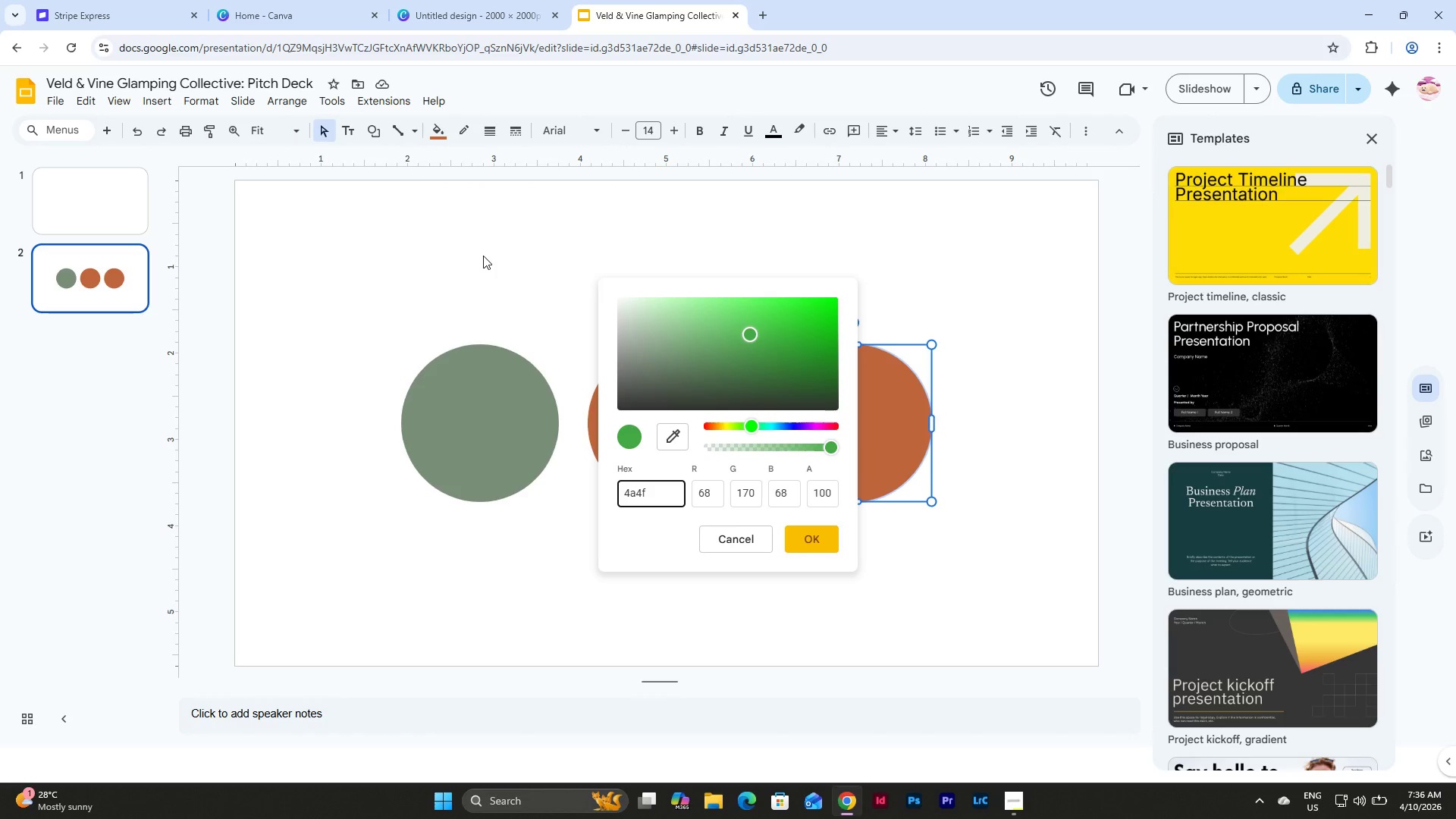 
key(Numpad5)
 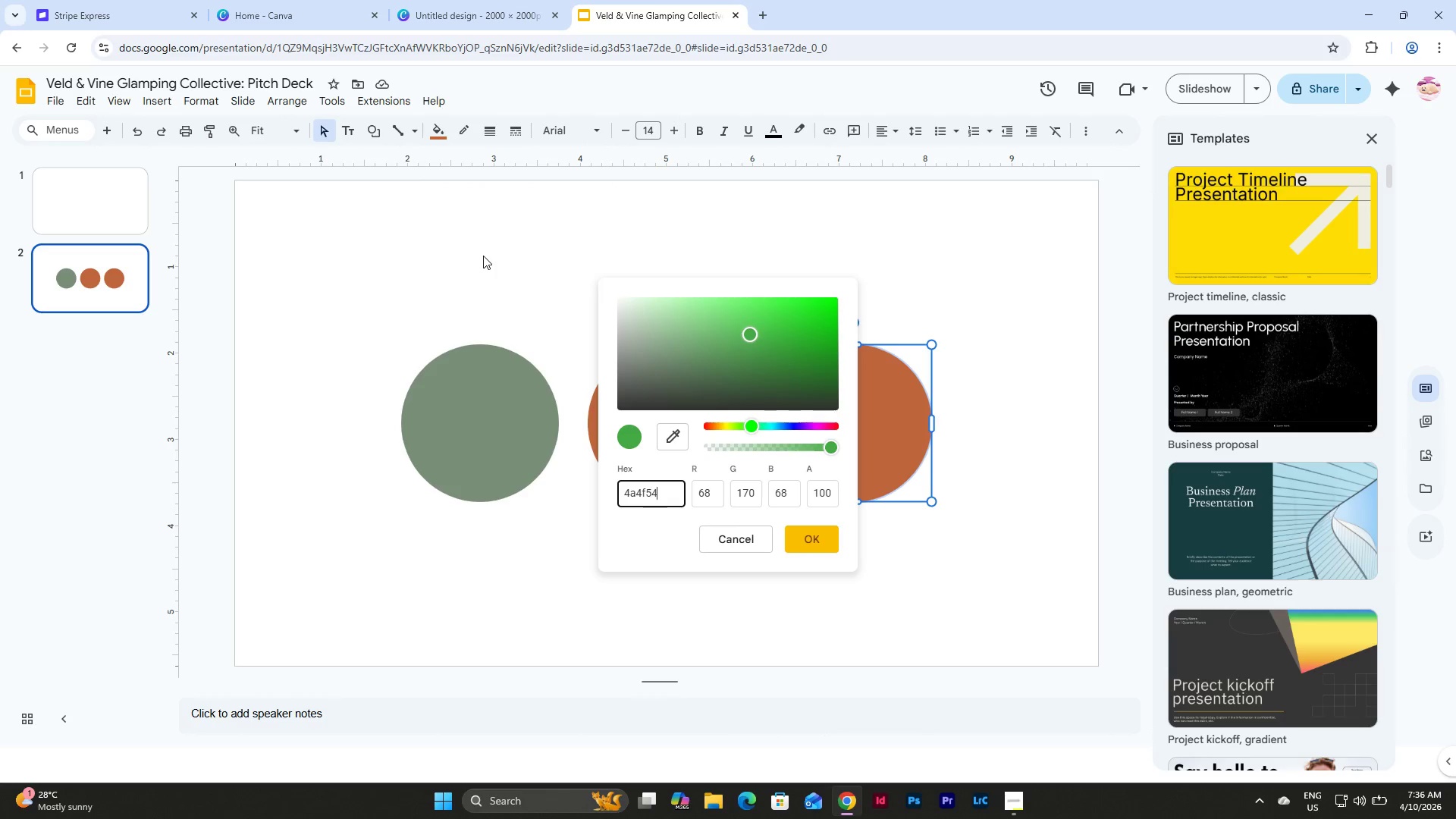 
key(Numpad4)
 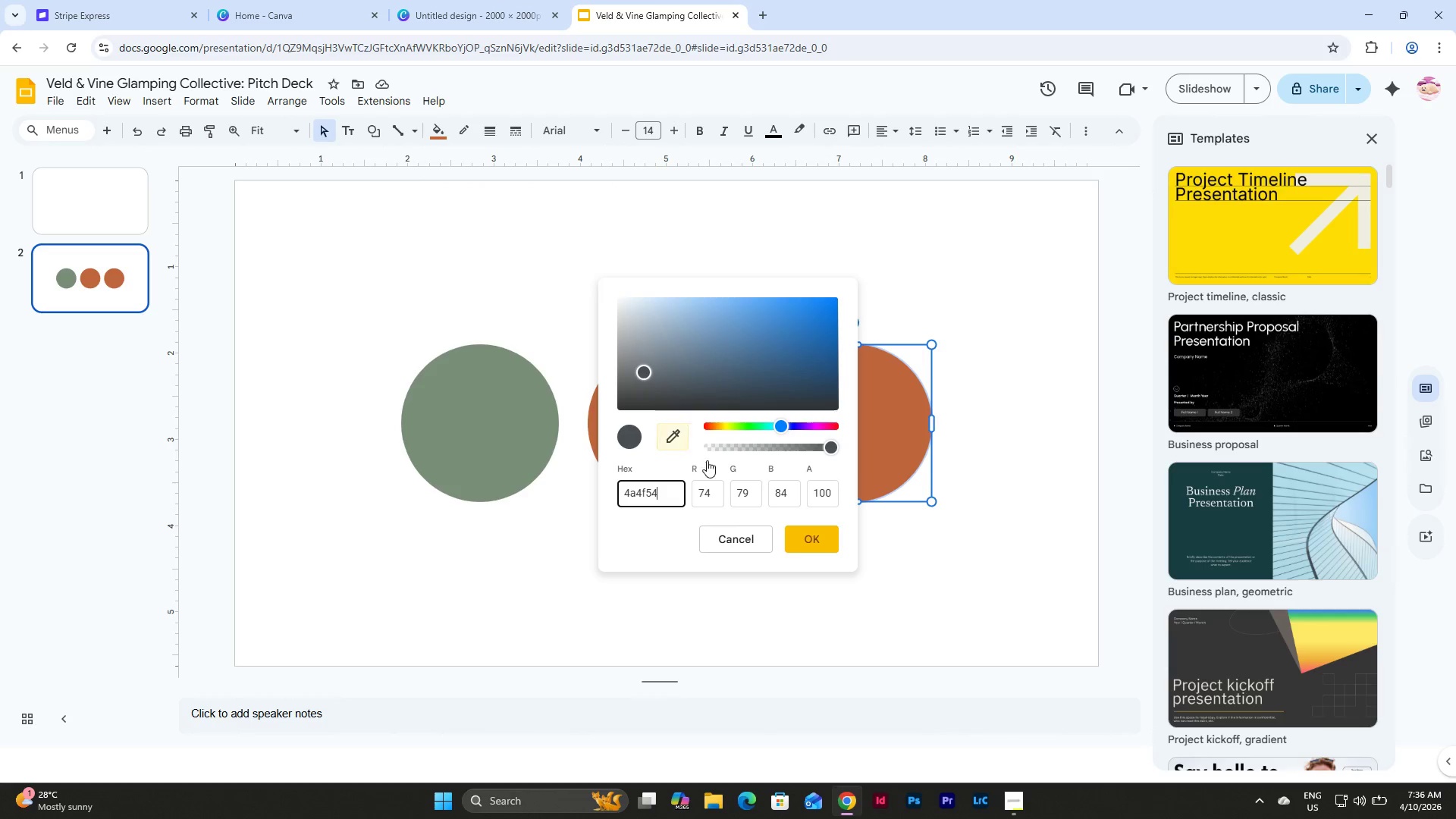 
left_click([804, 530])
 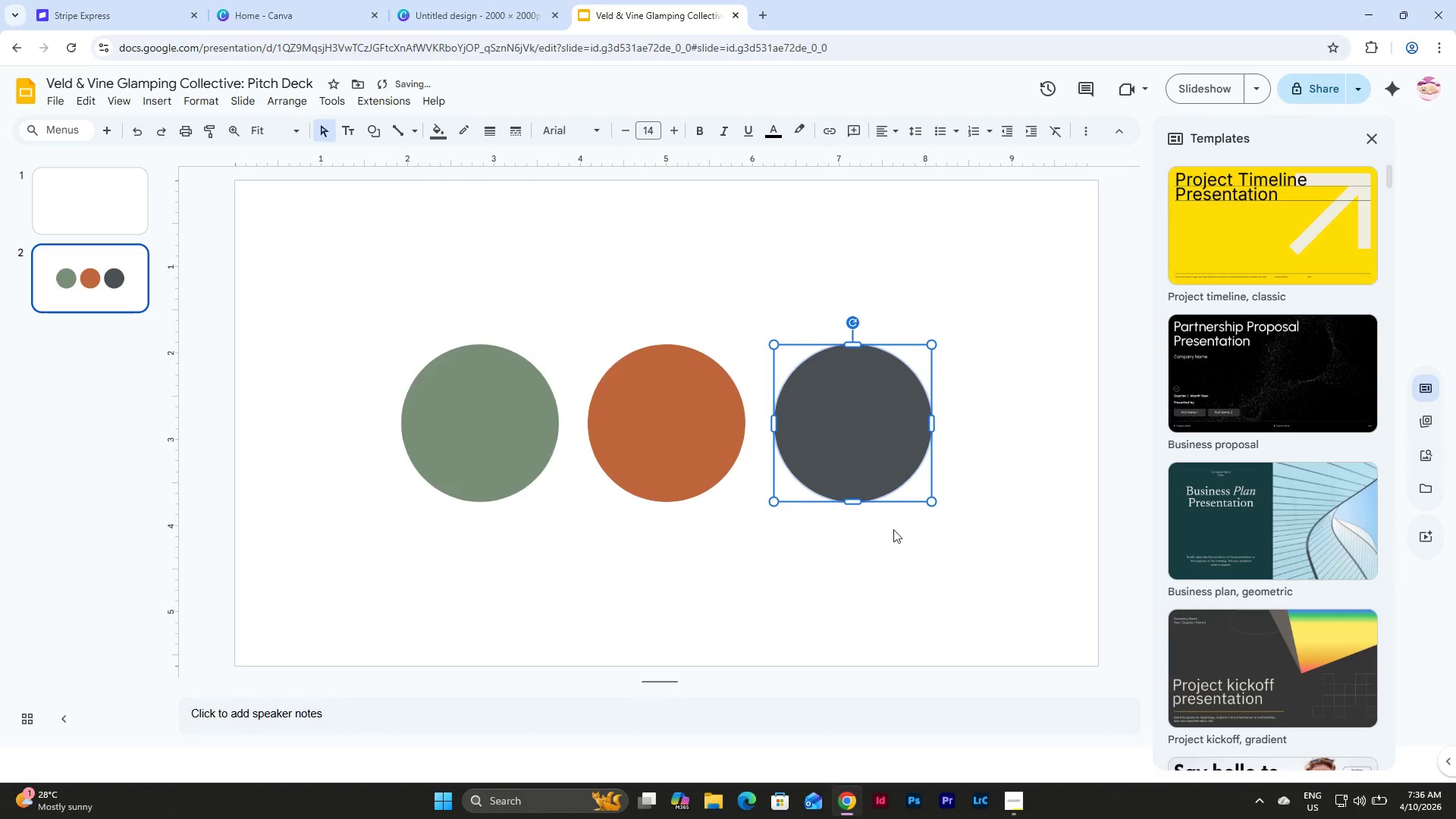 
left_click([900, 532])
 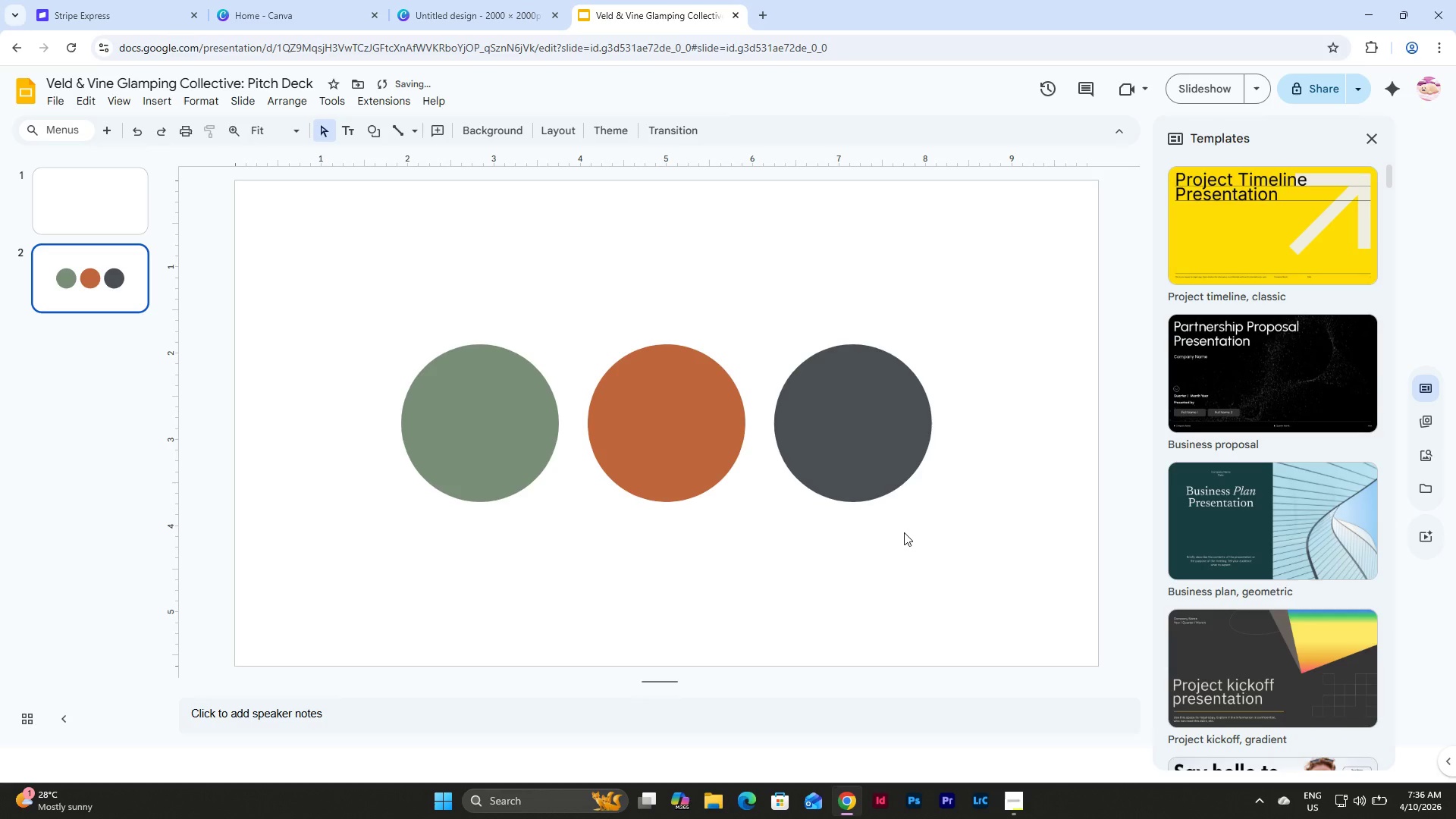 
left_click_drag(start_coordinate=[904, 532], to_coordinate=[403, 337])
 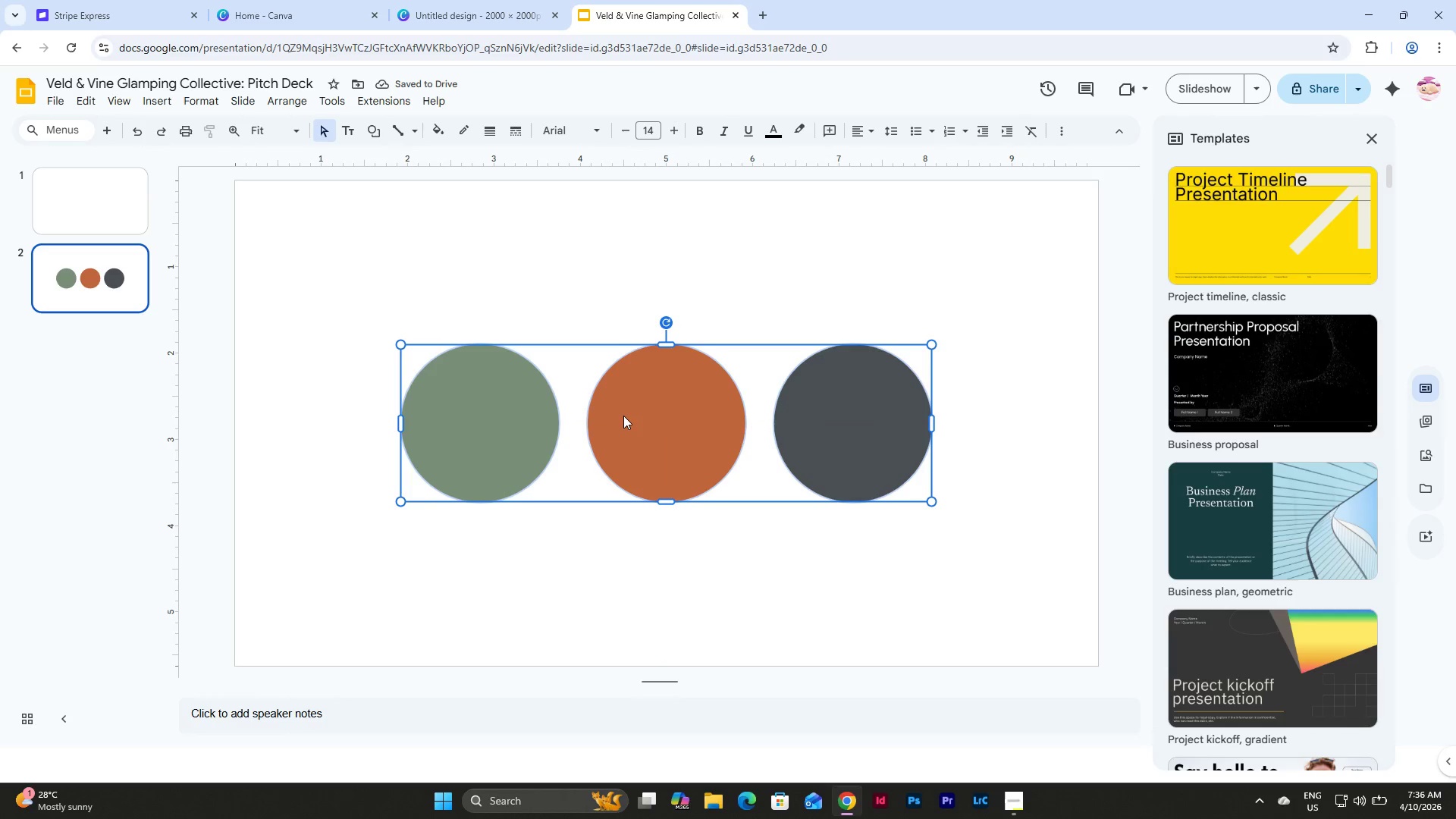 
left_click([553, 273])
 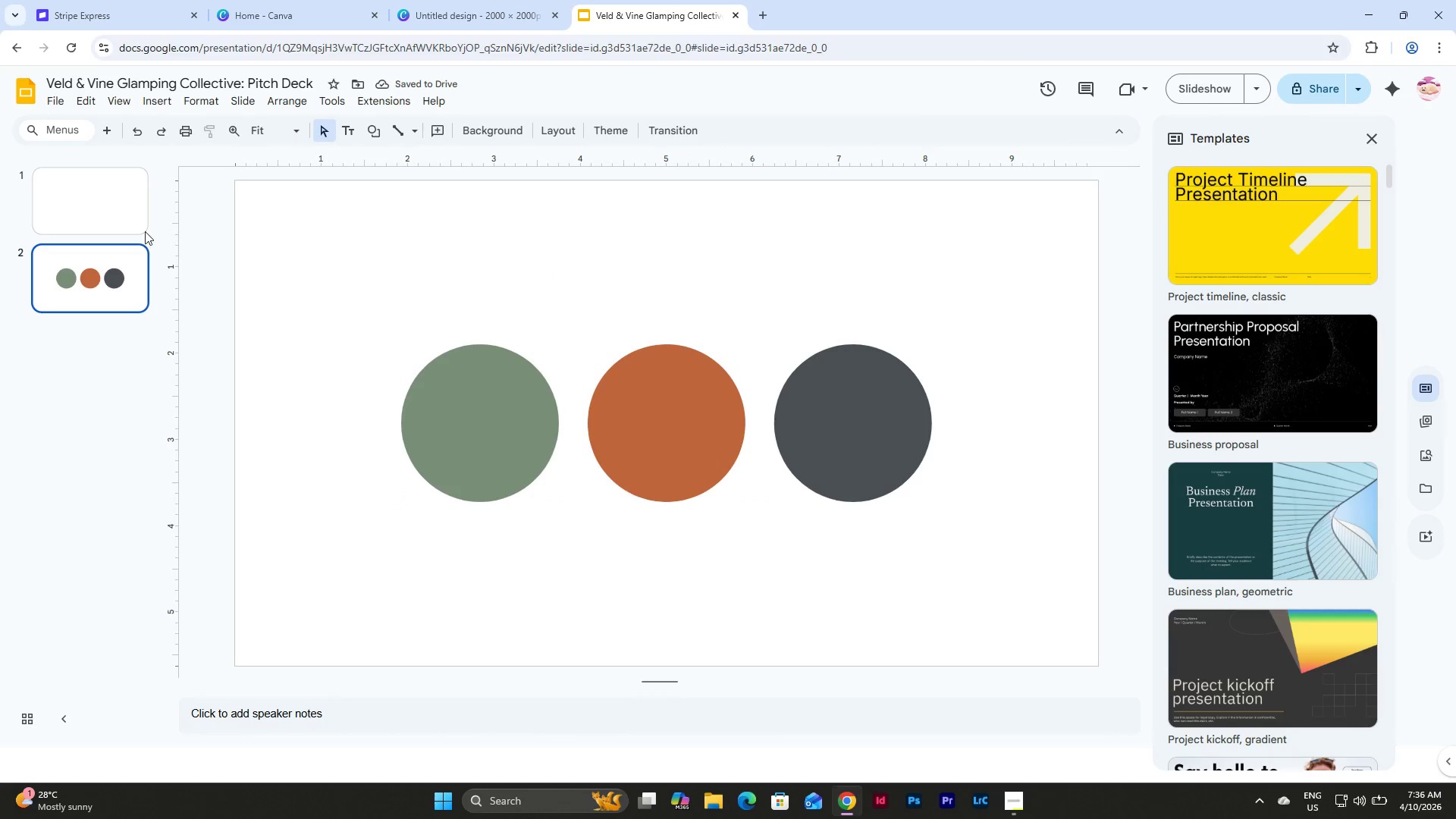 
left_click([105, 213])
 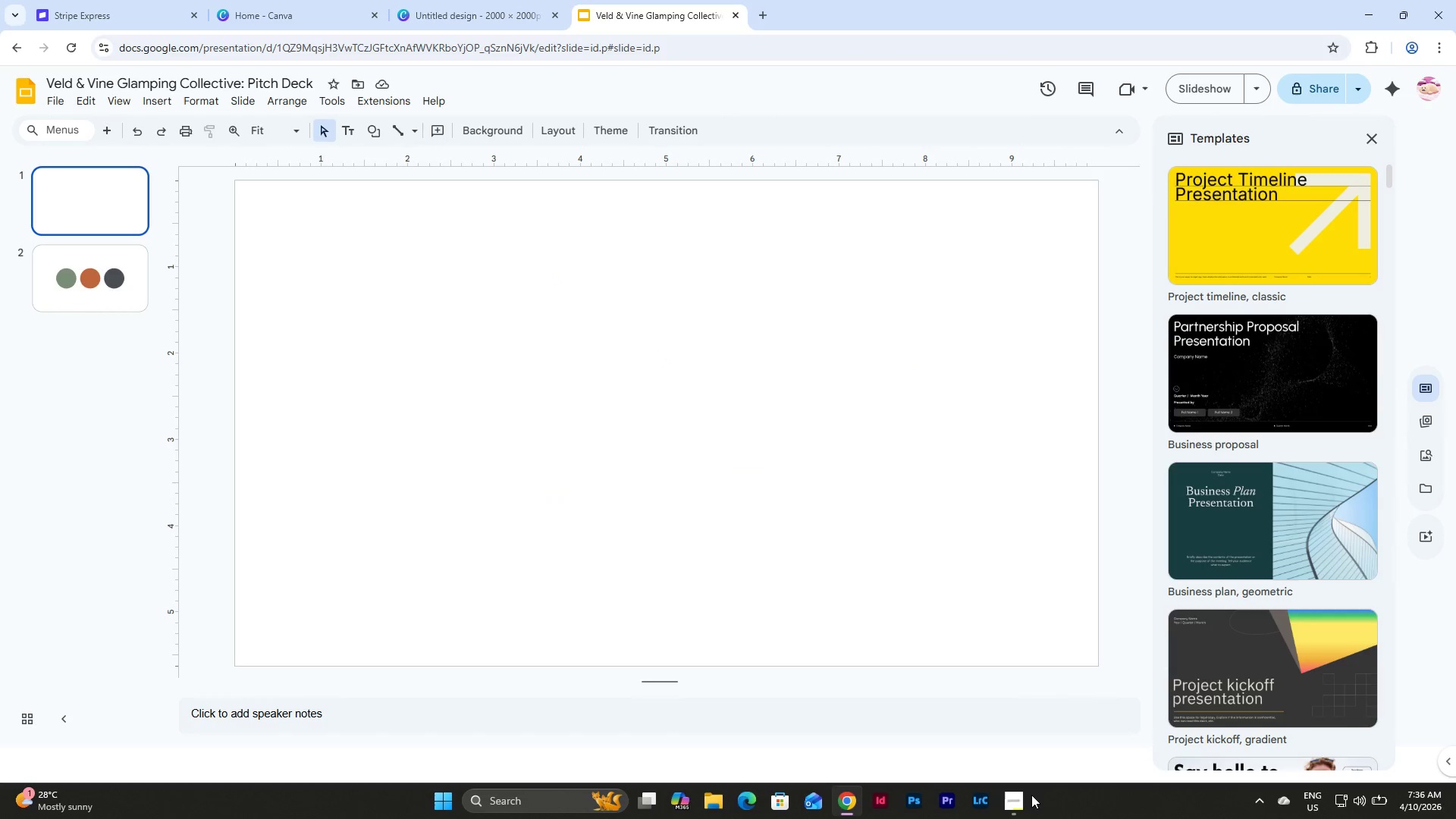 
left_click([1018, 799])
 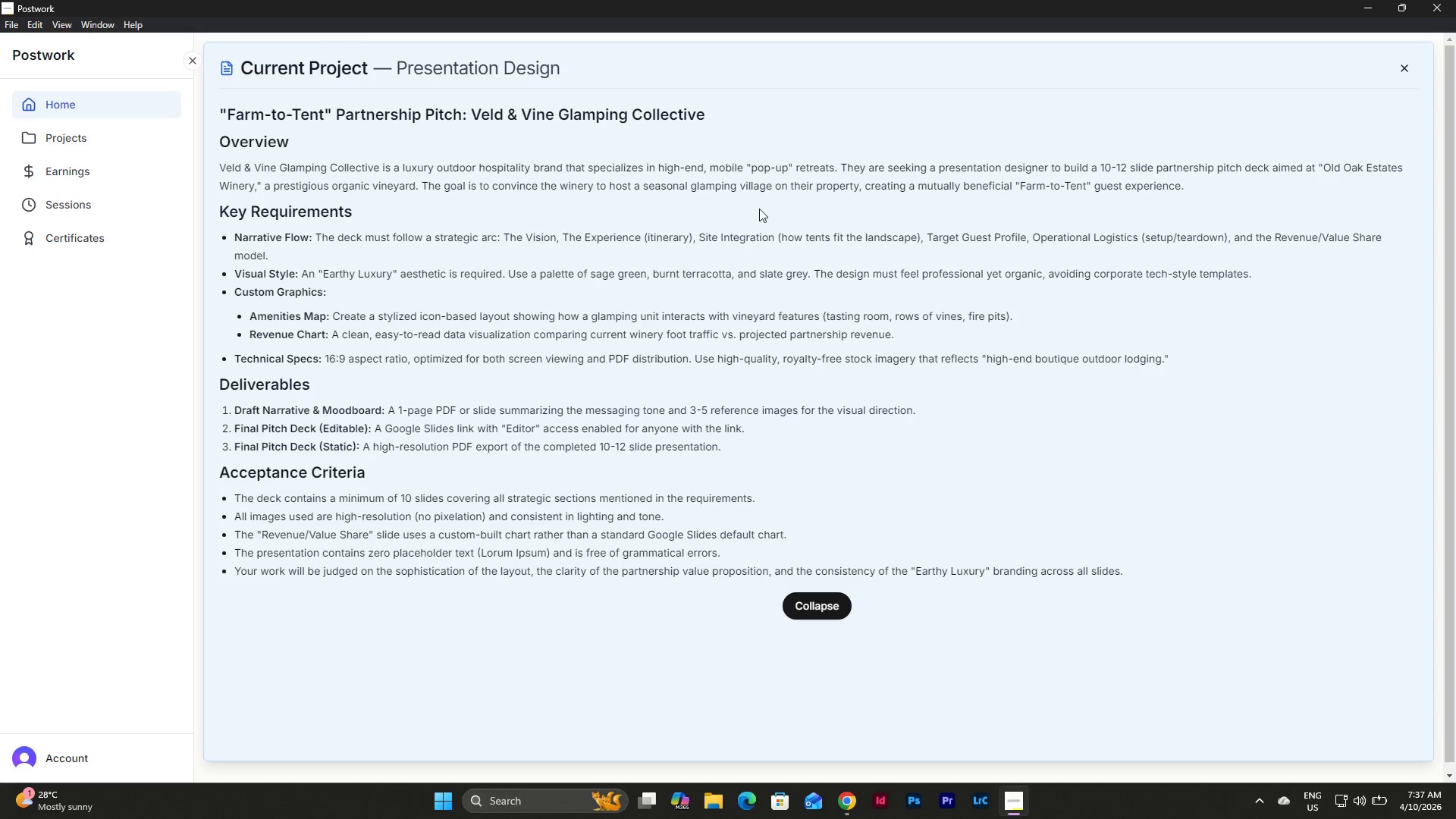 
wait(28.94)
 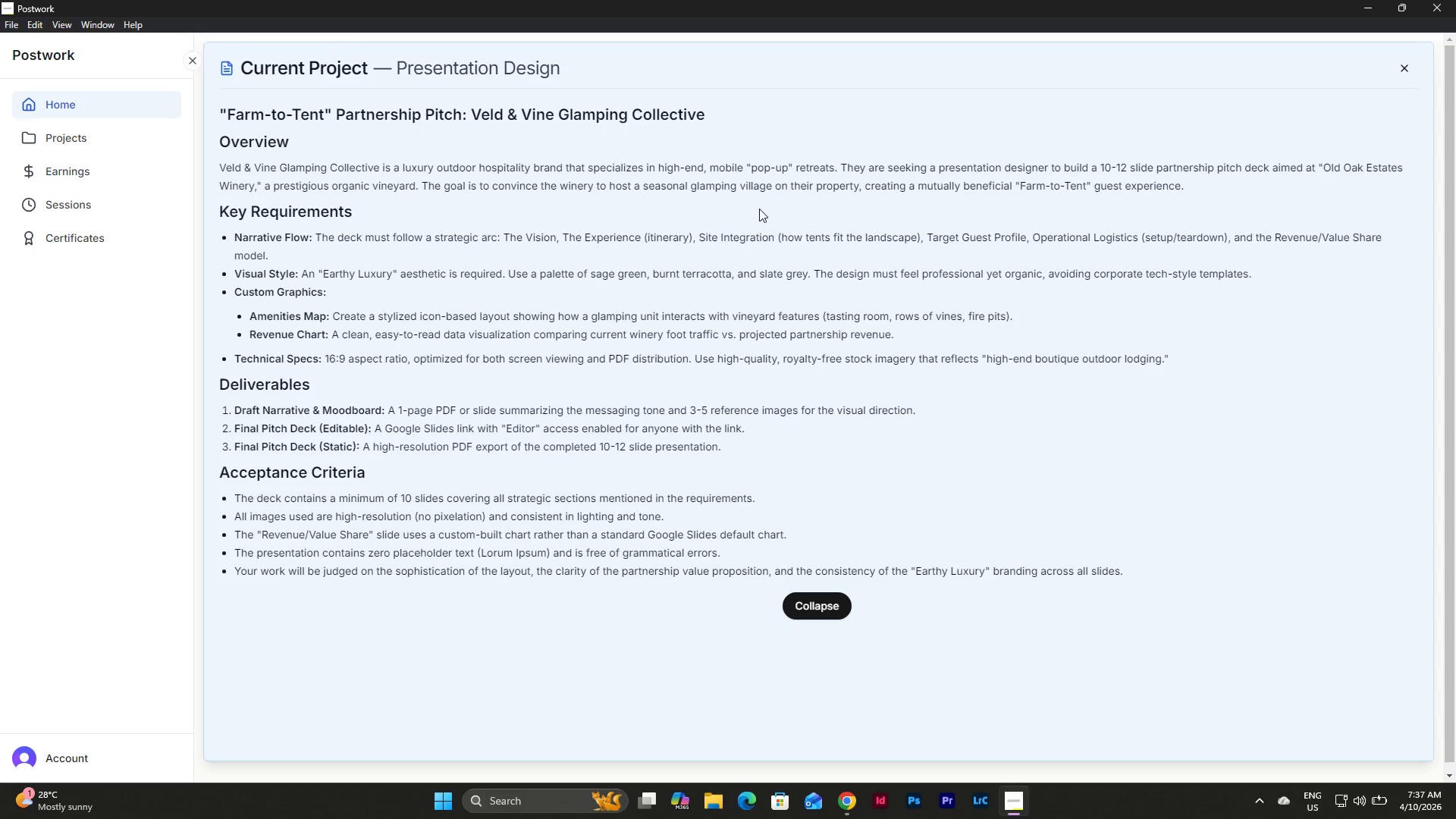 
left_click([331, 268])
 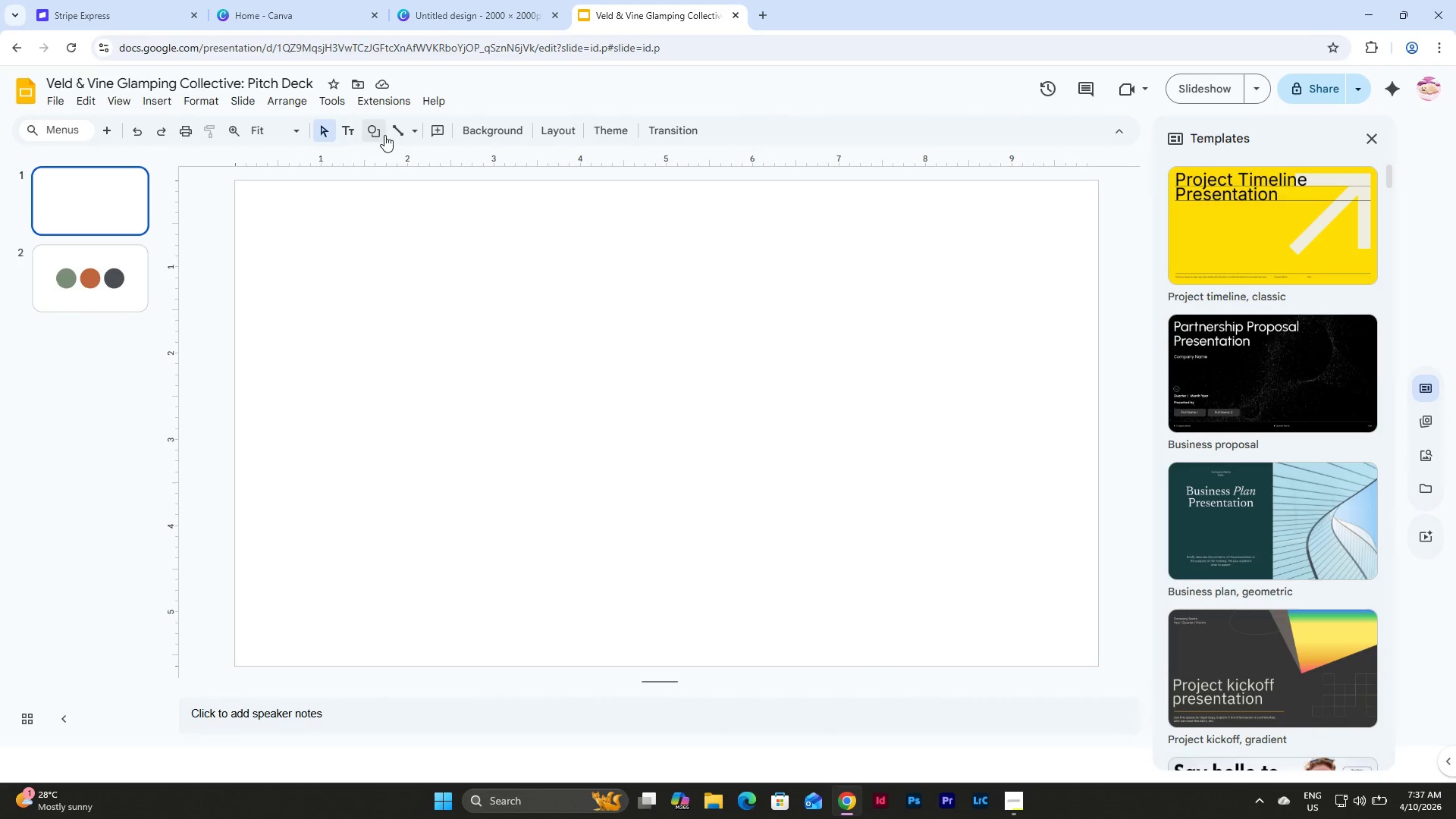 
left_click([237, 97])
 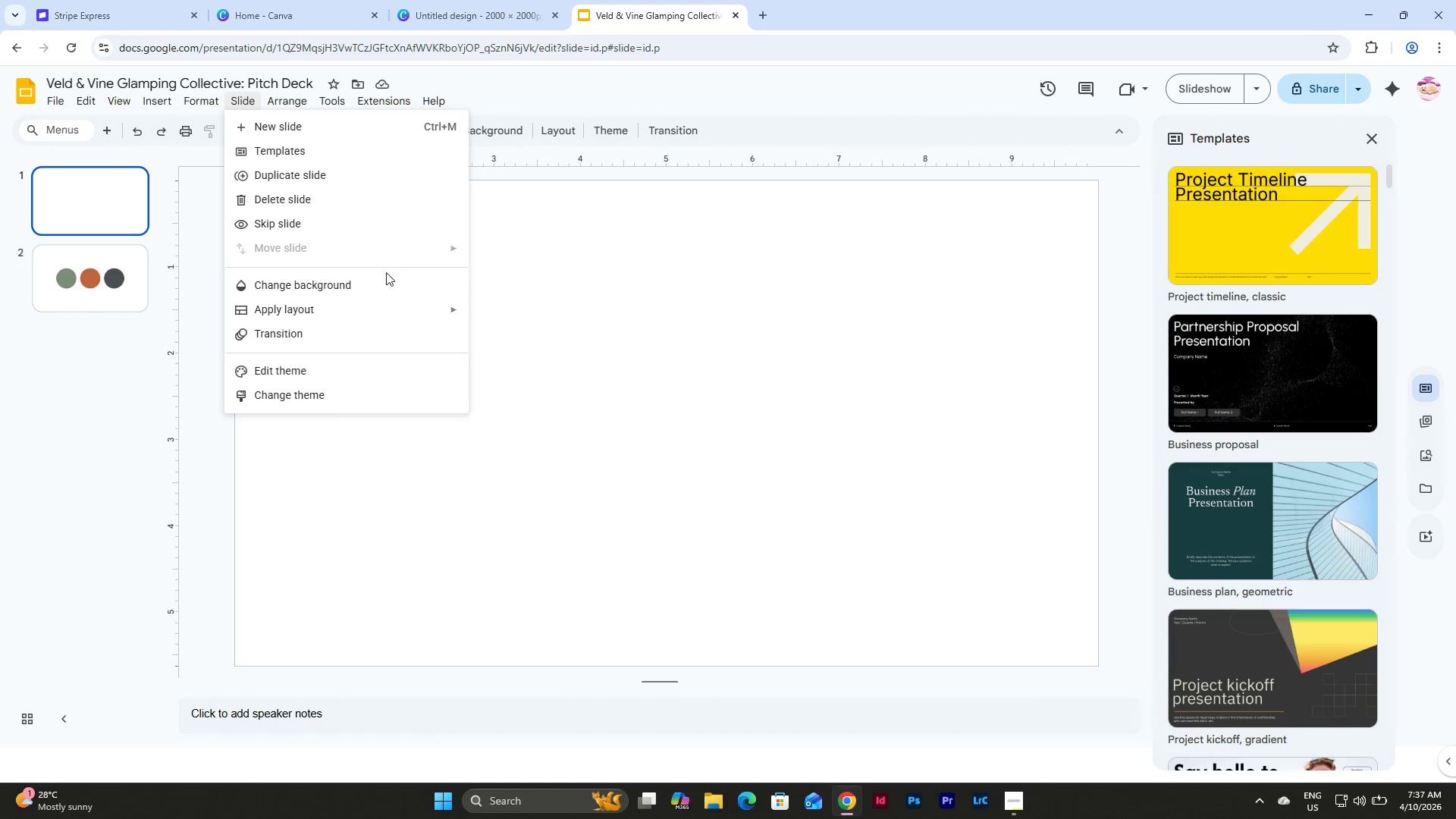 
left_click([390, 287])
 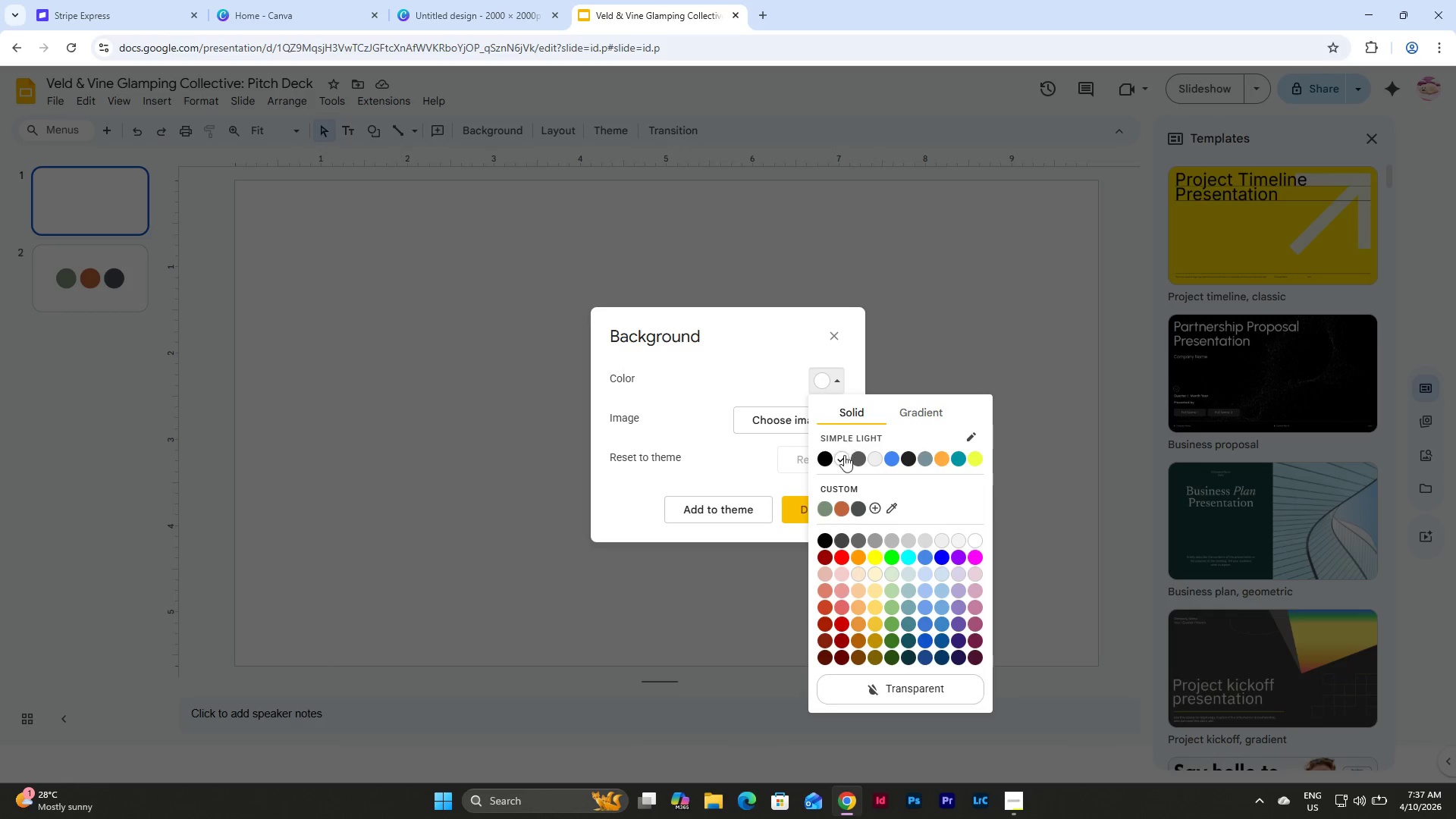 
left_click([858, 510])
 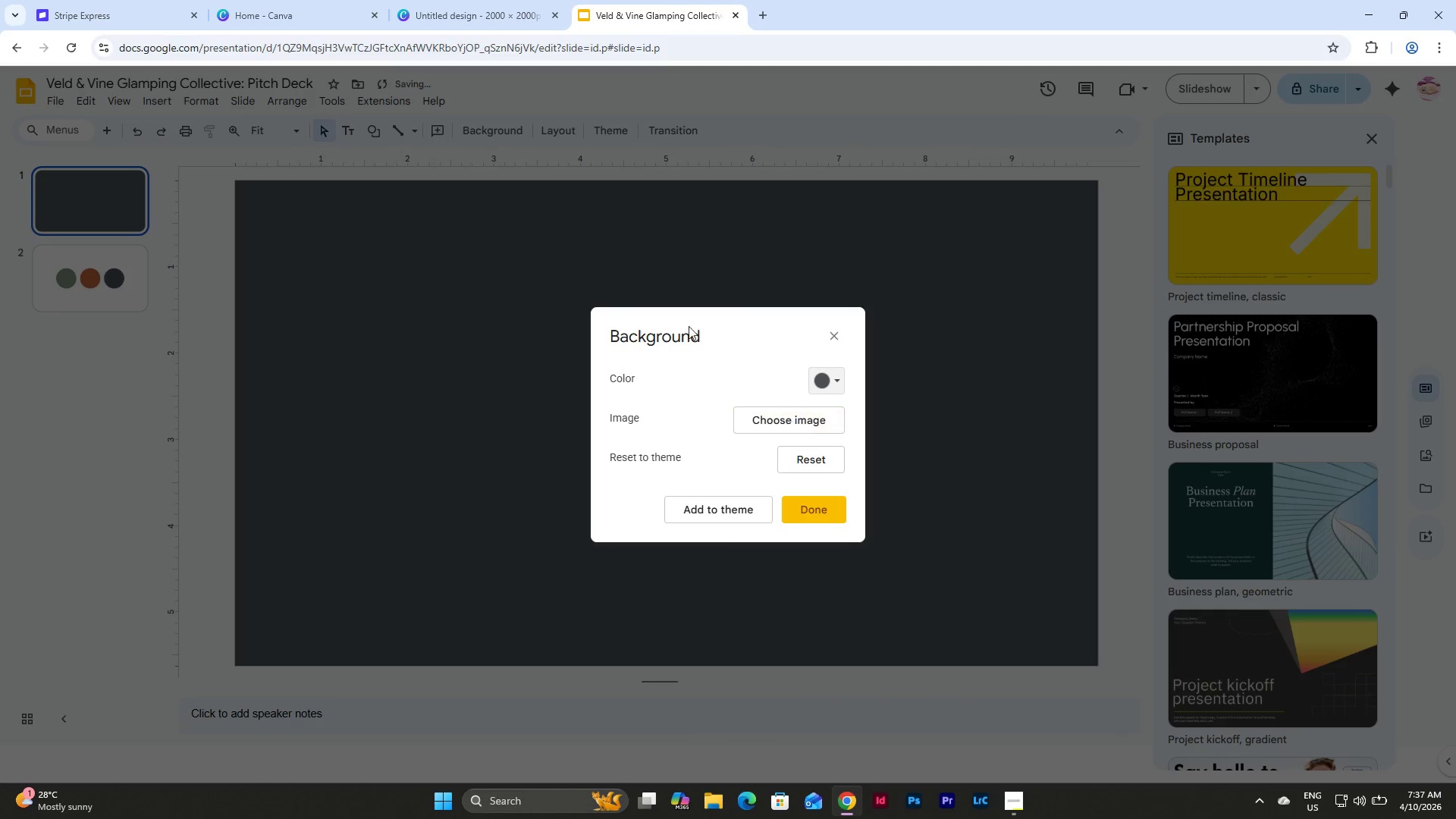 
left_click([619, 296])
 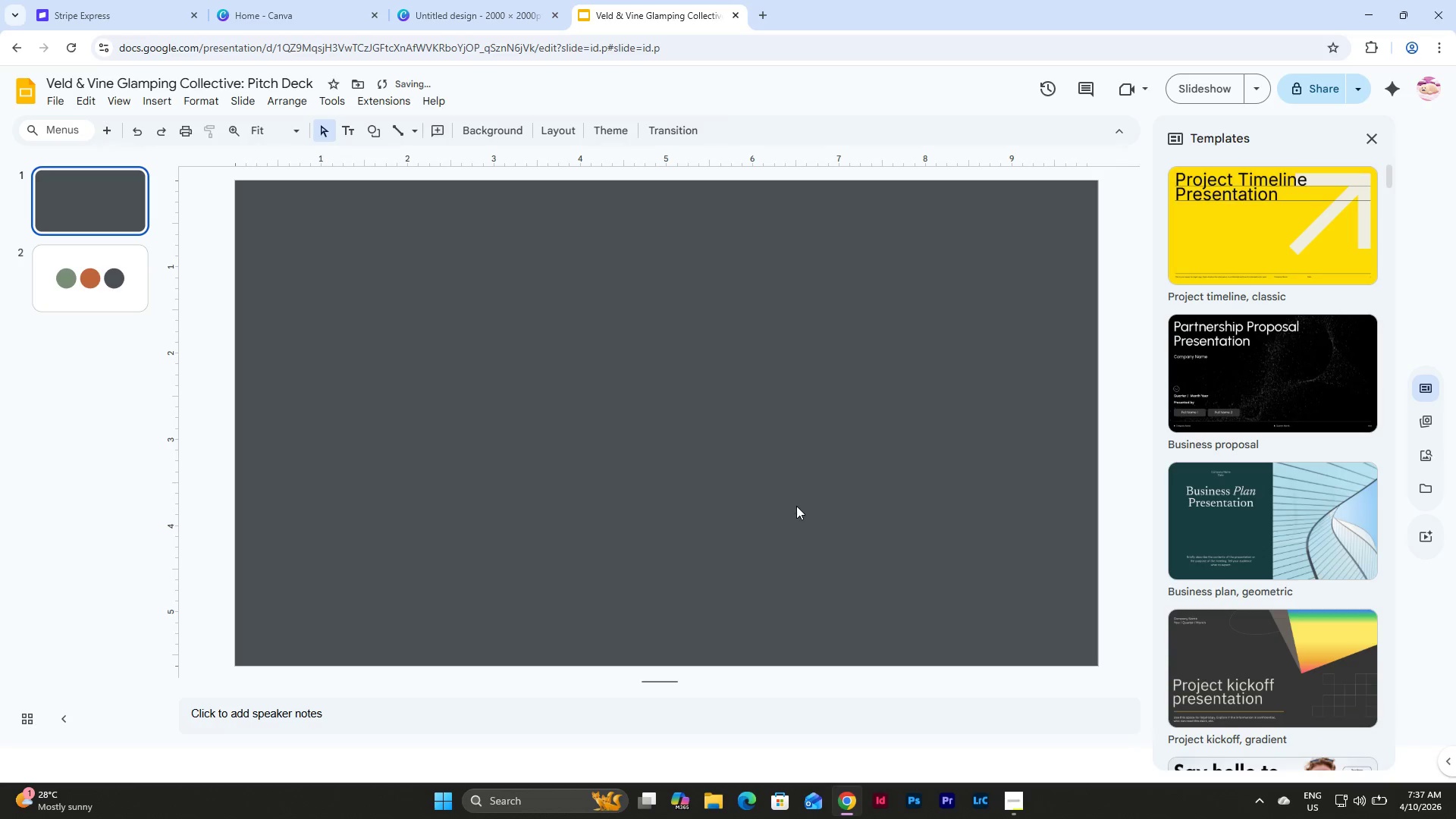 
left_click([692, 328])
 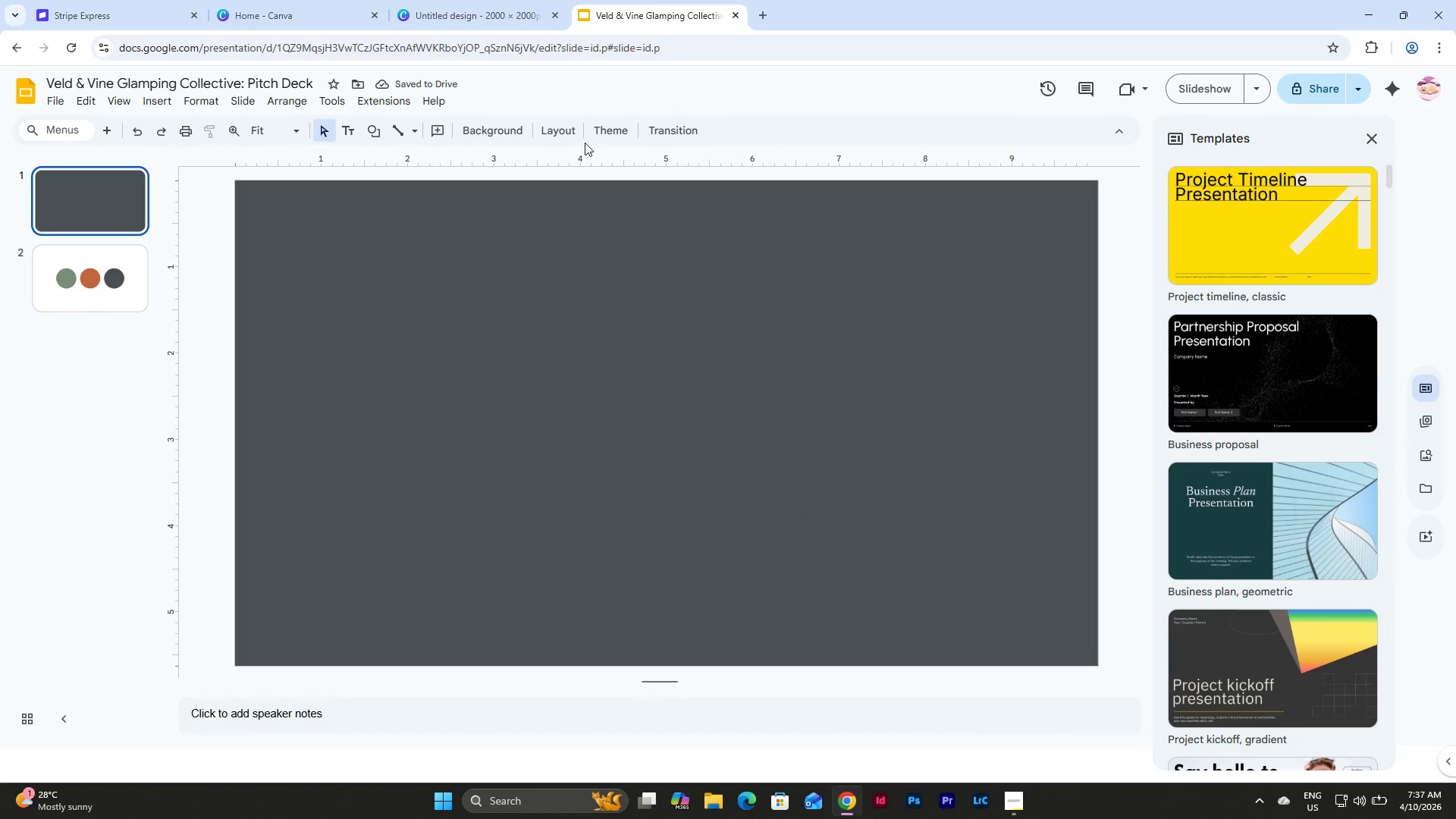 
left_click([349, 130])
 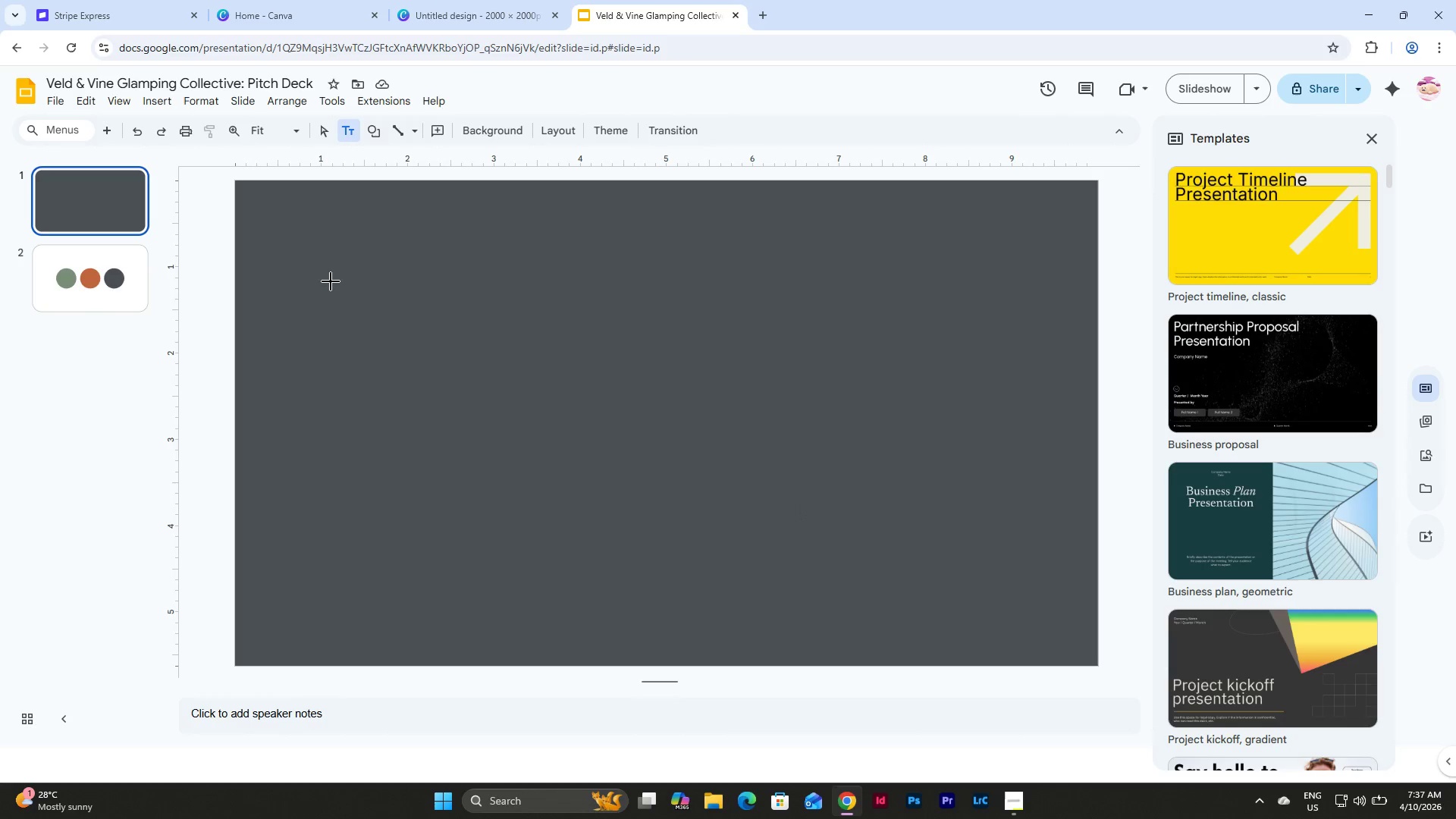 
left_click_drag(start_coordinate=[317, 274], to_coordinate=[1008, 399])
 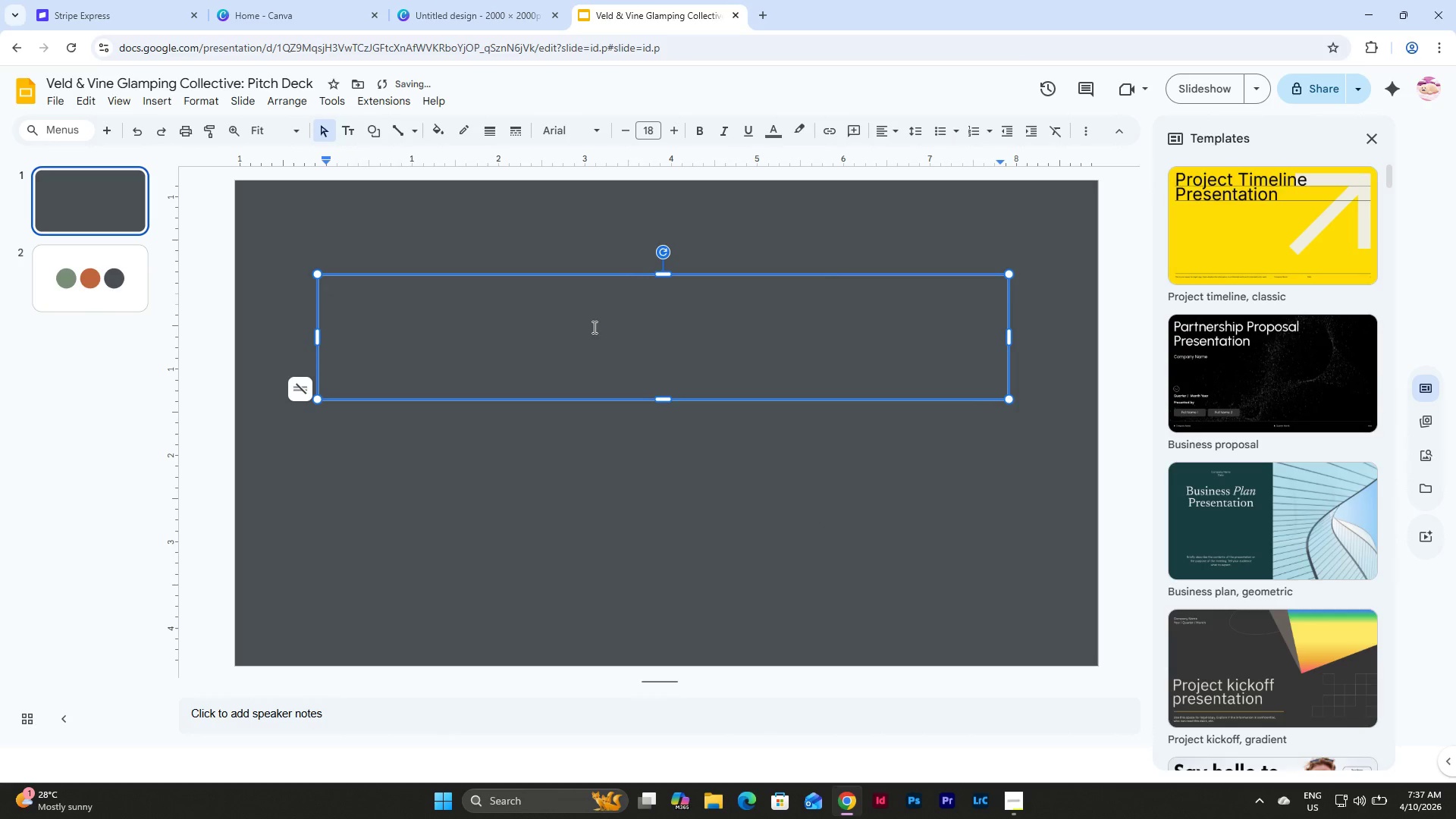 
type(VELD & VINE)
 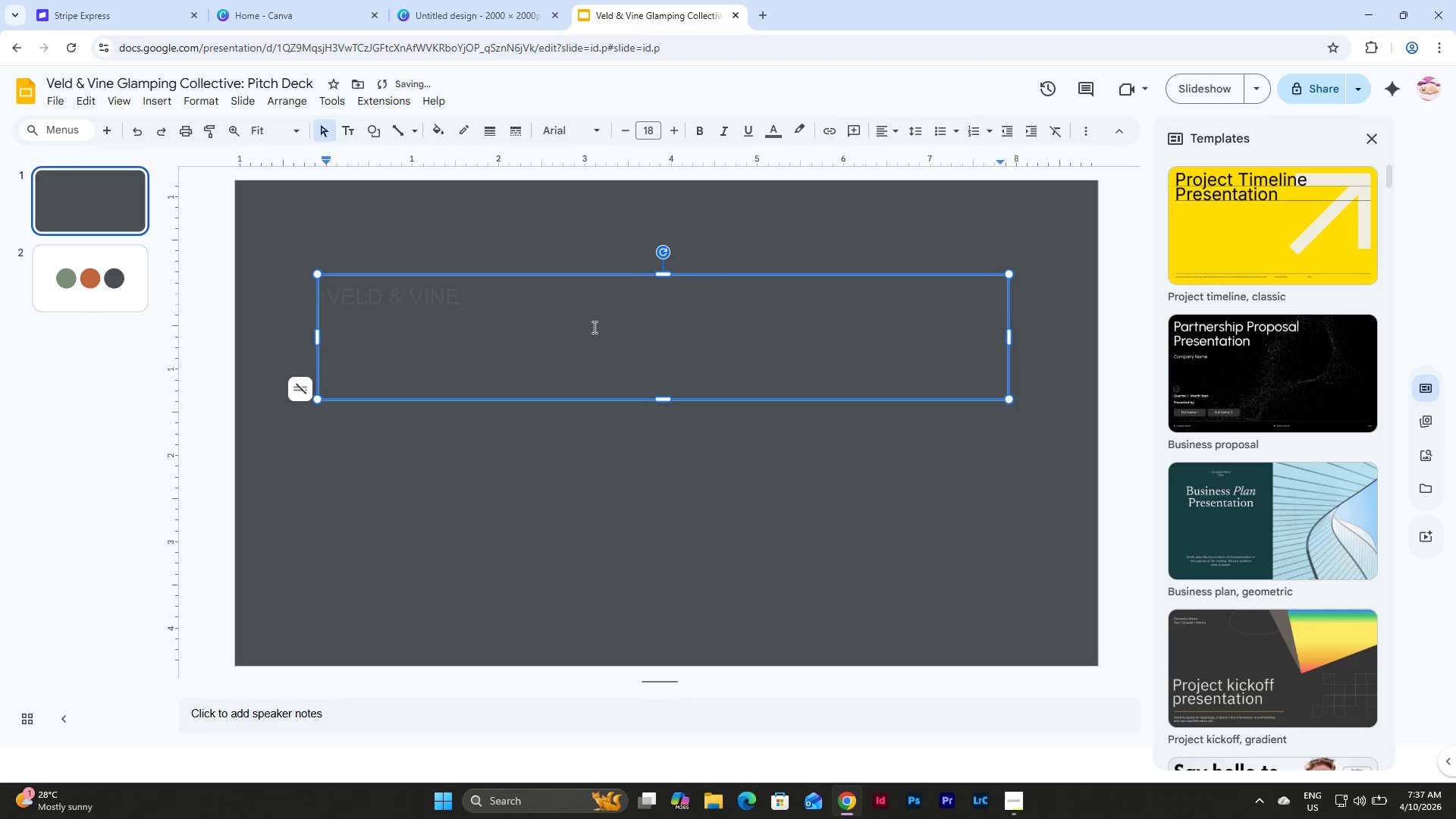 
left_click_drag(start_coordinate=[526, 301], to_coordinate=[352, 280])
 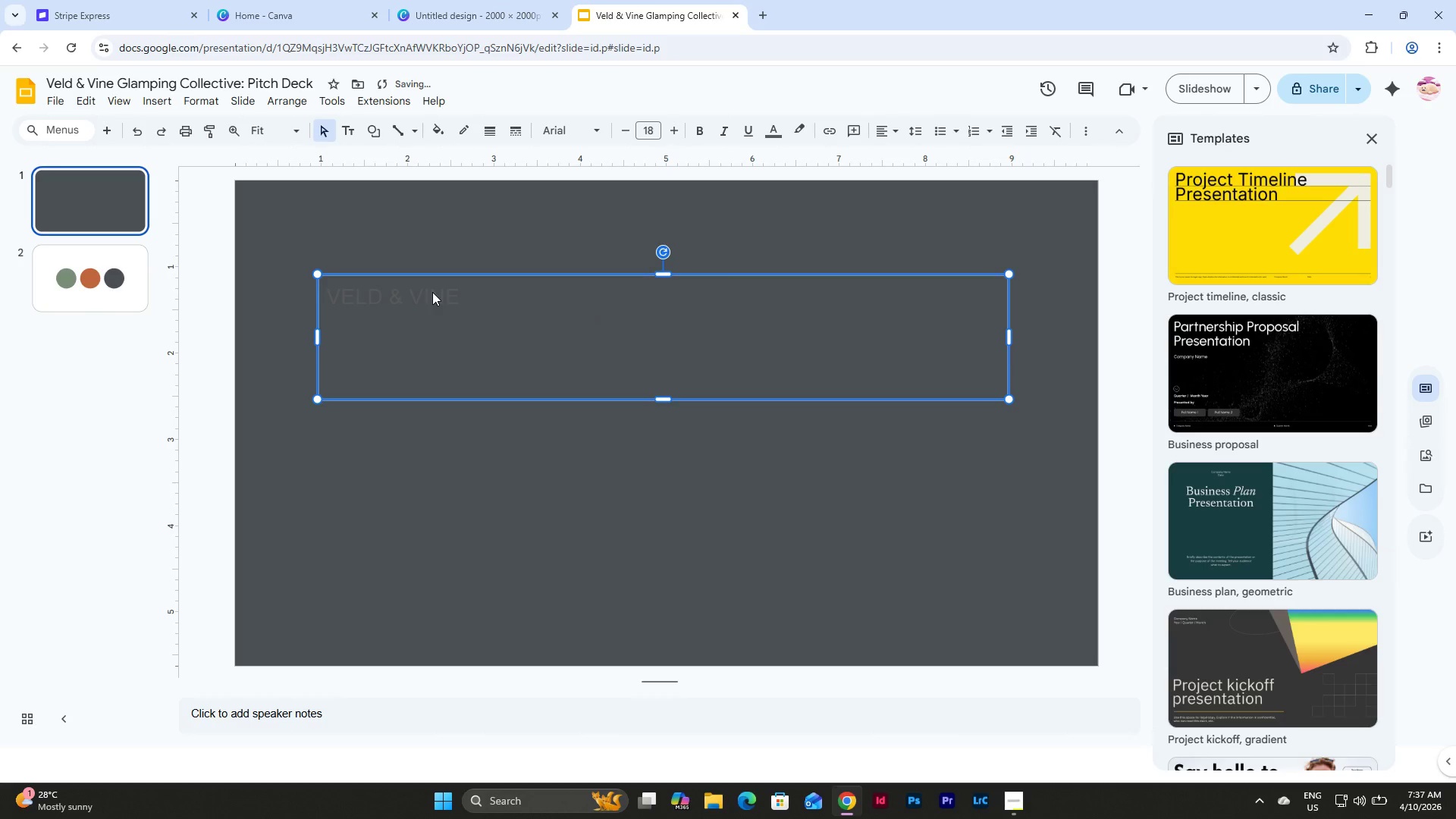 
left_click([448, 292])
 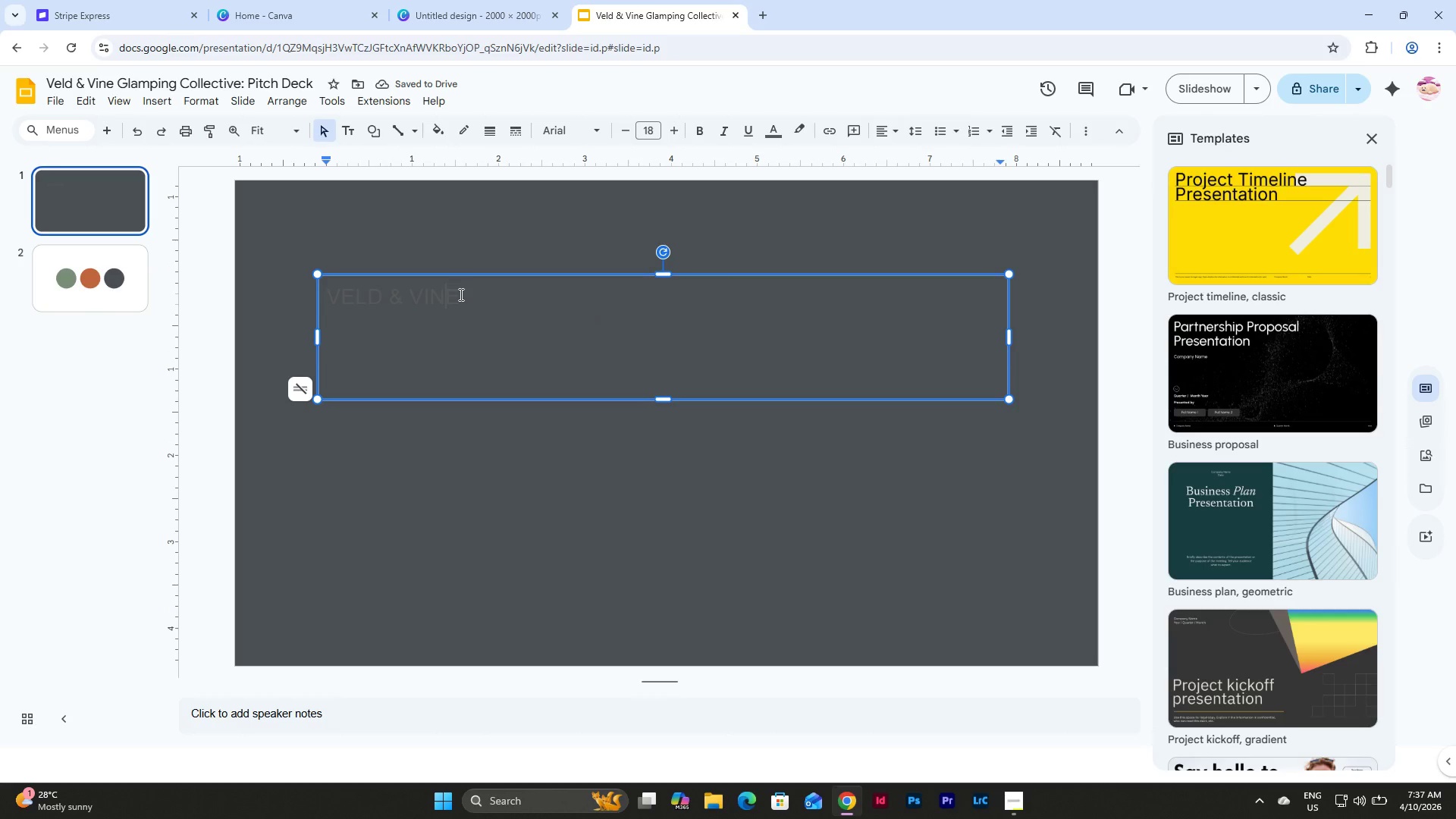 
left_click_drag(start_coordinate=[460, 294], to_coordinate=[342, 291])
 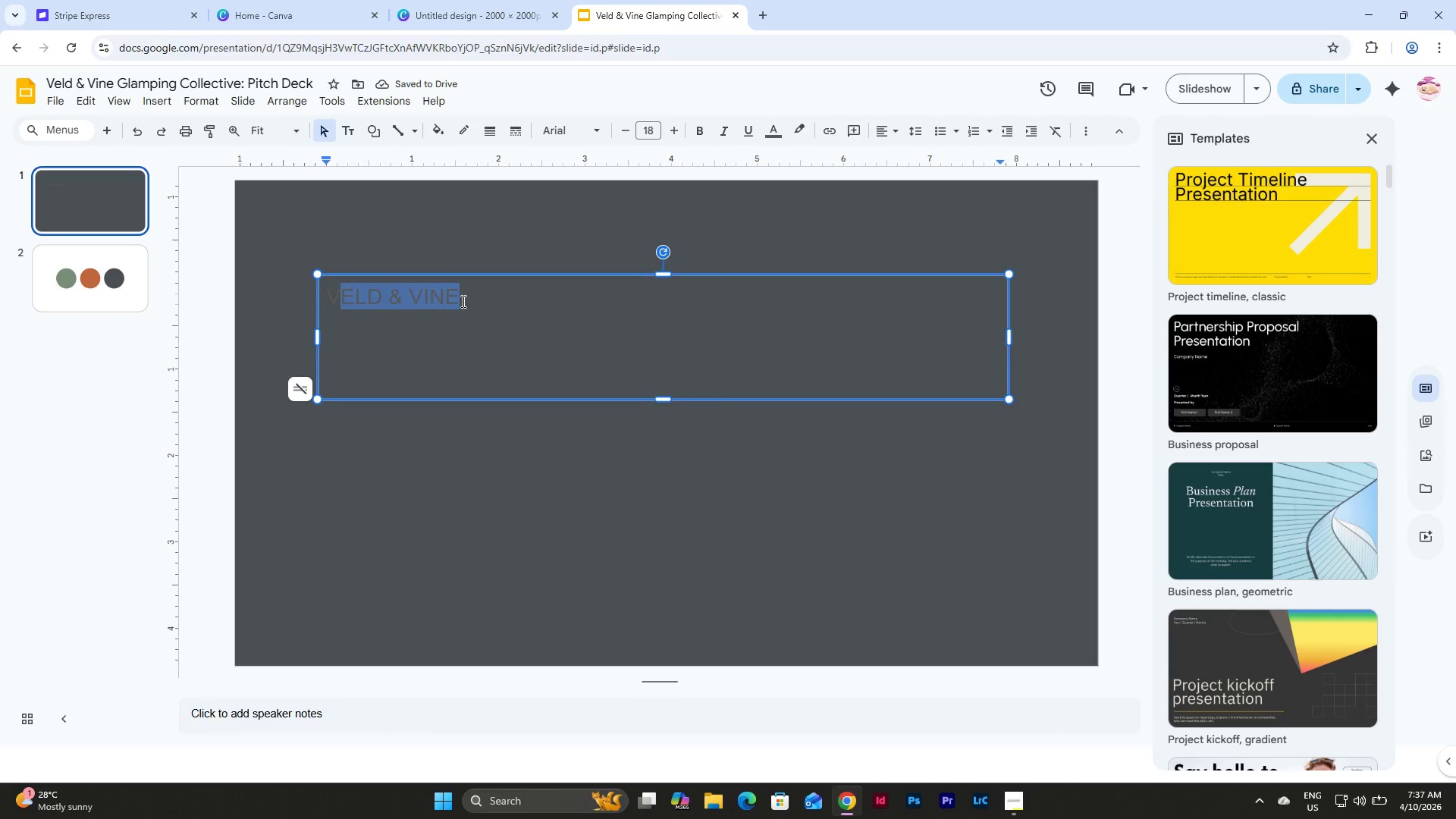 
left_click([462, 301])
 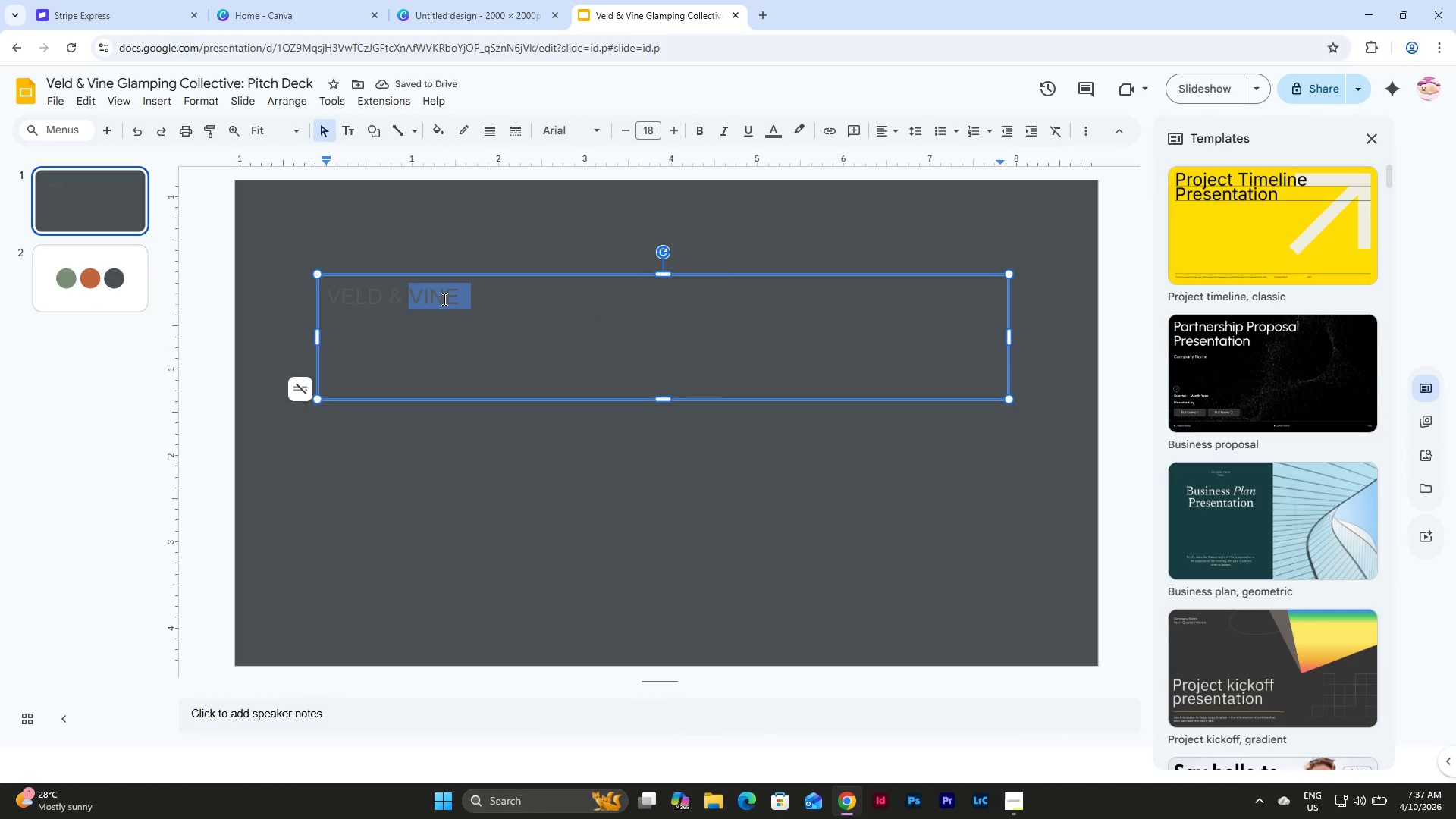 
left_click_drag(start_coordinate=[462, 301], to_coordinate=[317, 285])
 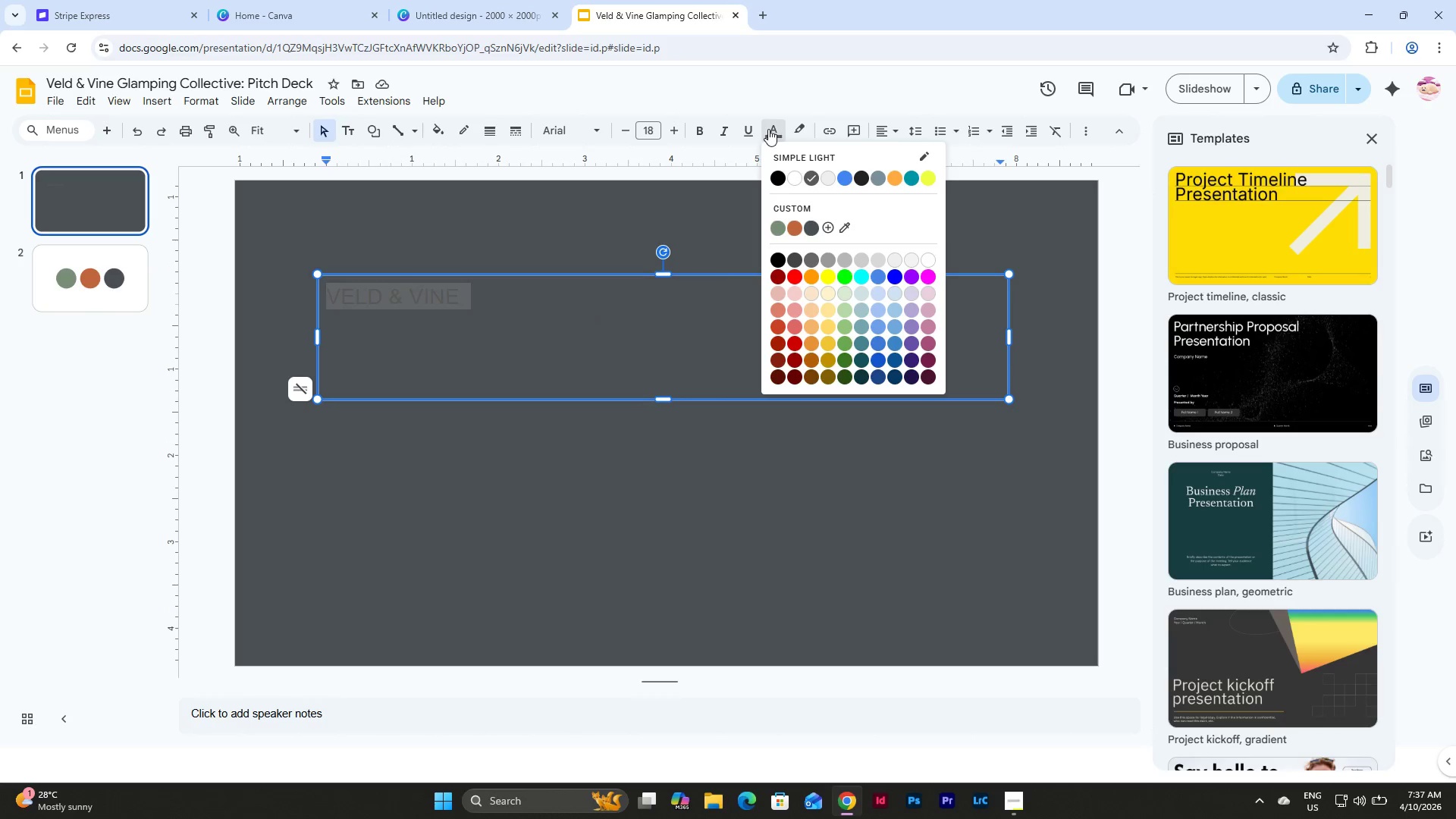 
left_click([783, 227])
 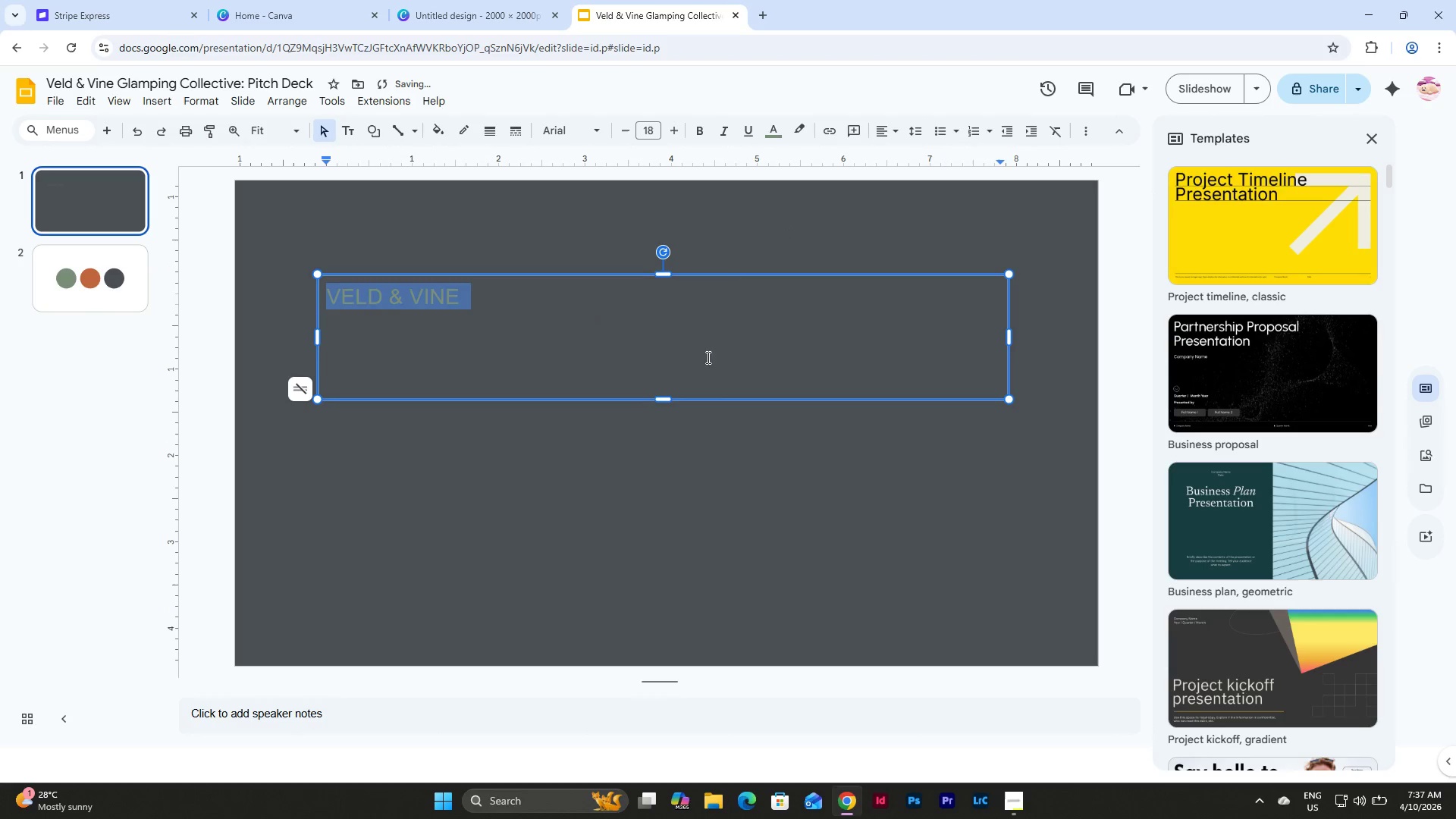 
left_click([673, 381])
 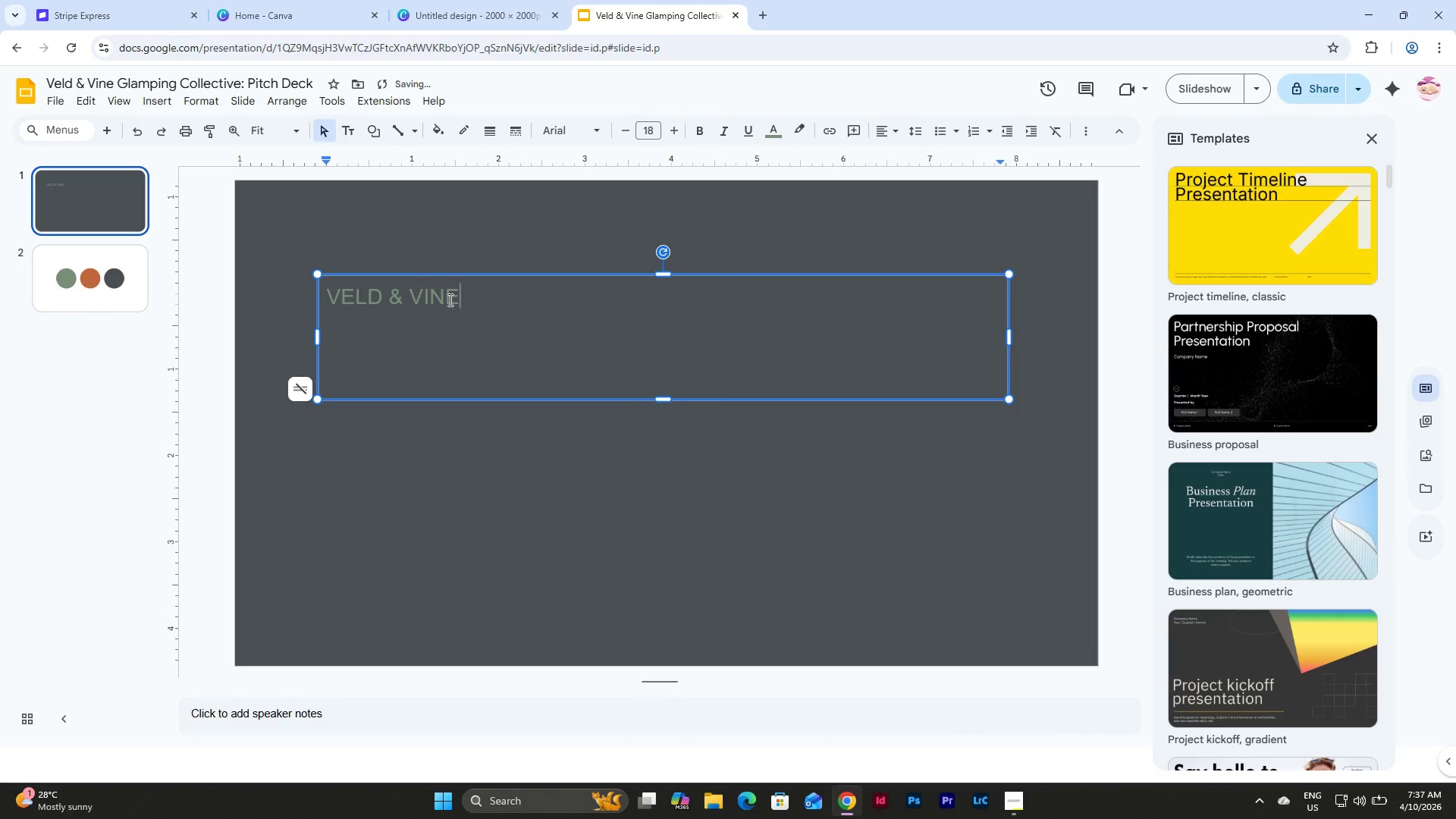 
left_click_drag(start_coordinate=[468, 300], to_coordinate=[312, 285])
 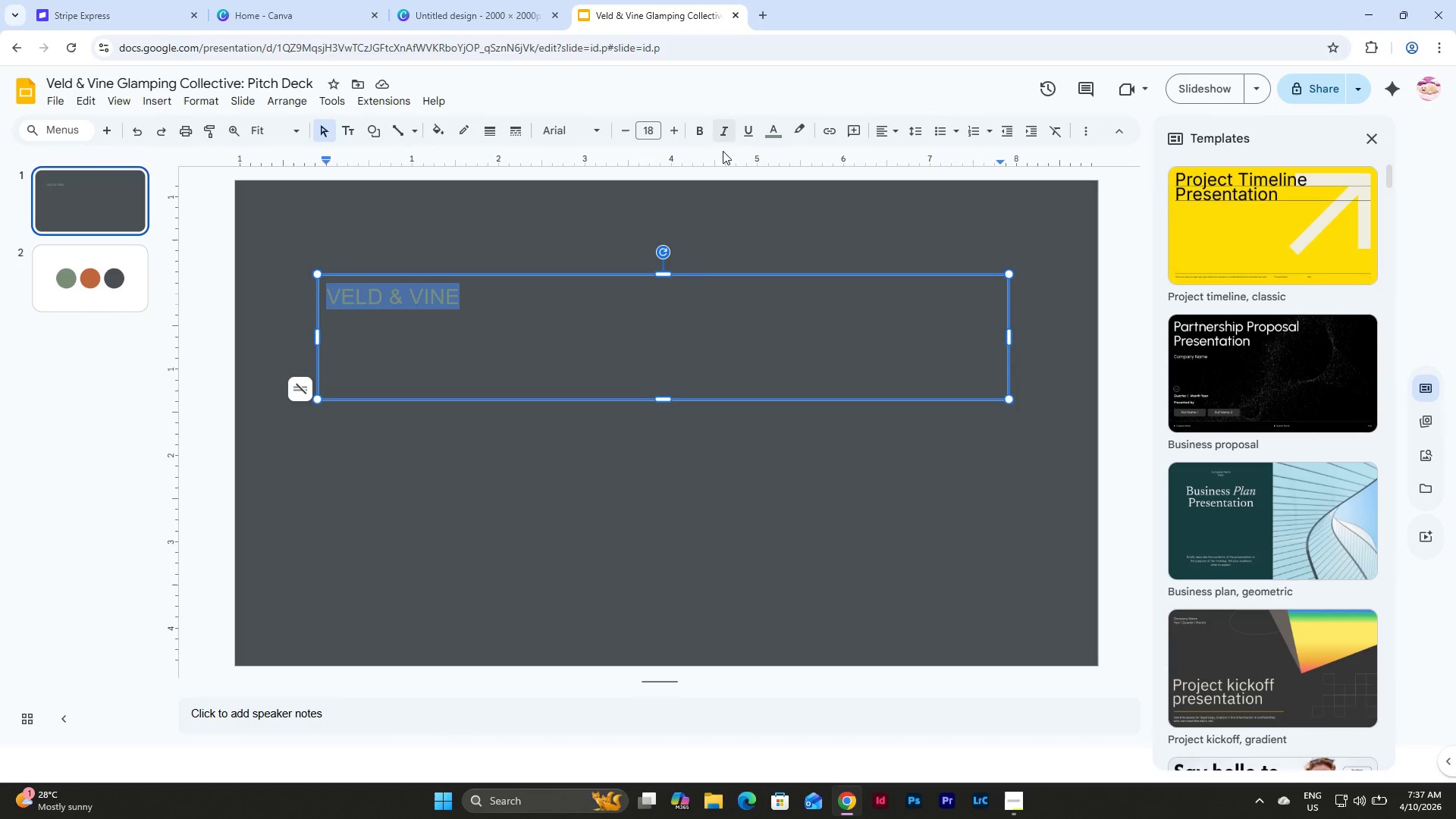 
left_click([689, 237])
 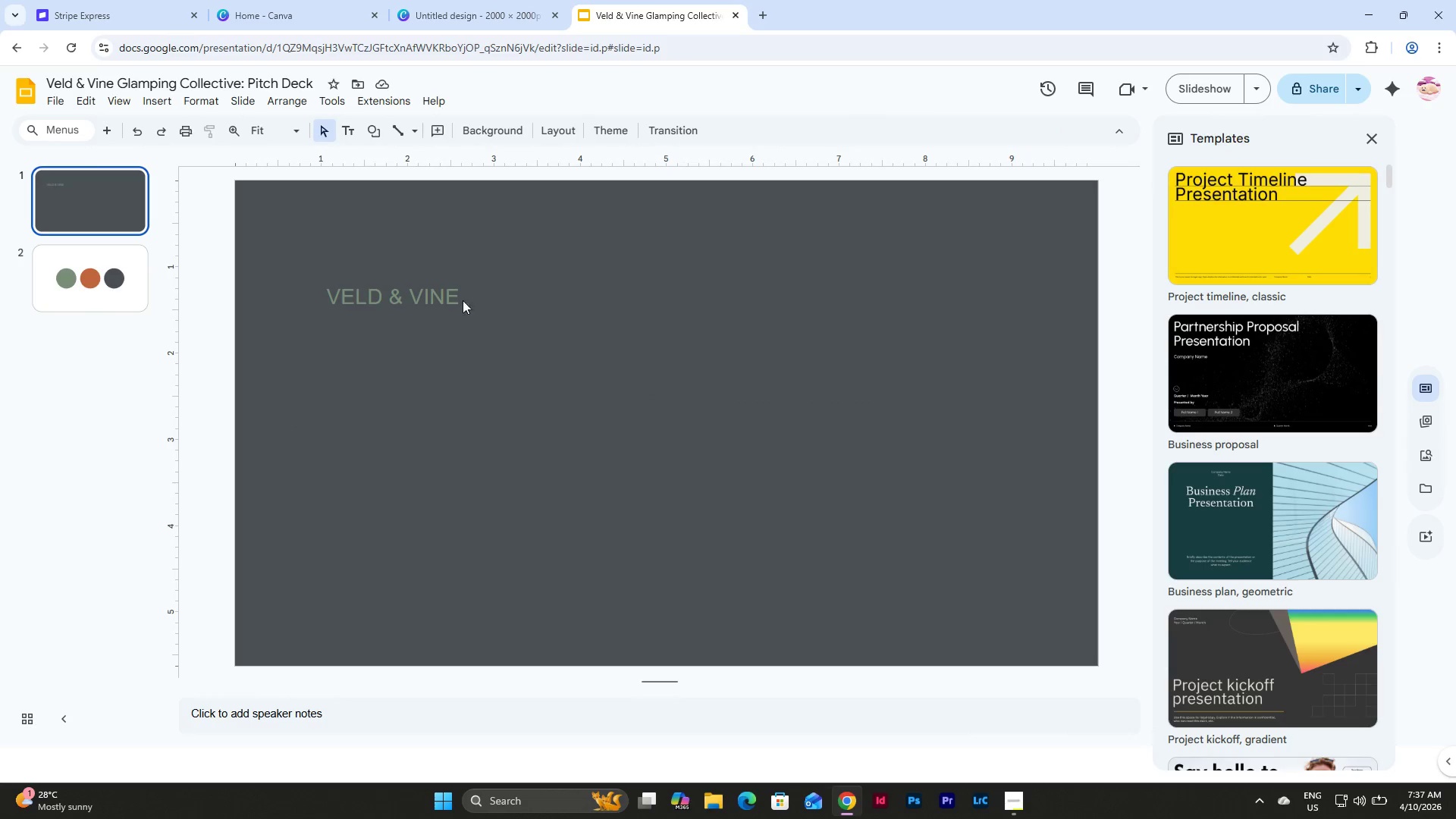 
left_click([460, 300])
 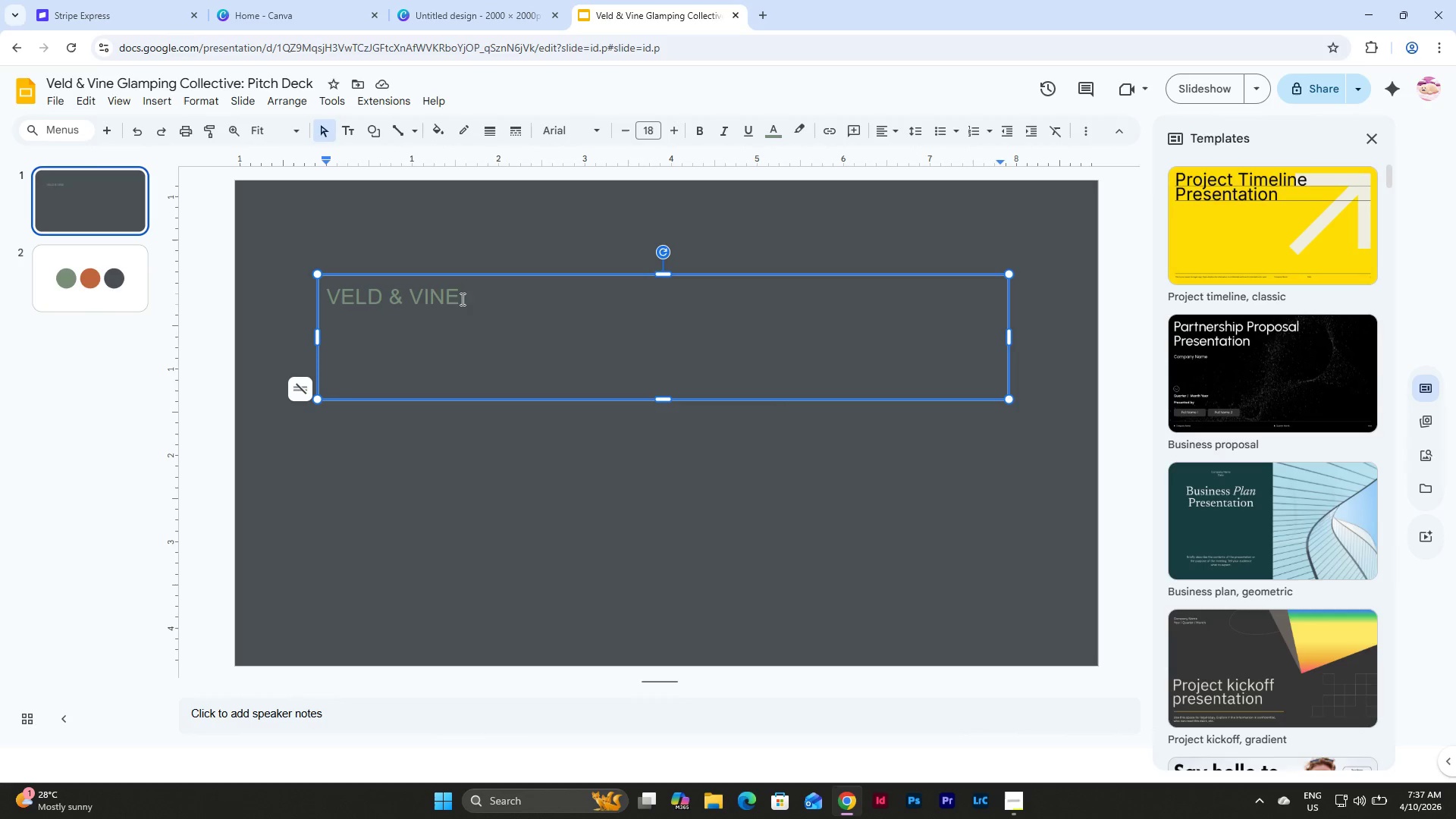 
left_click_drag(start_coordinate=[464, 293], to_coordinate=[280, 281])
 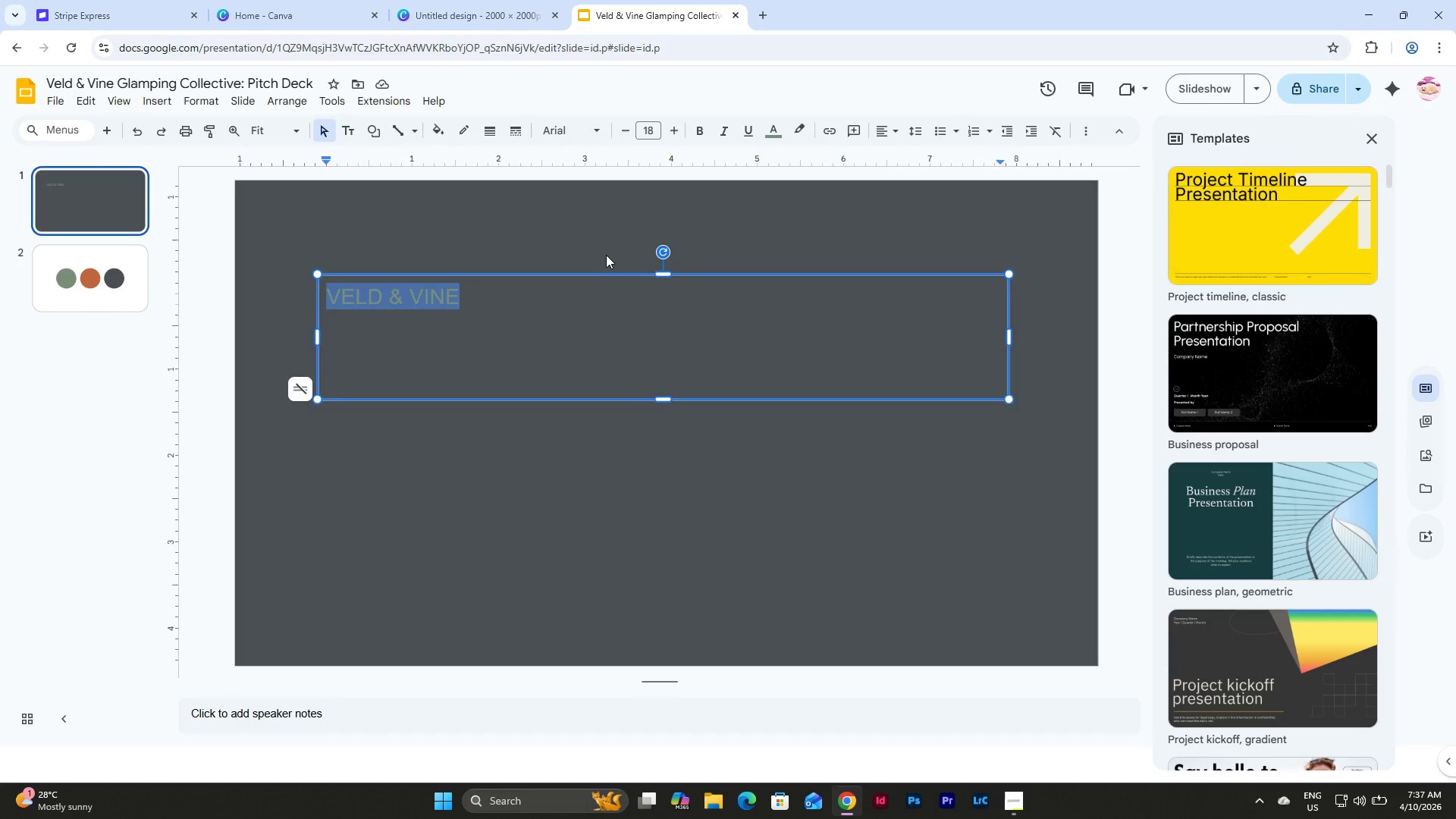 
left_click([610, 253])
 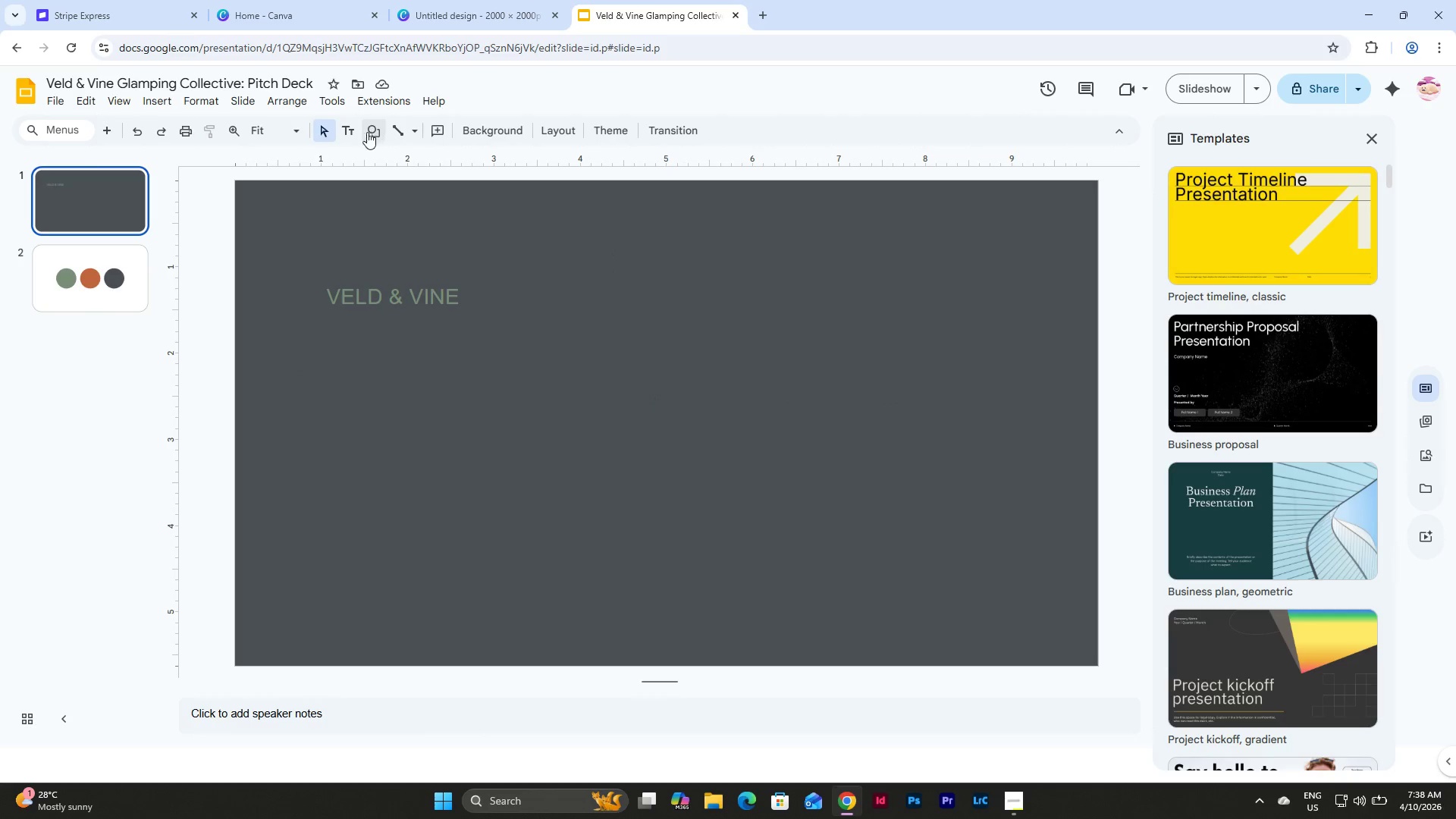 
left_click([492, 234])
 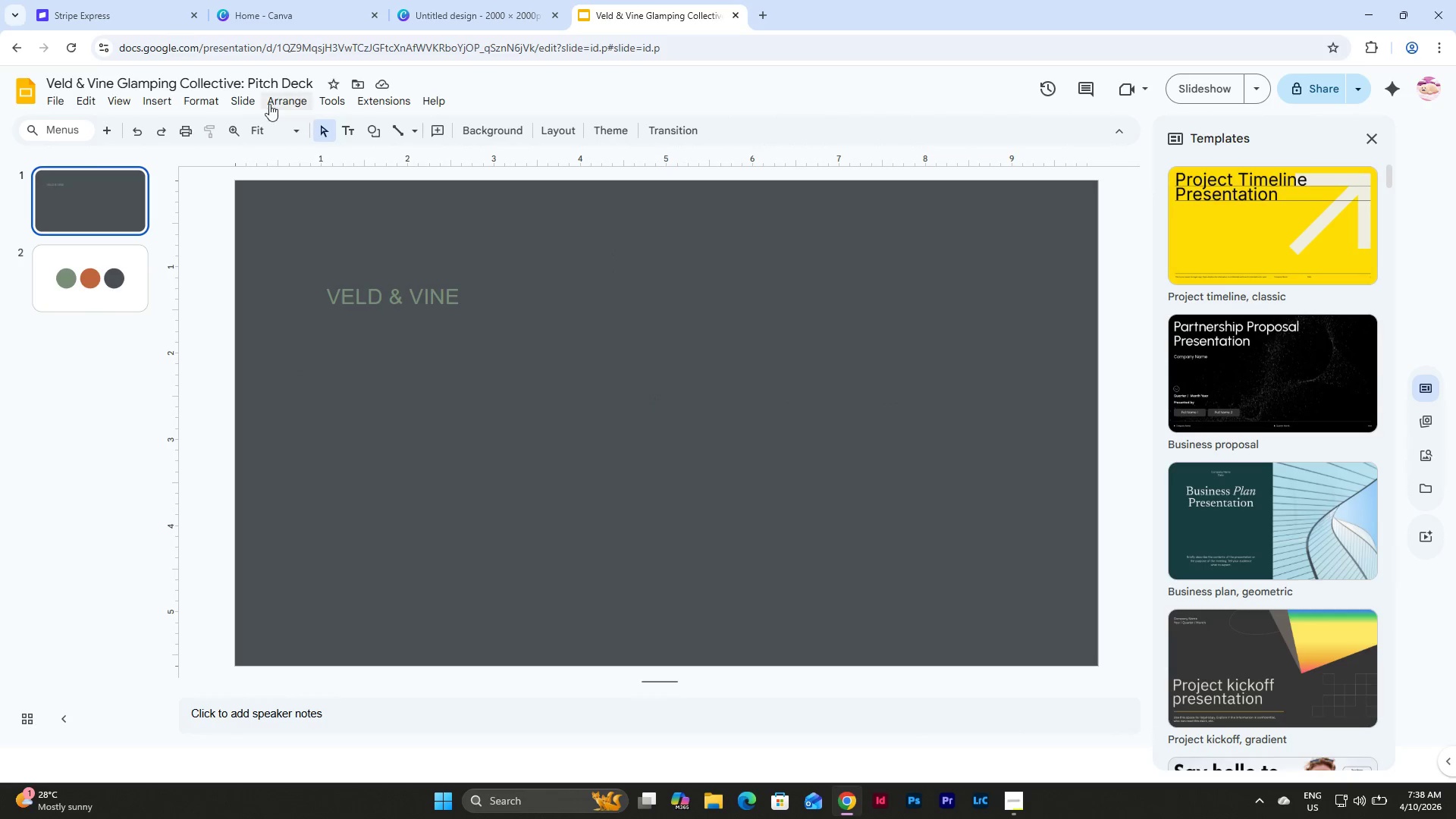 
left_click([246, 96])
 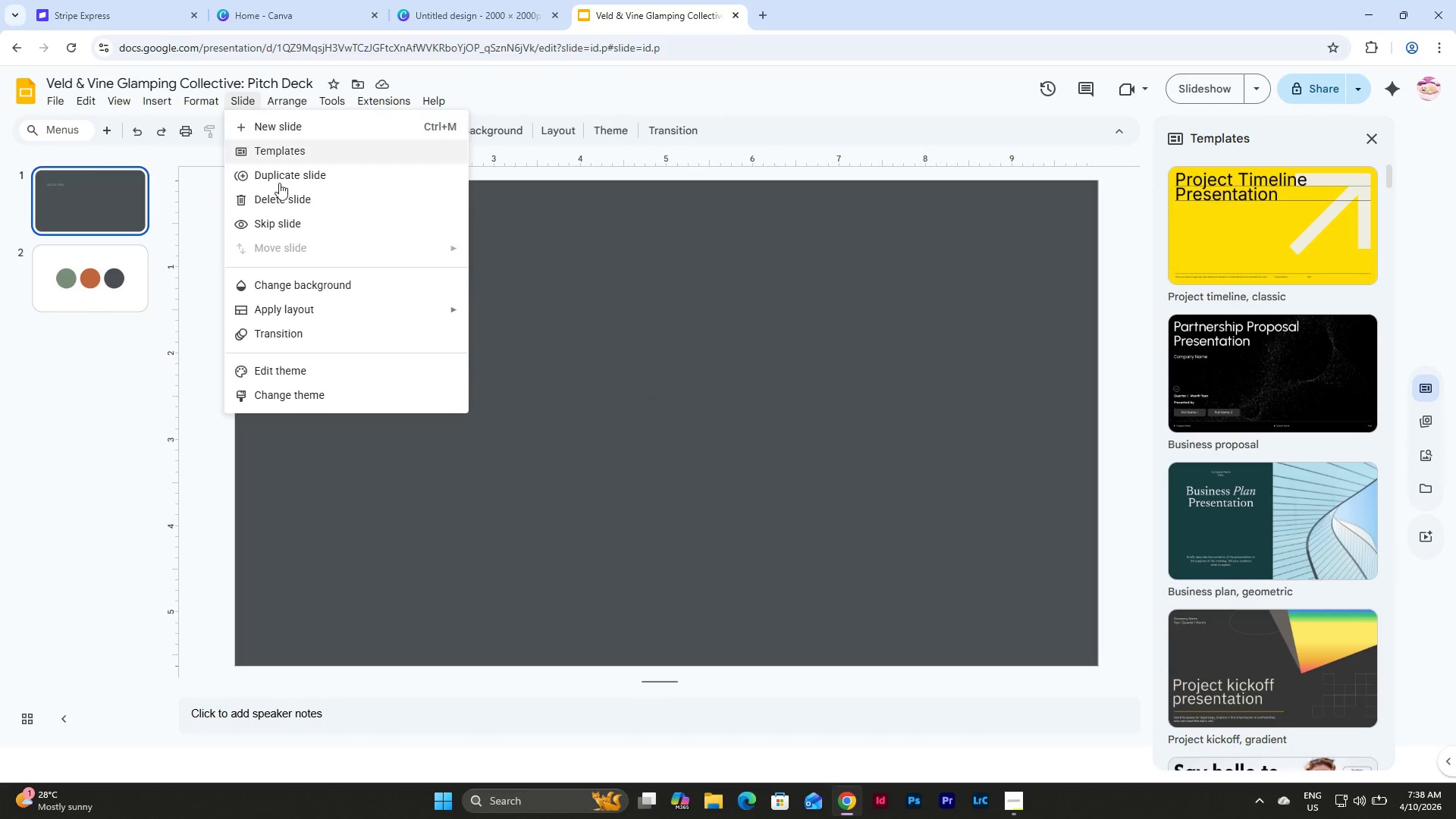 
left_click([363, 278])
 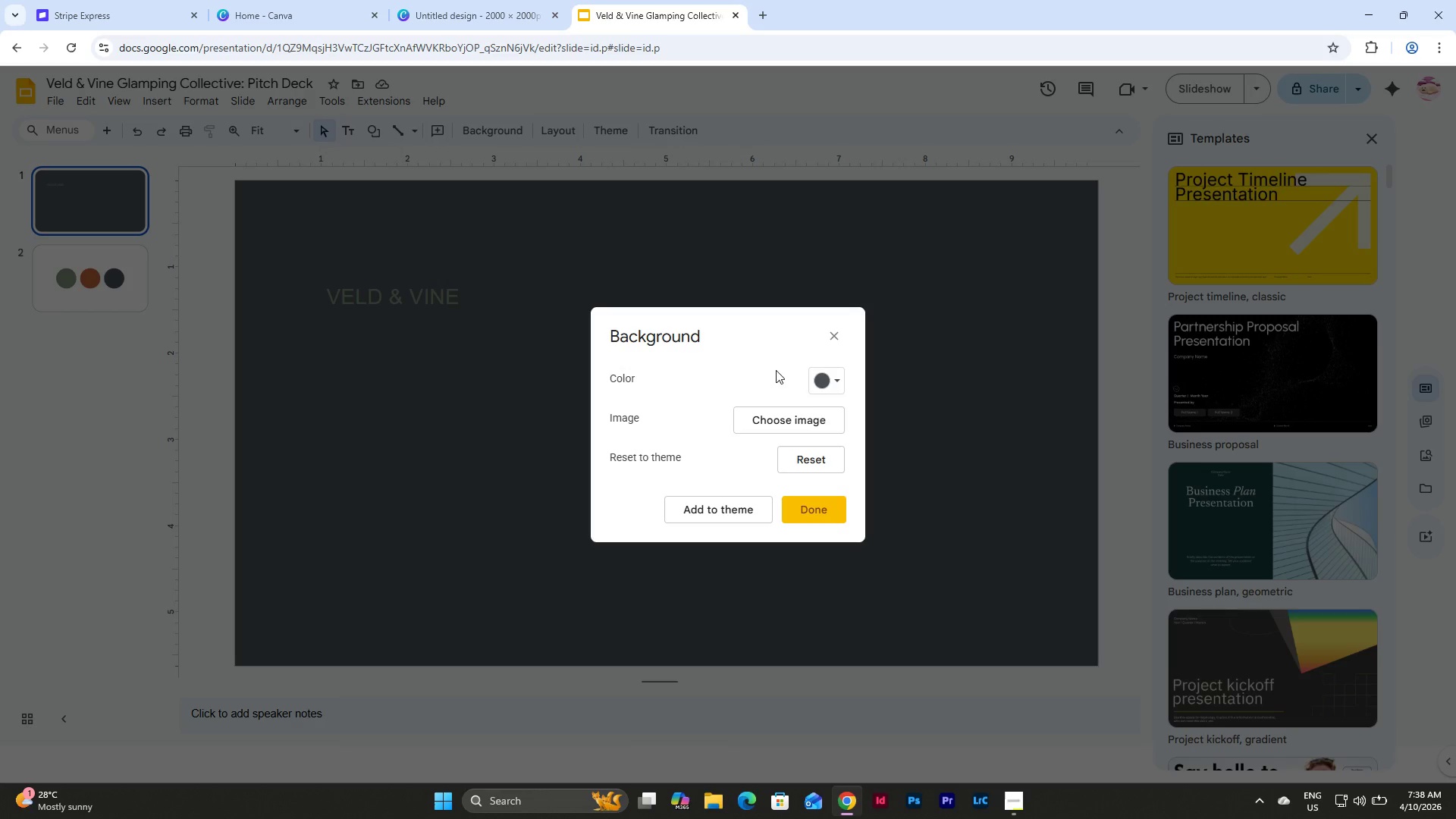 
left_click([836, 384])
 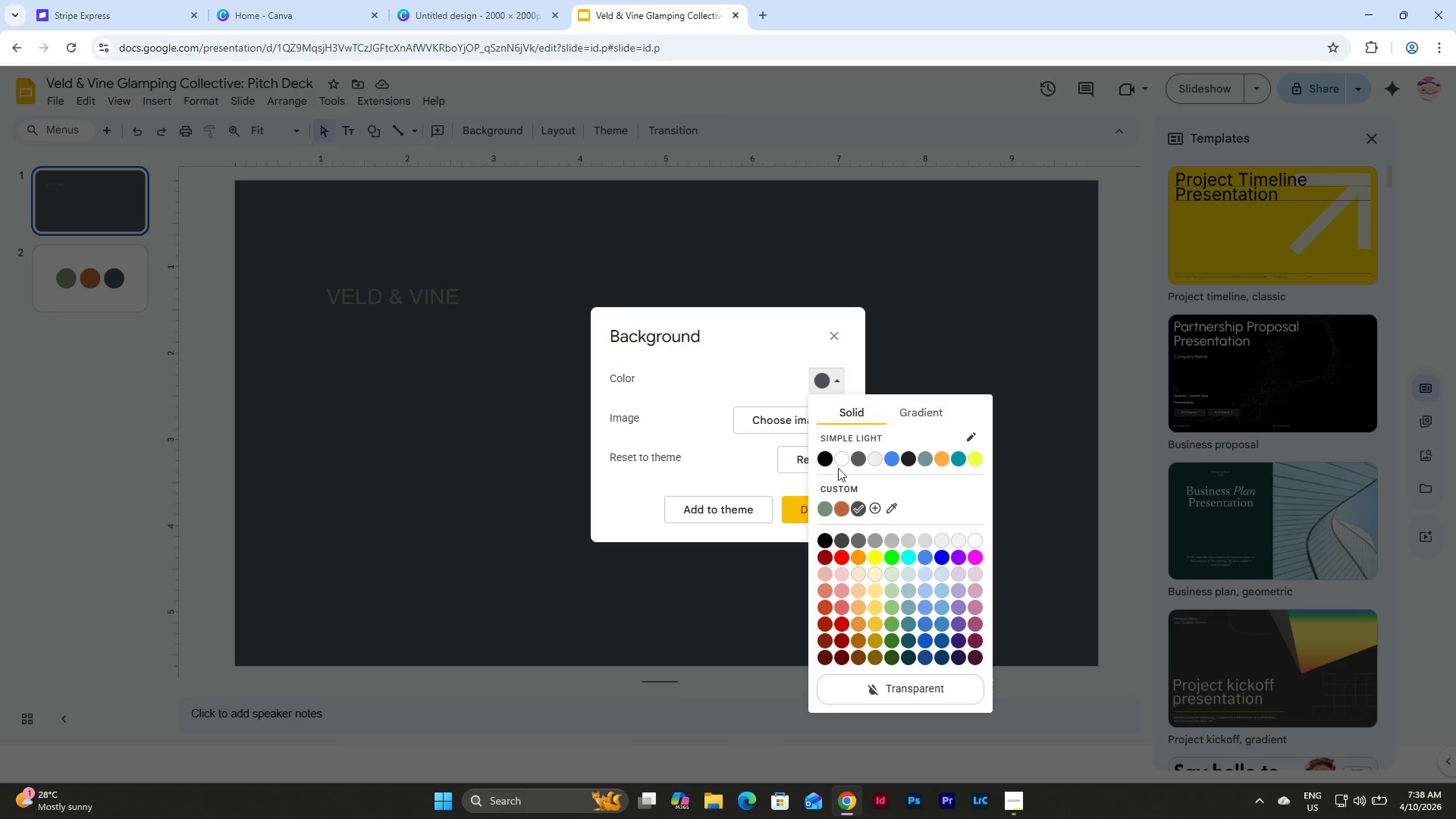 
left_click([840, 456])
 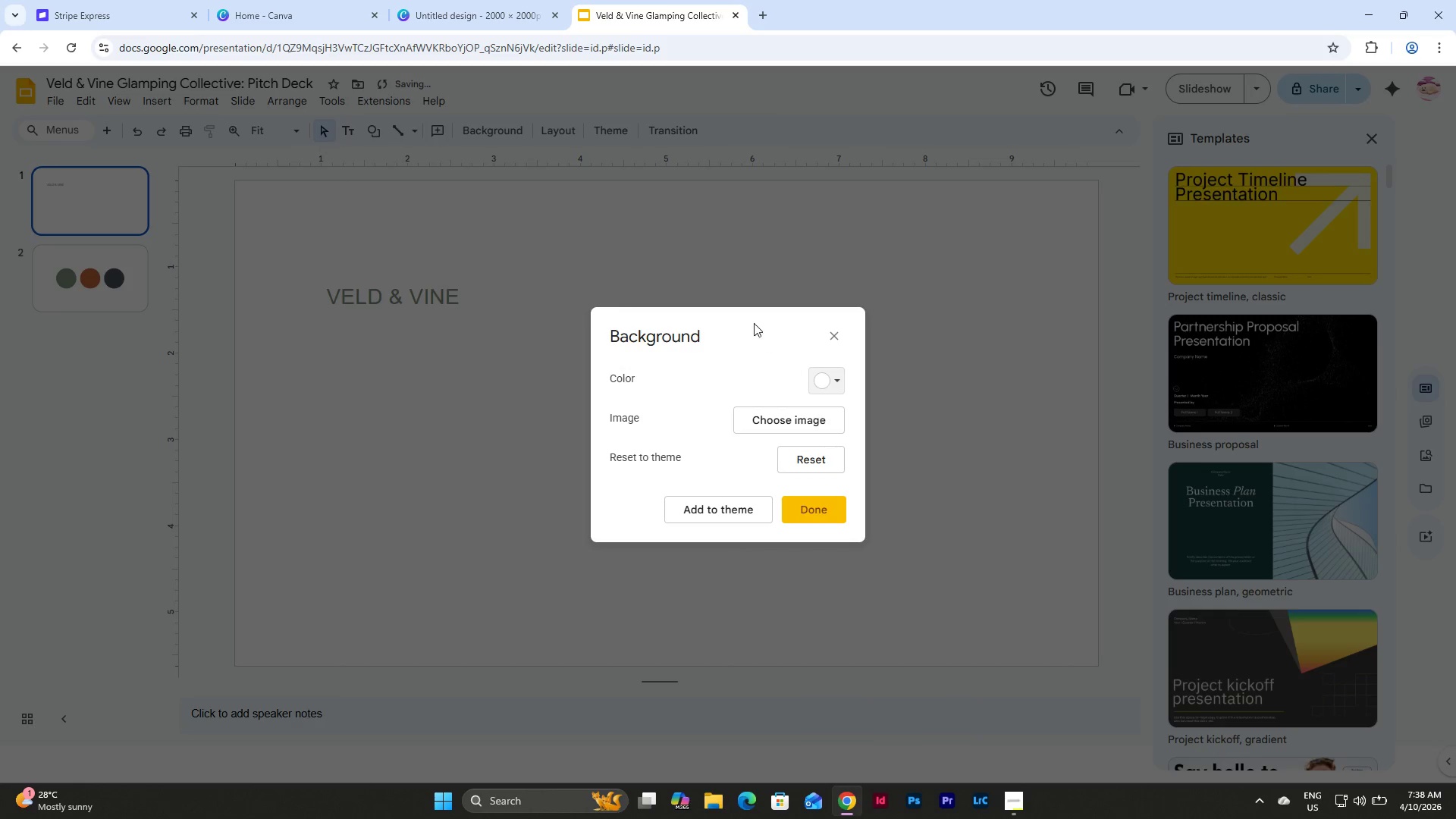 
left_click([702, 256])
 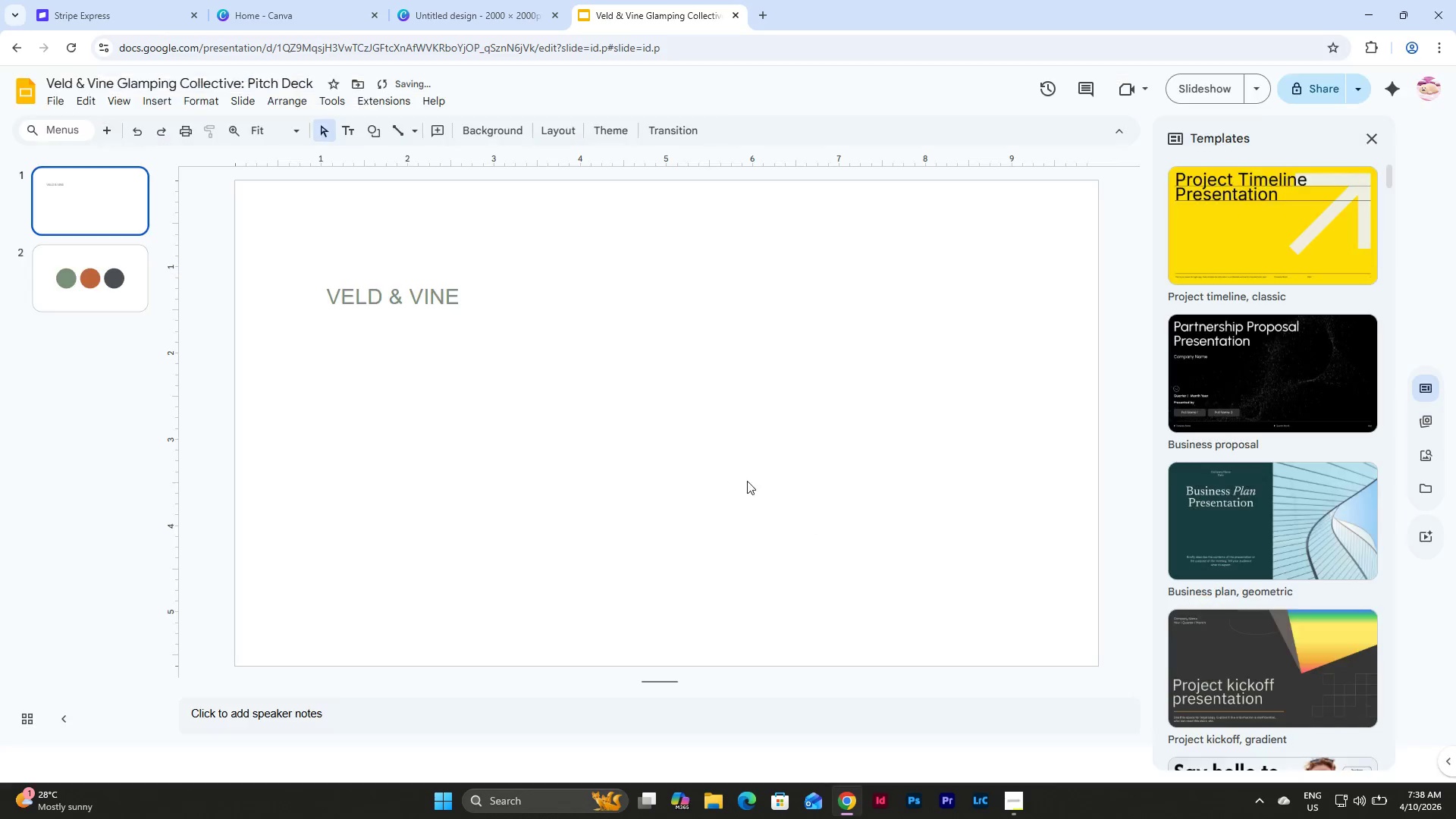 
double_click([475, 304])
 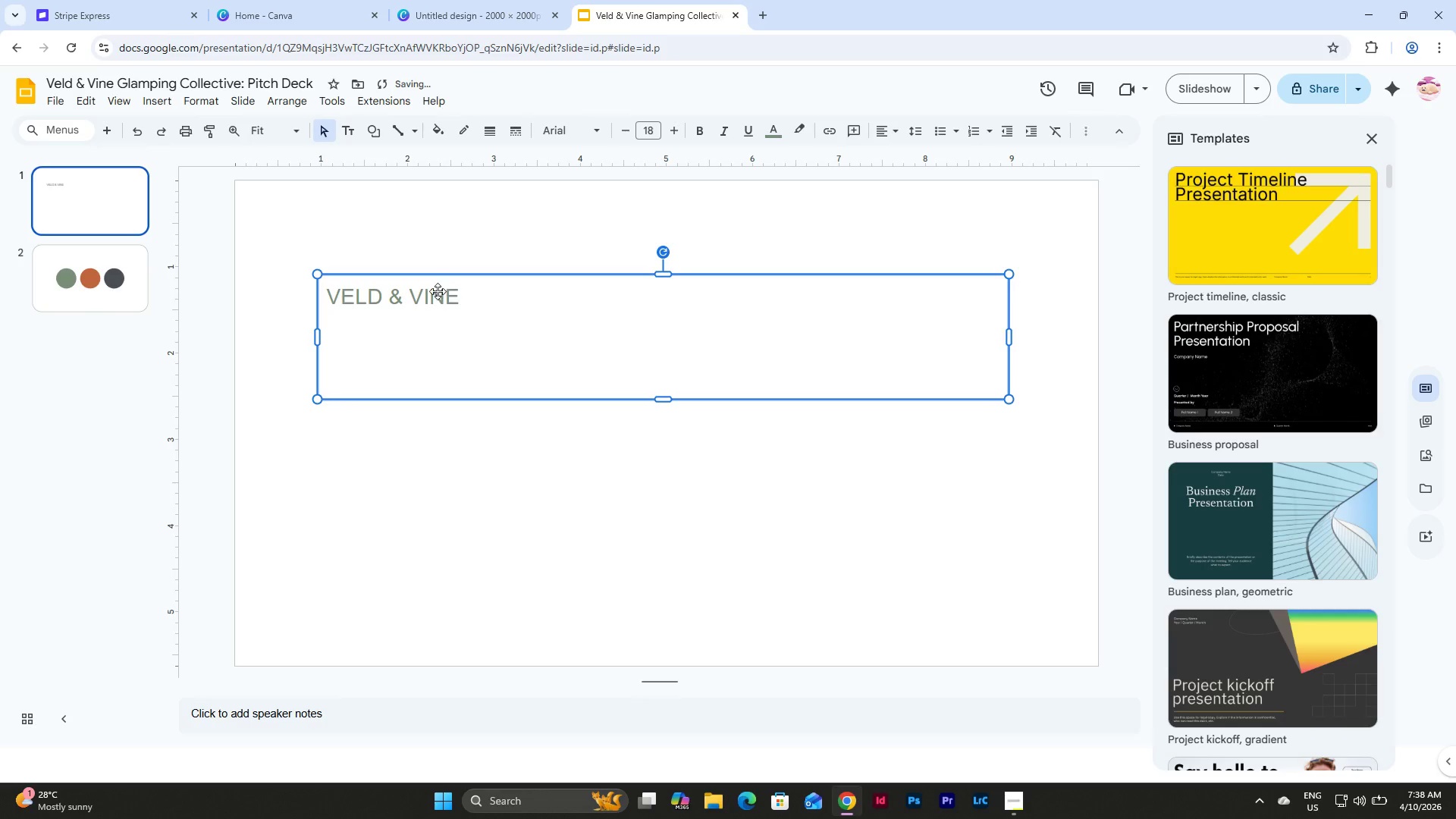 
triple_click([438, 291])
 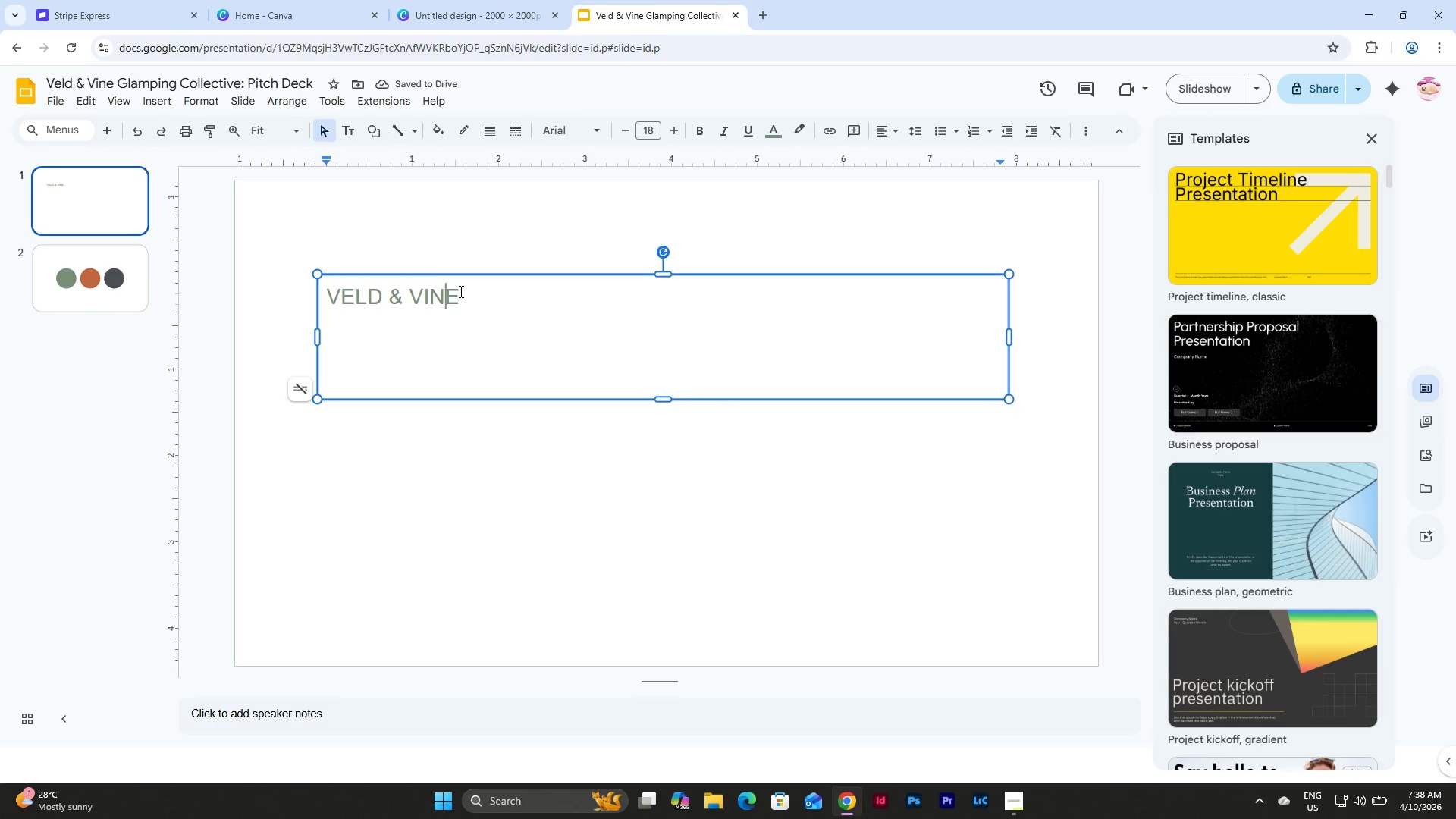 
left_click_drag(start_coordinate=[460, 291], to_coordinate=[315, 295])
 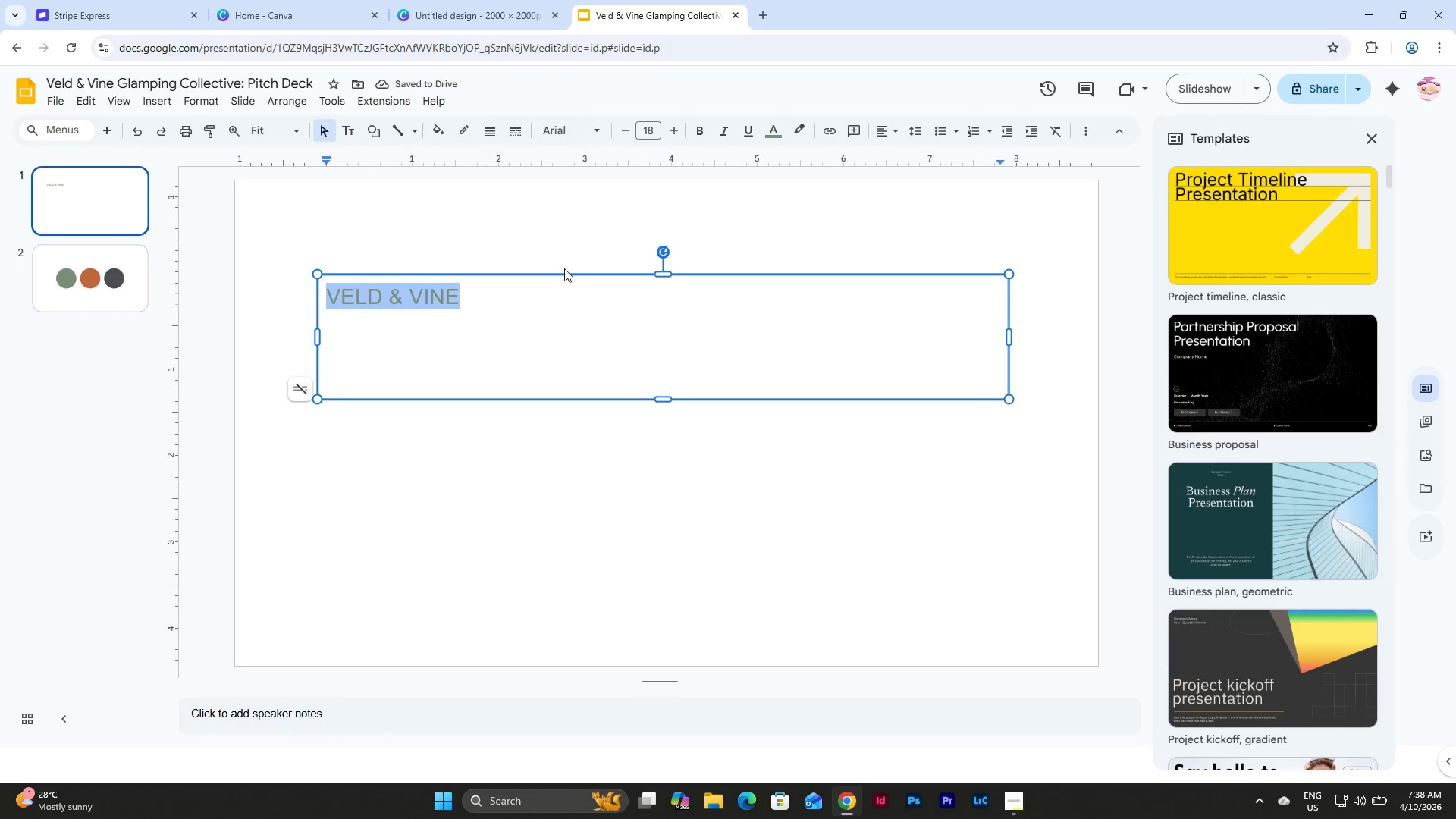 
left_click([519, 215])
 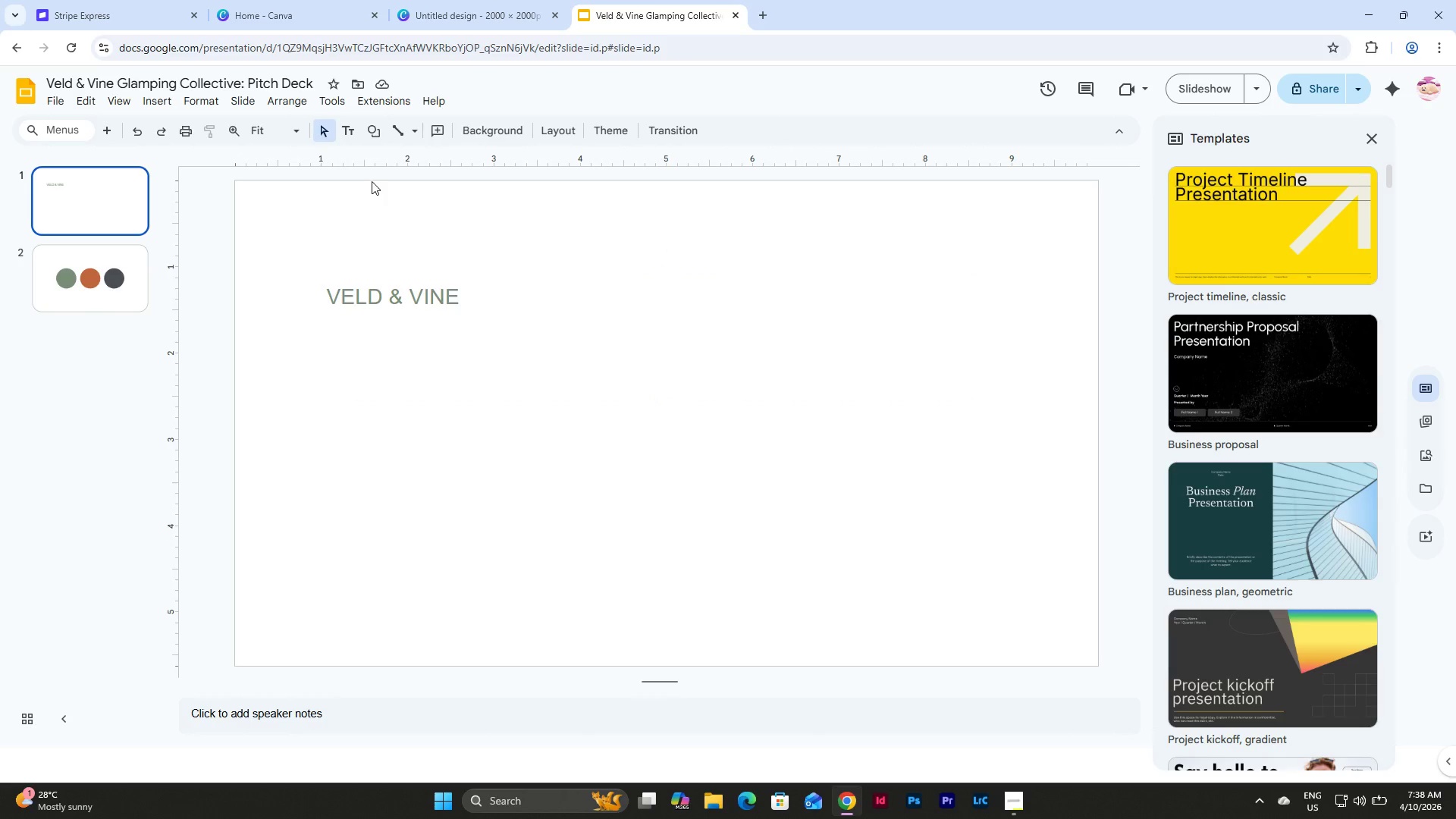 
left_click([240, 109])
 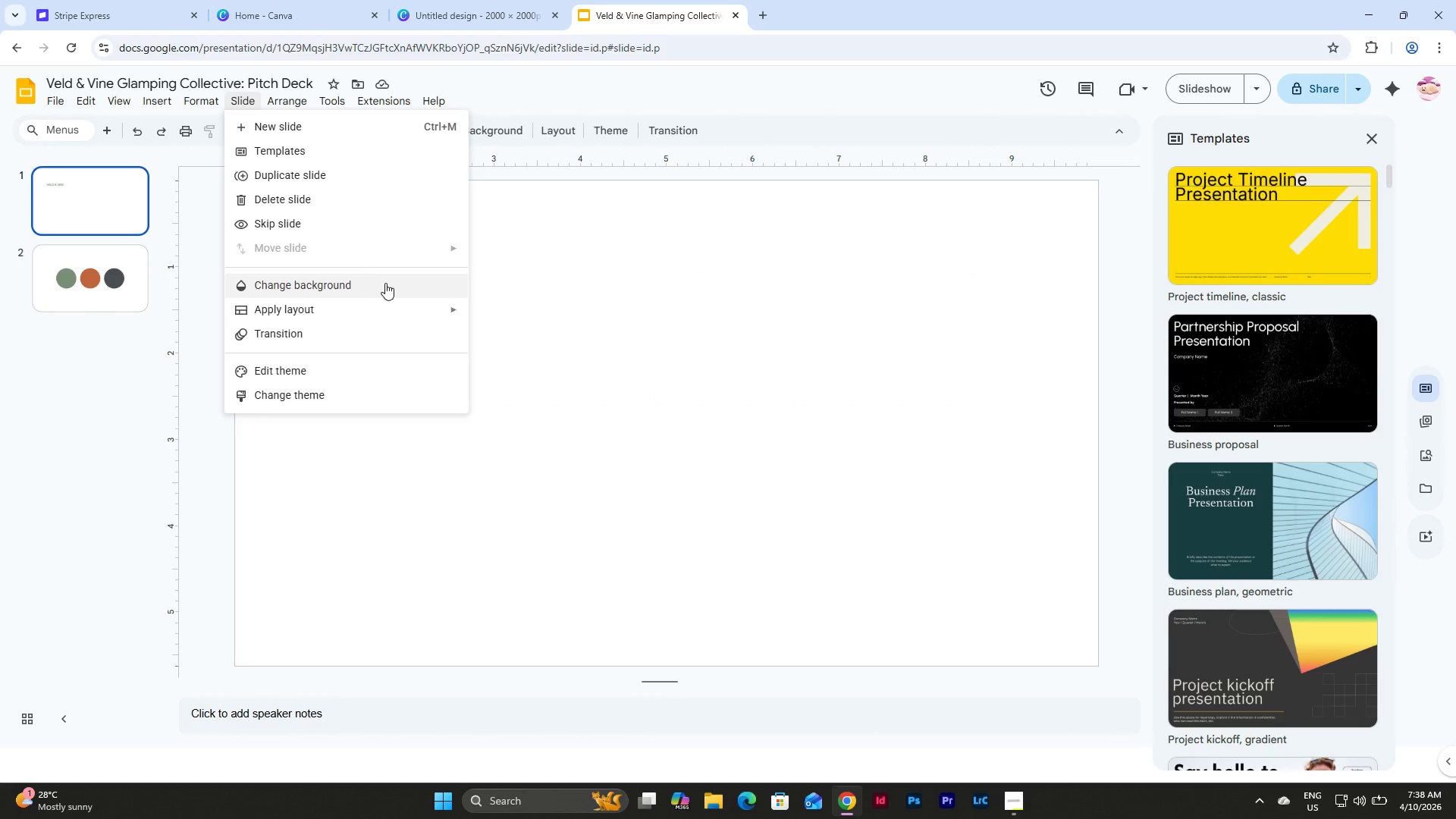 
left_click([385, 283])
 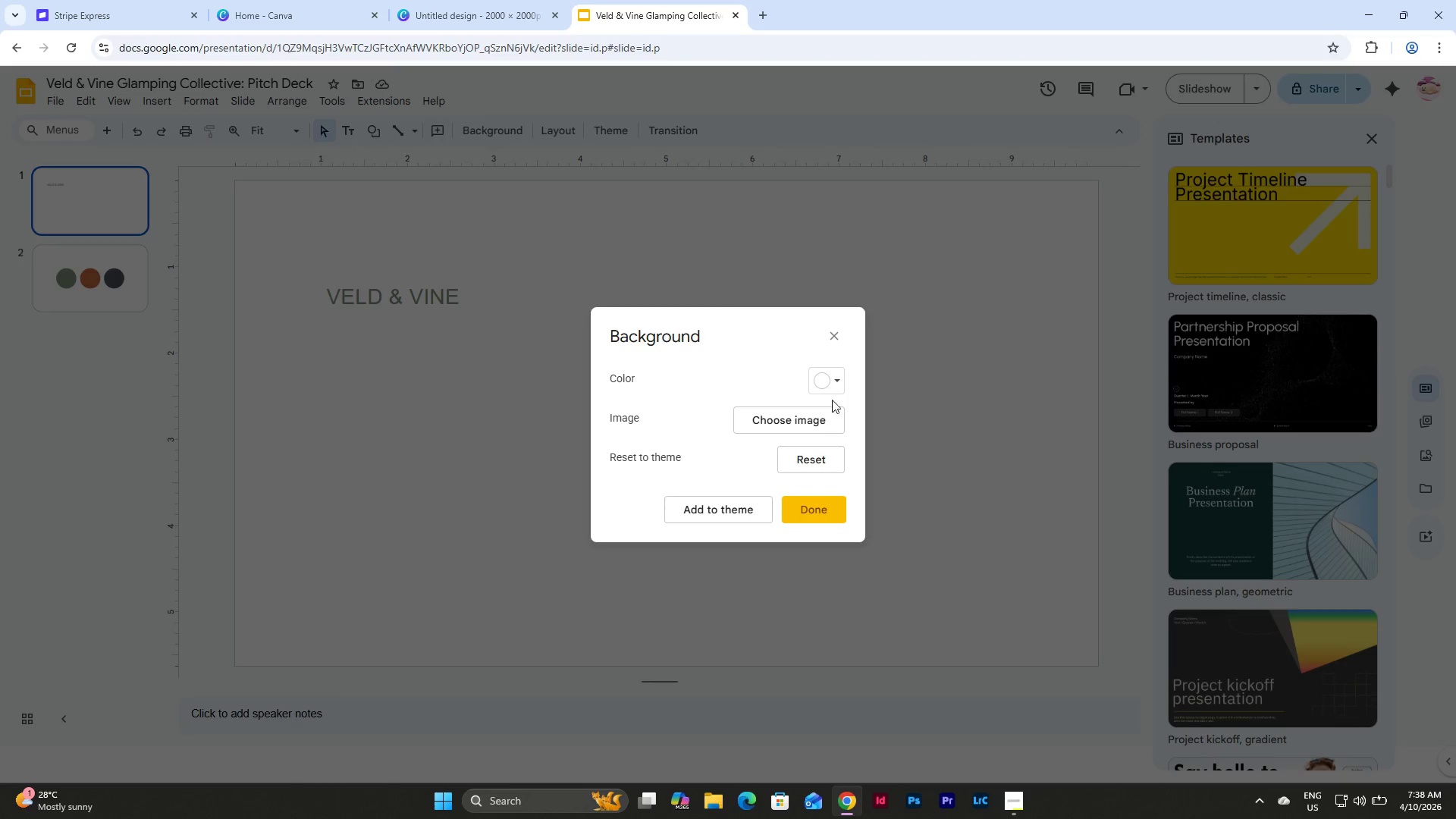 
left_click([837, 374])
 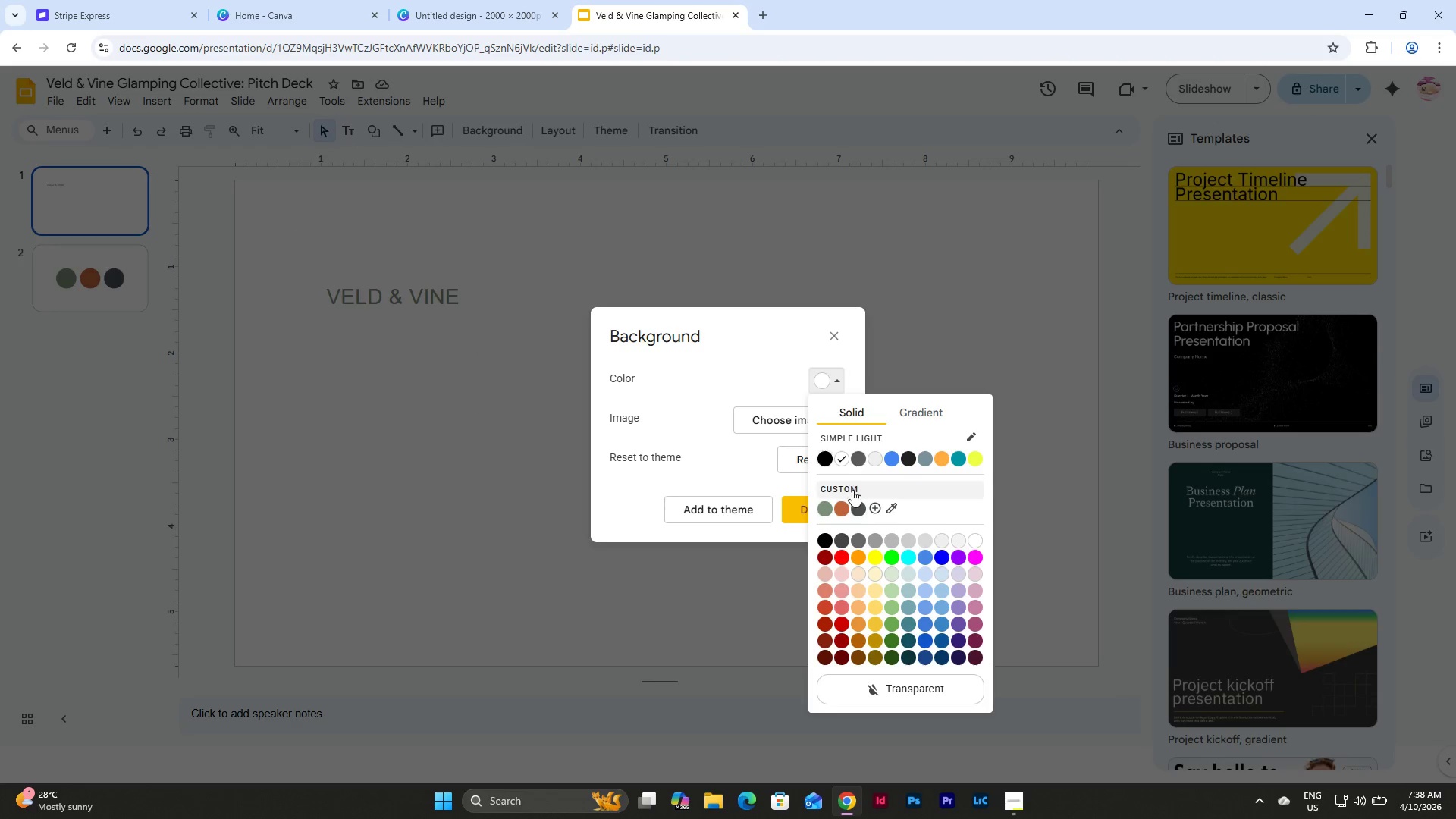 
left_click([857, 514])
 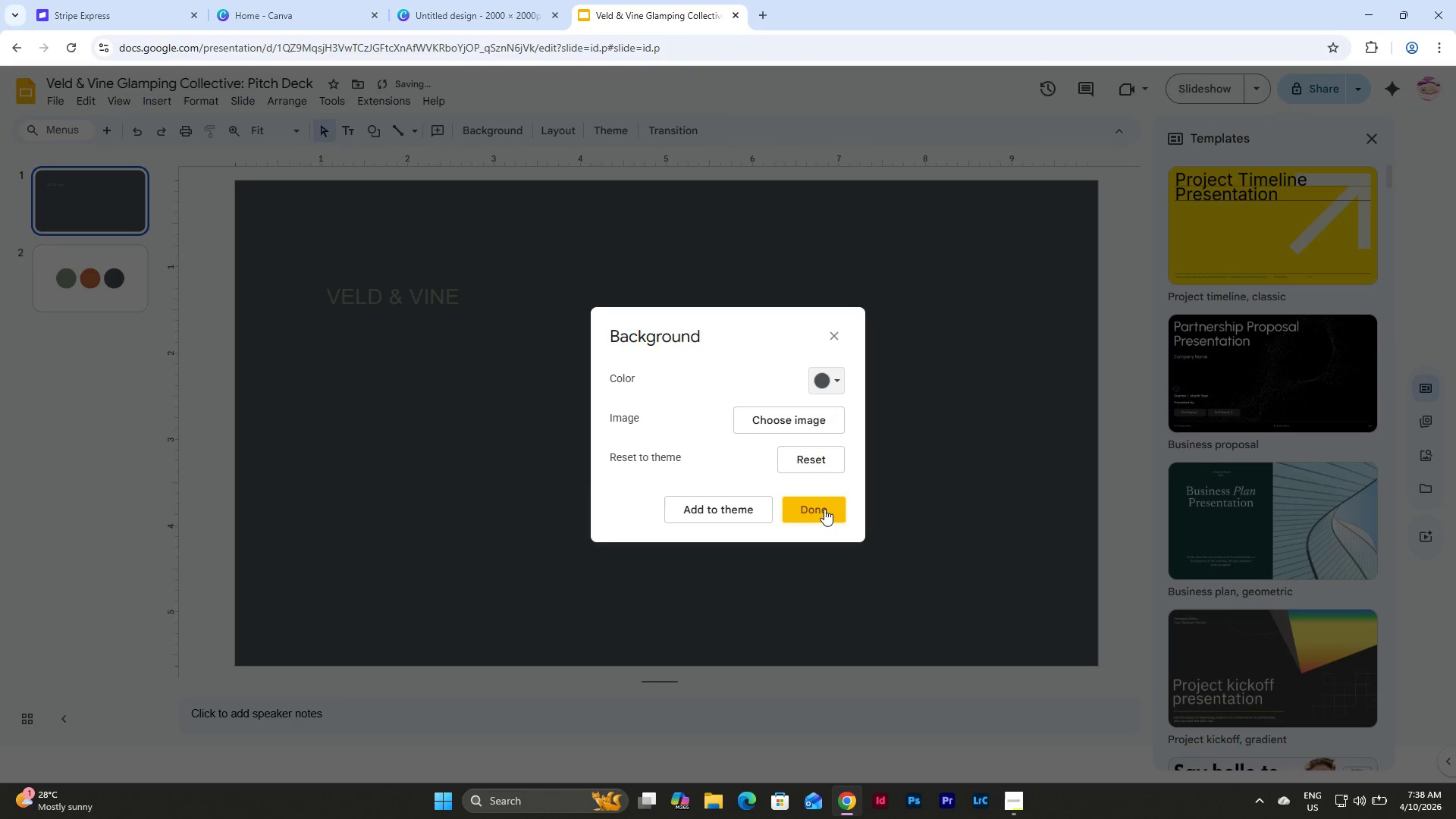 
left_click([819, 507])
 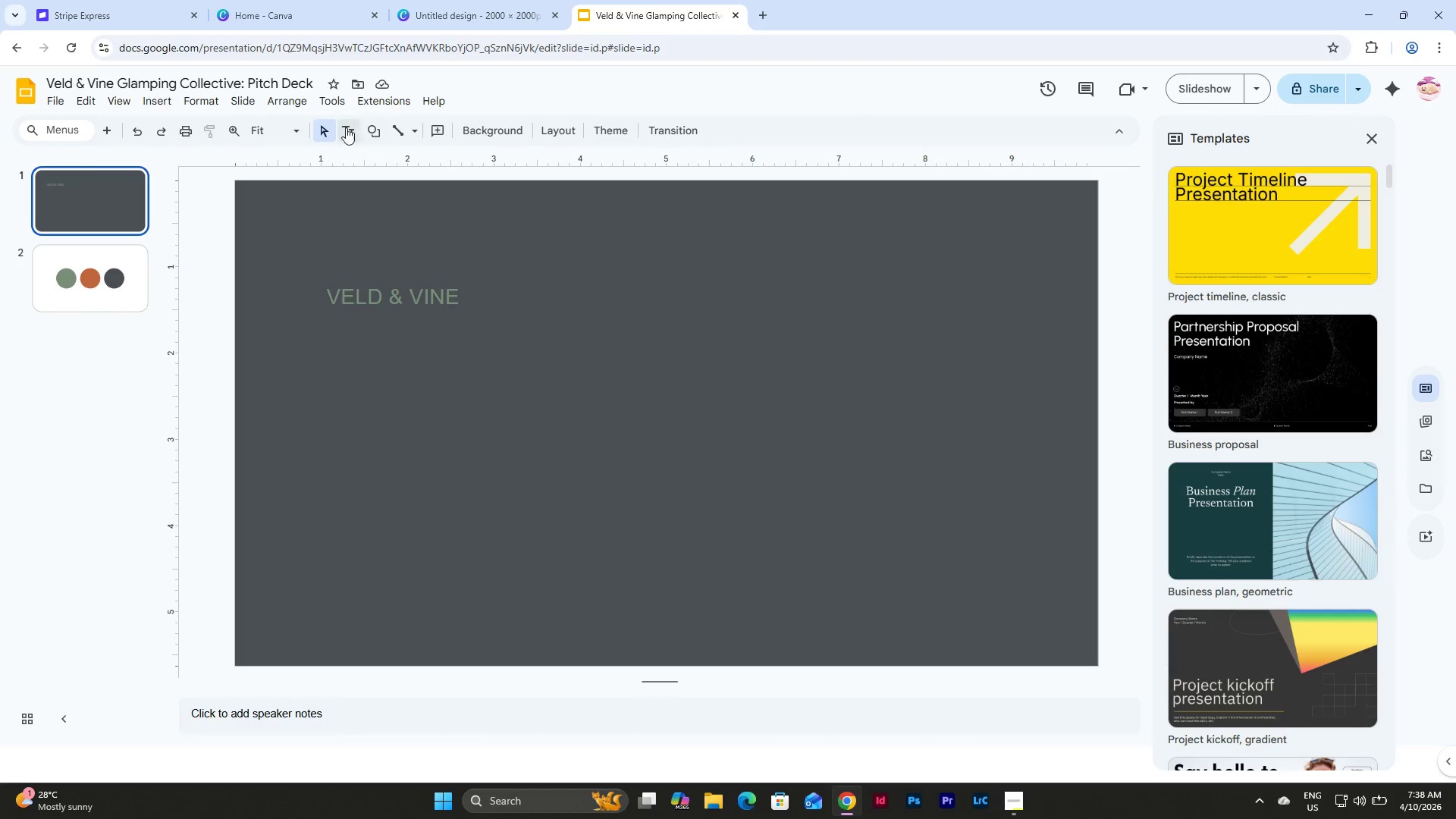 
wait(5.86)
 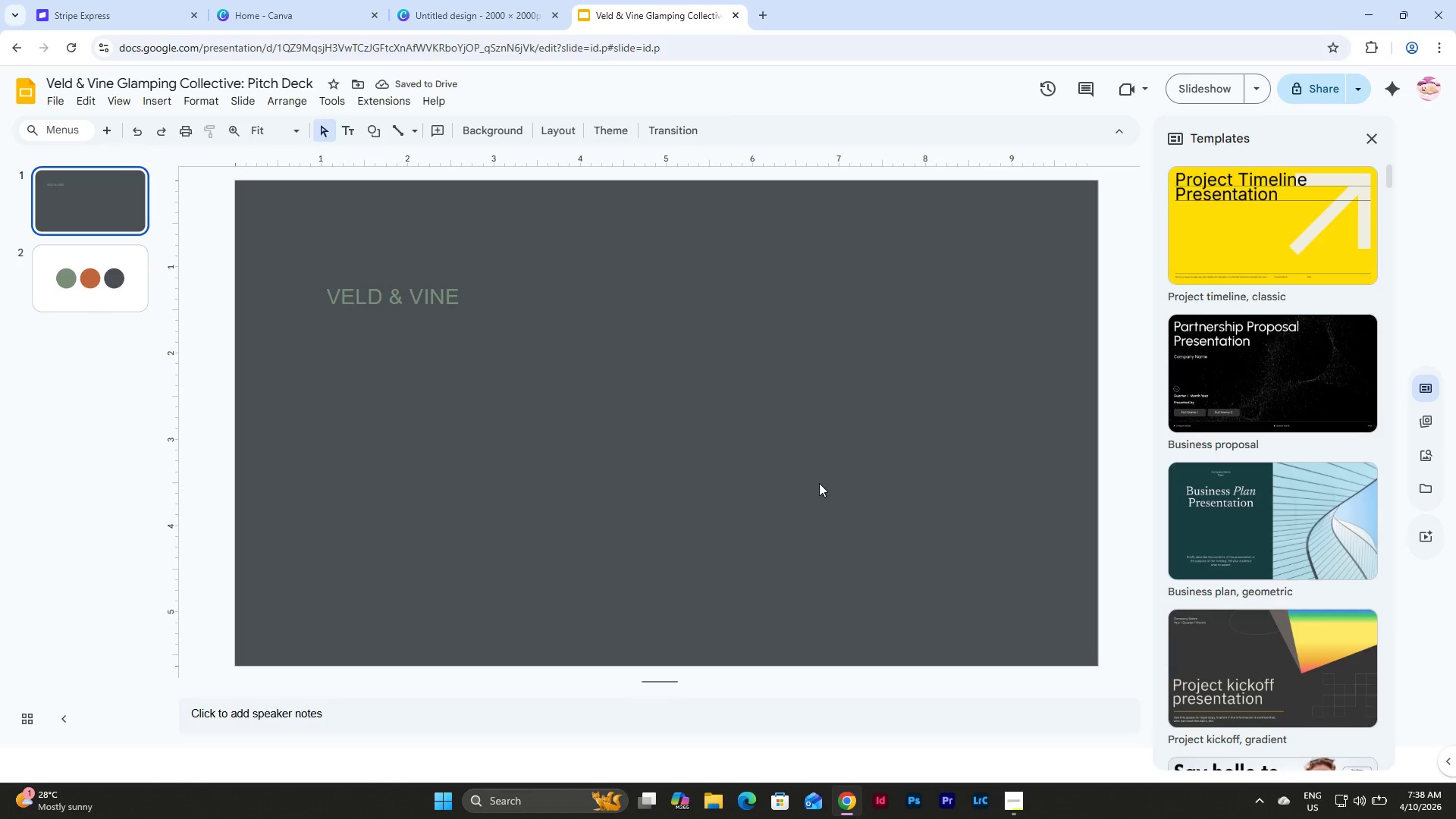 
left_click([243, 105])
 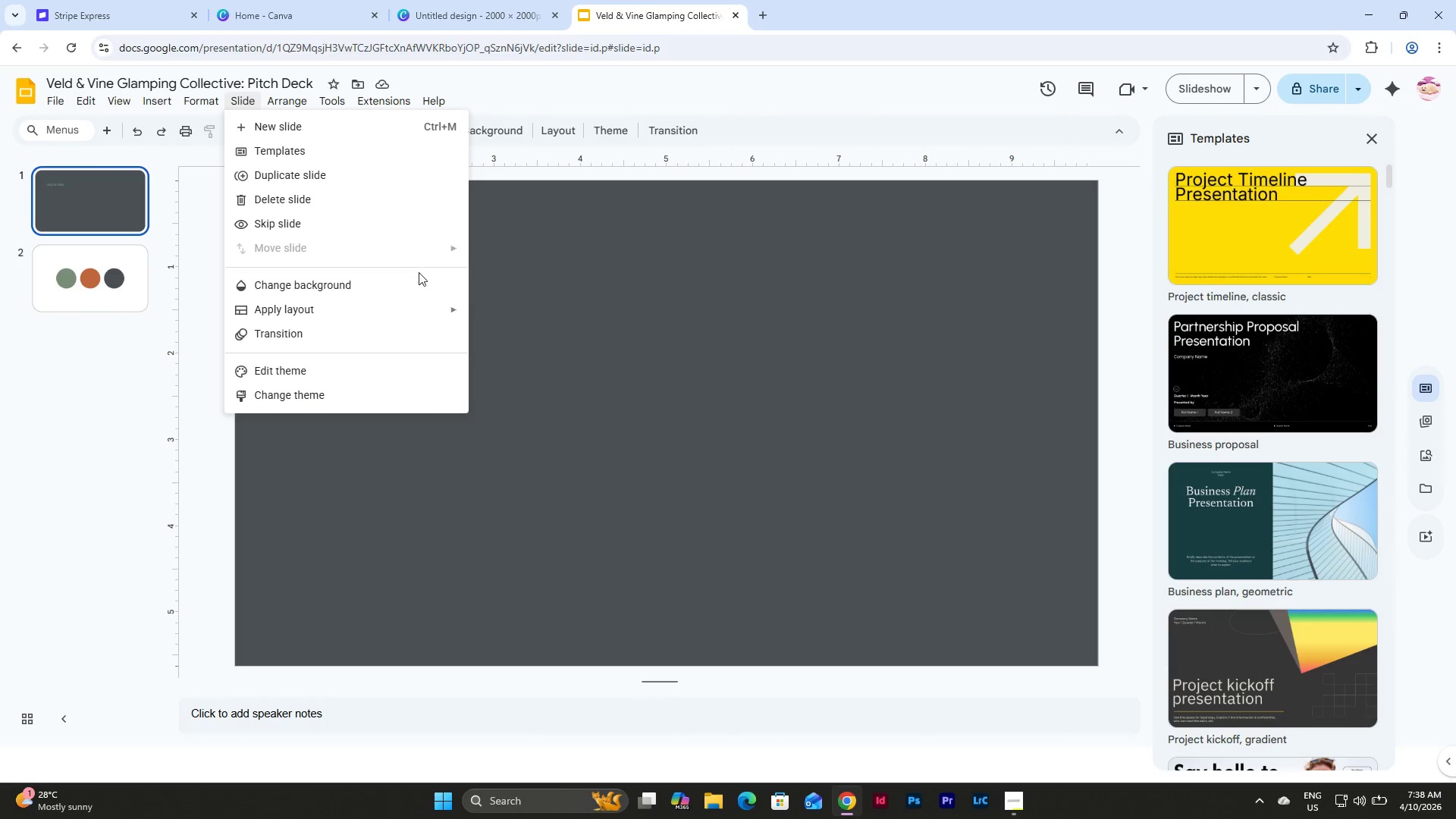 
left_click([424, 282])
 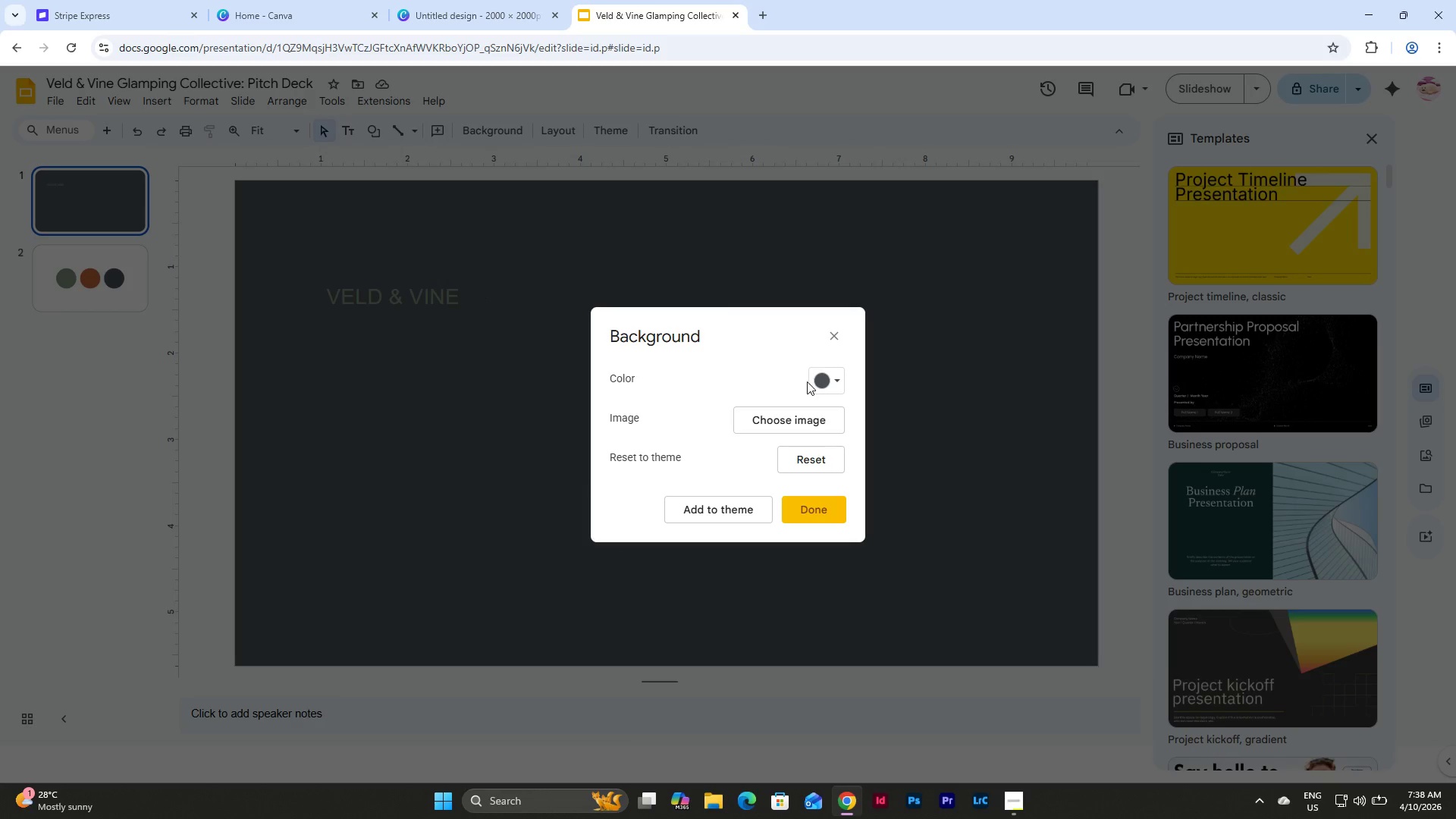 
left_click([833, 386])
 